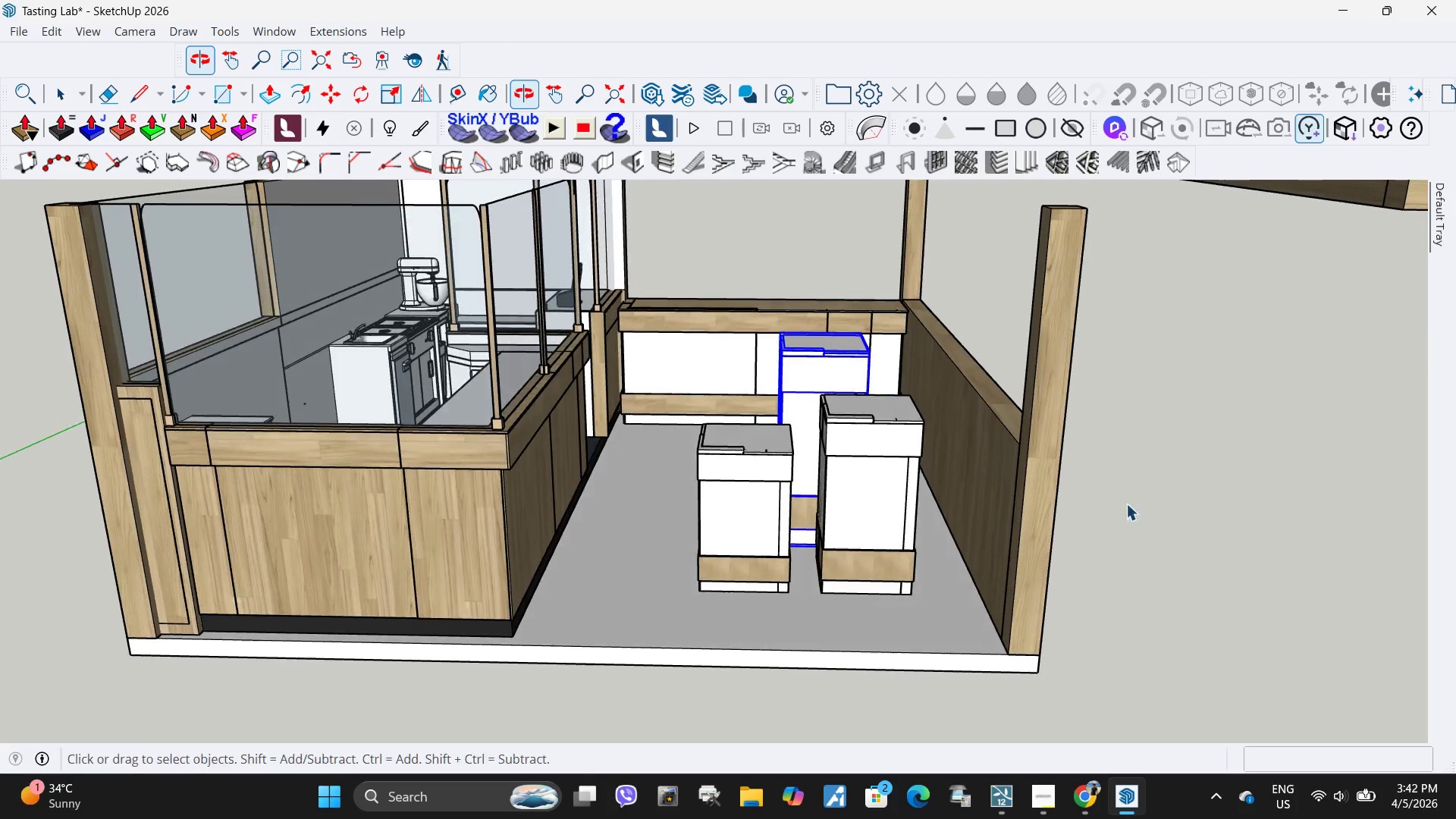 
left_click([1172, 559])
 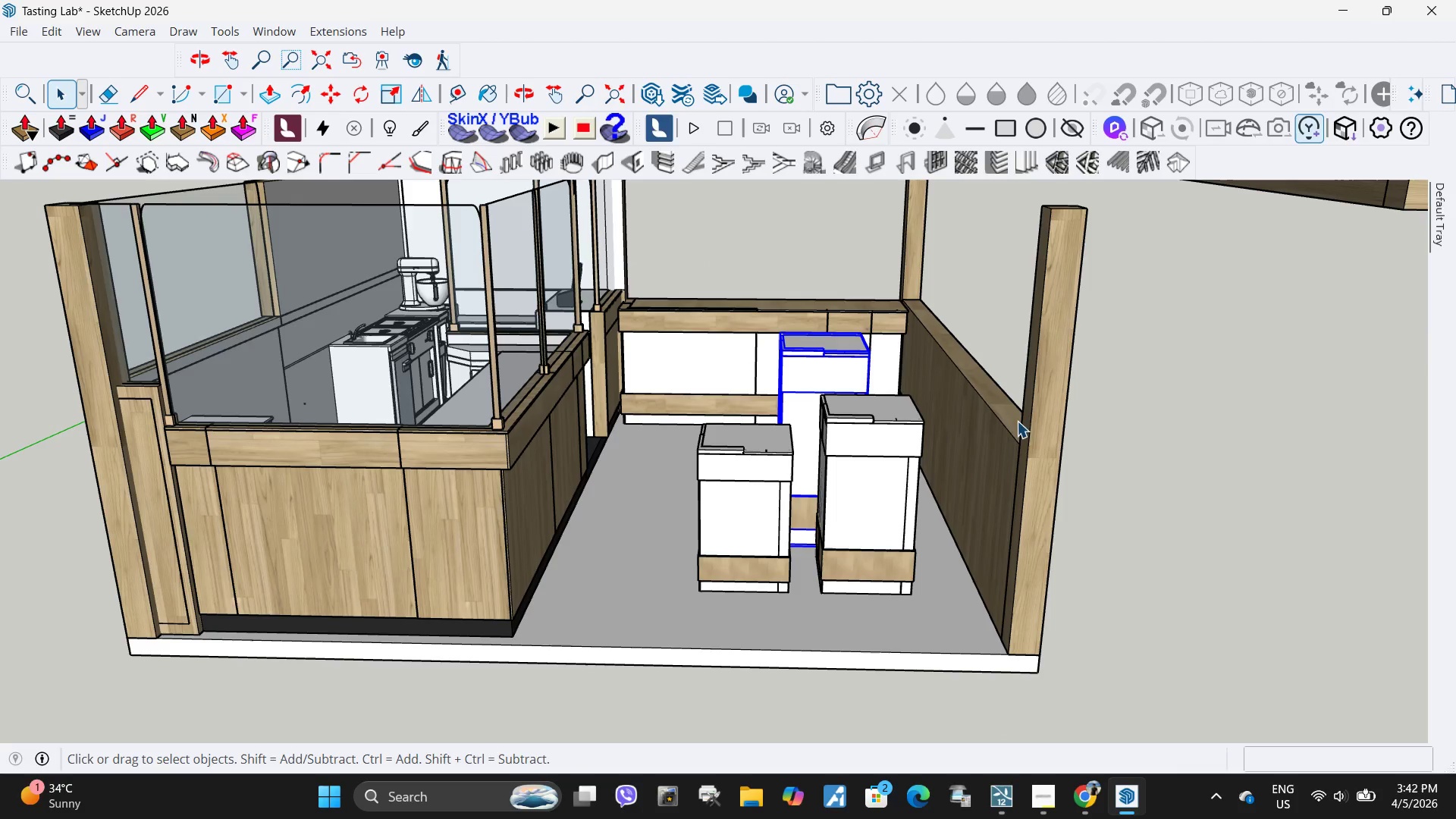 
key(M)
 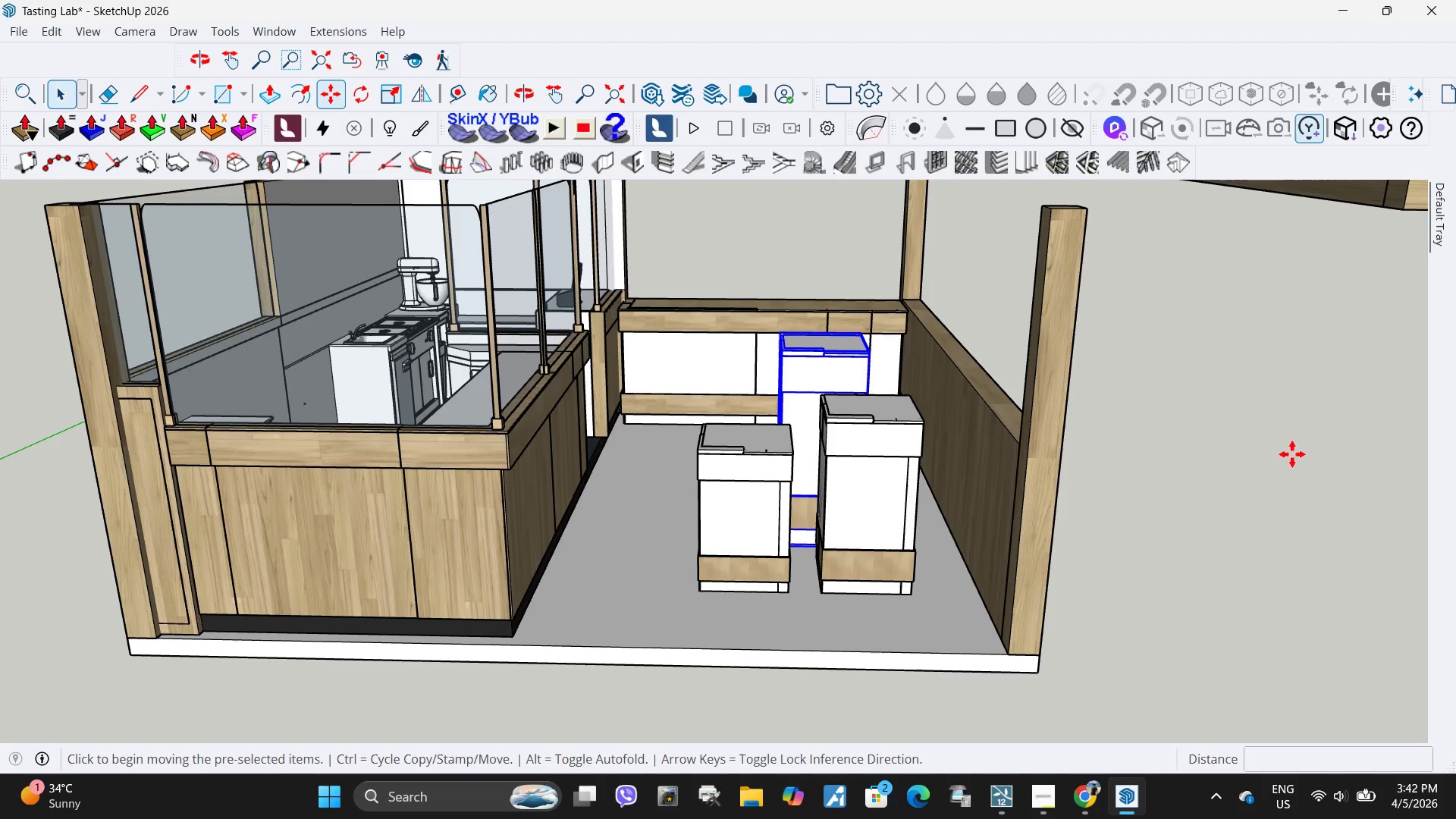 
left_click([1292, 454])
 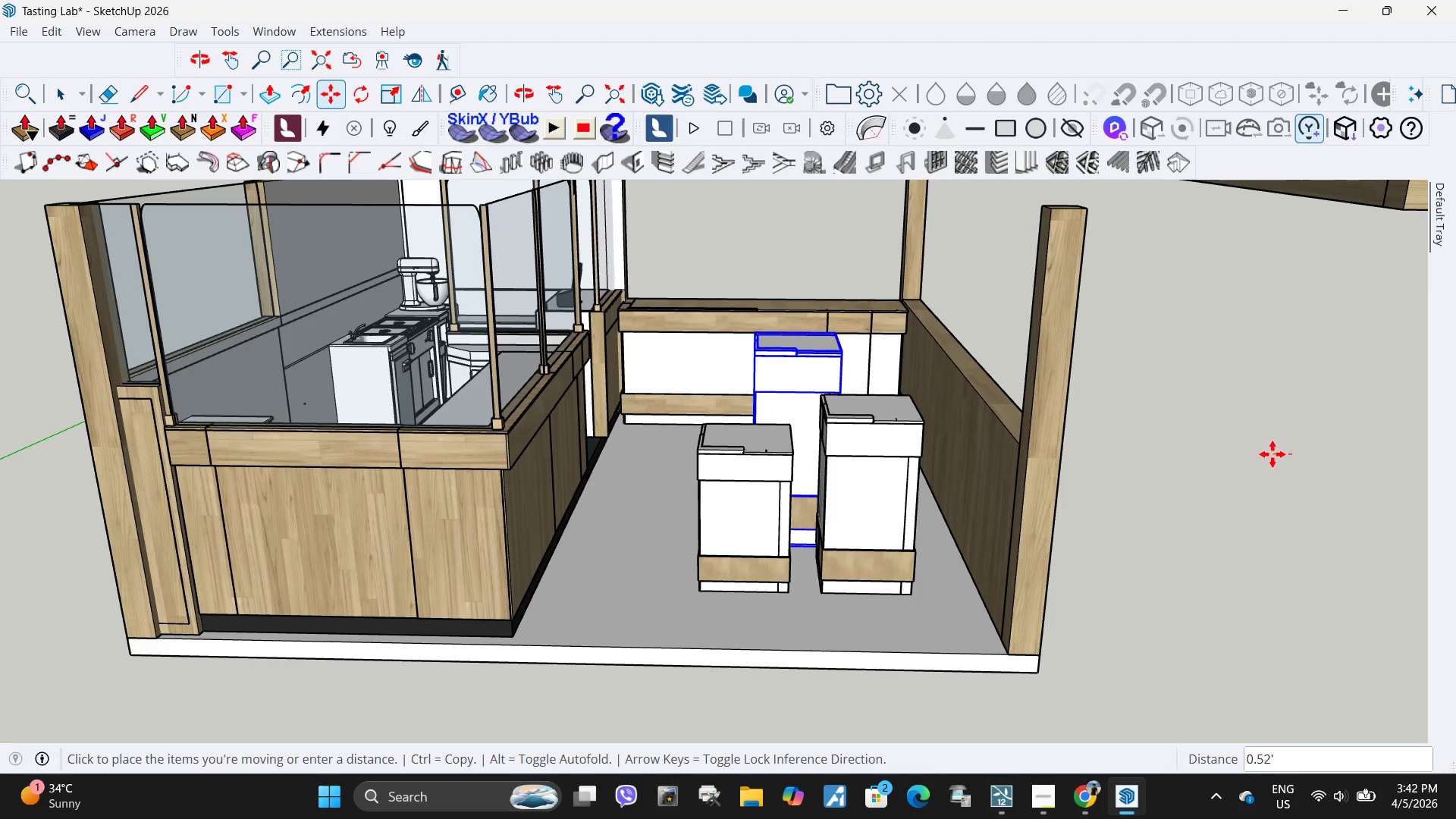 
left_click([1272, 454])
 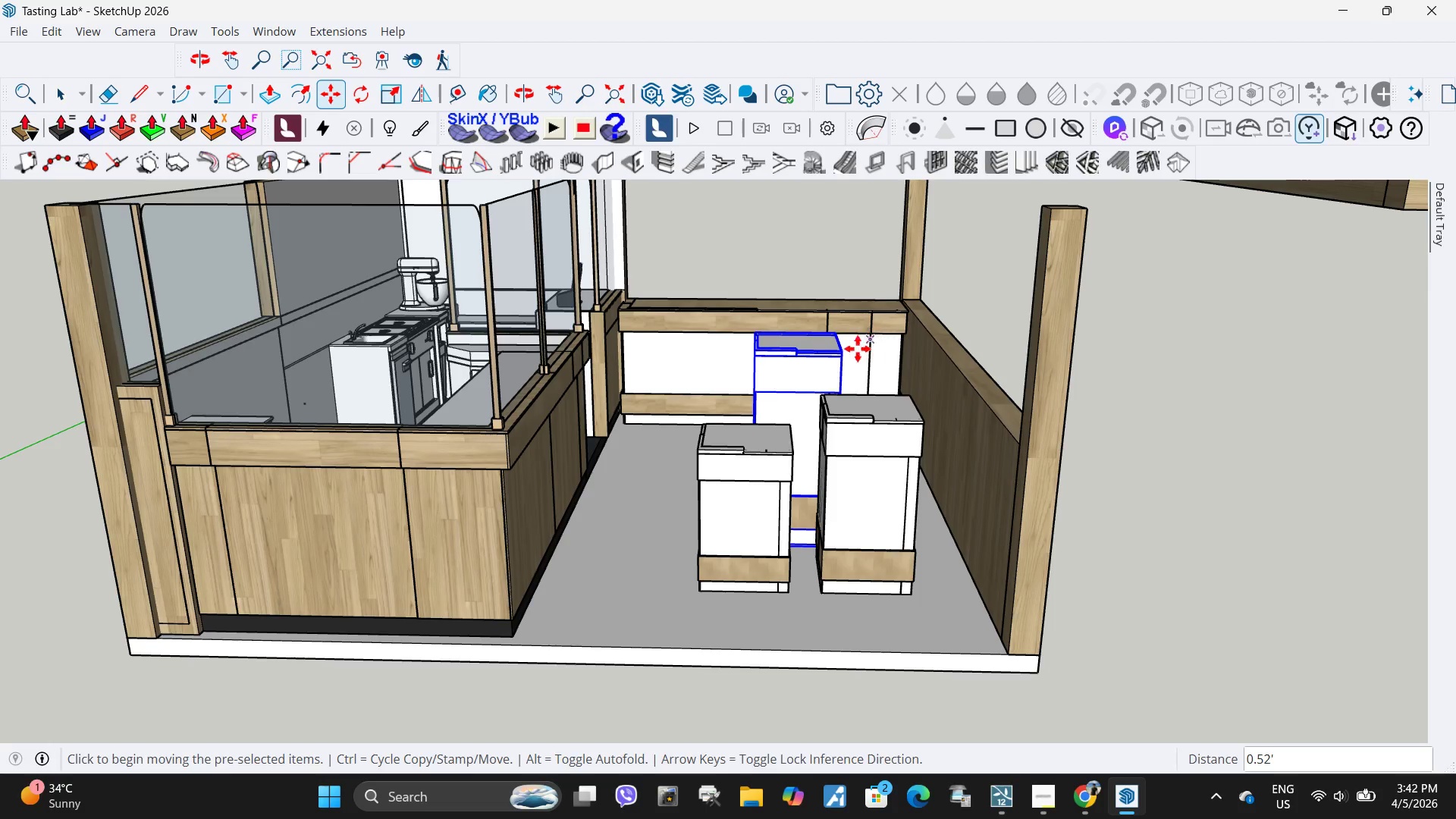 
key(S)
 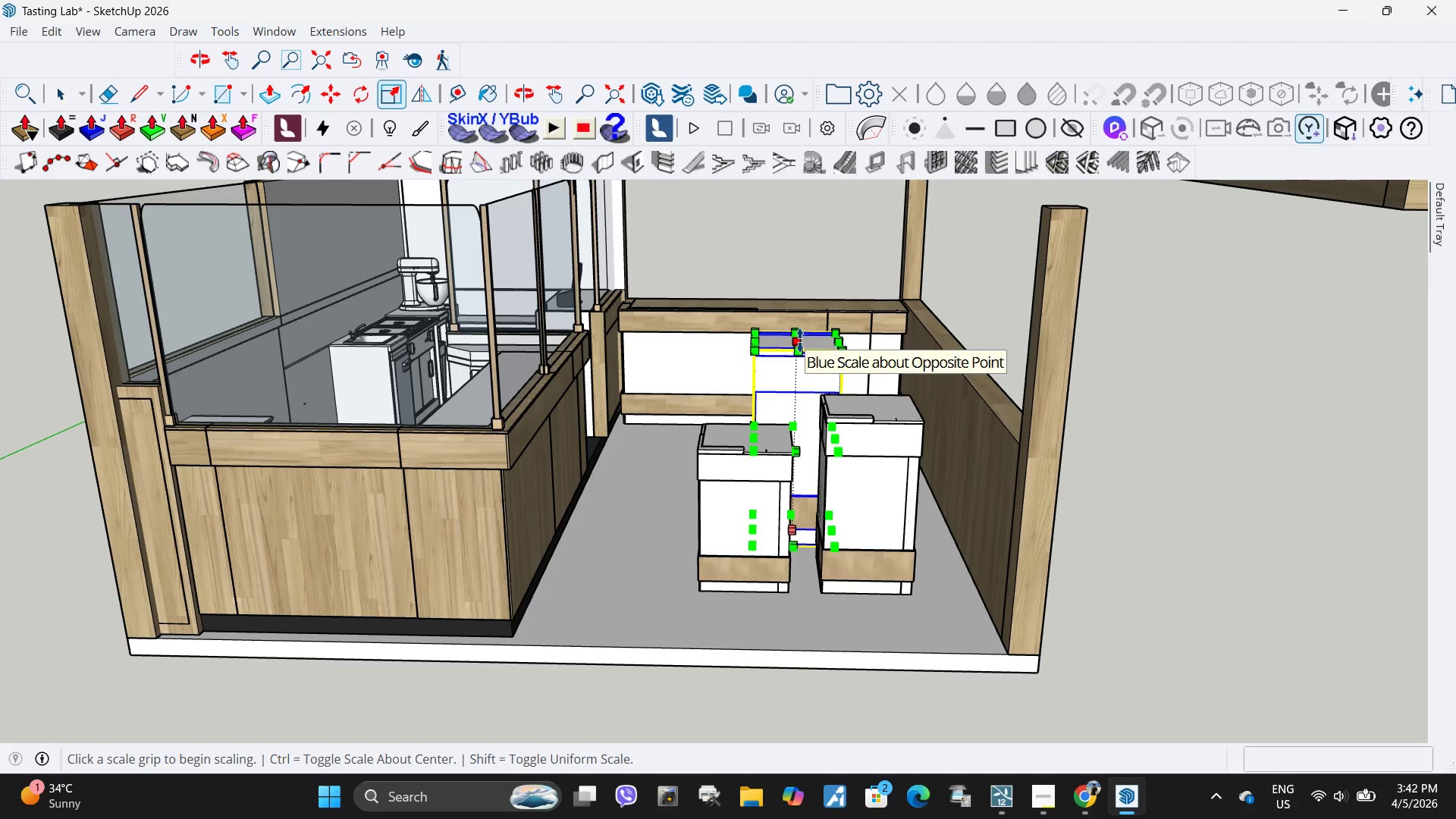 
left_click([800, 340])
 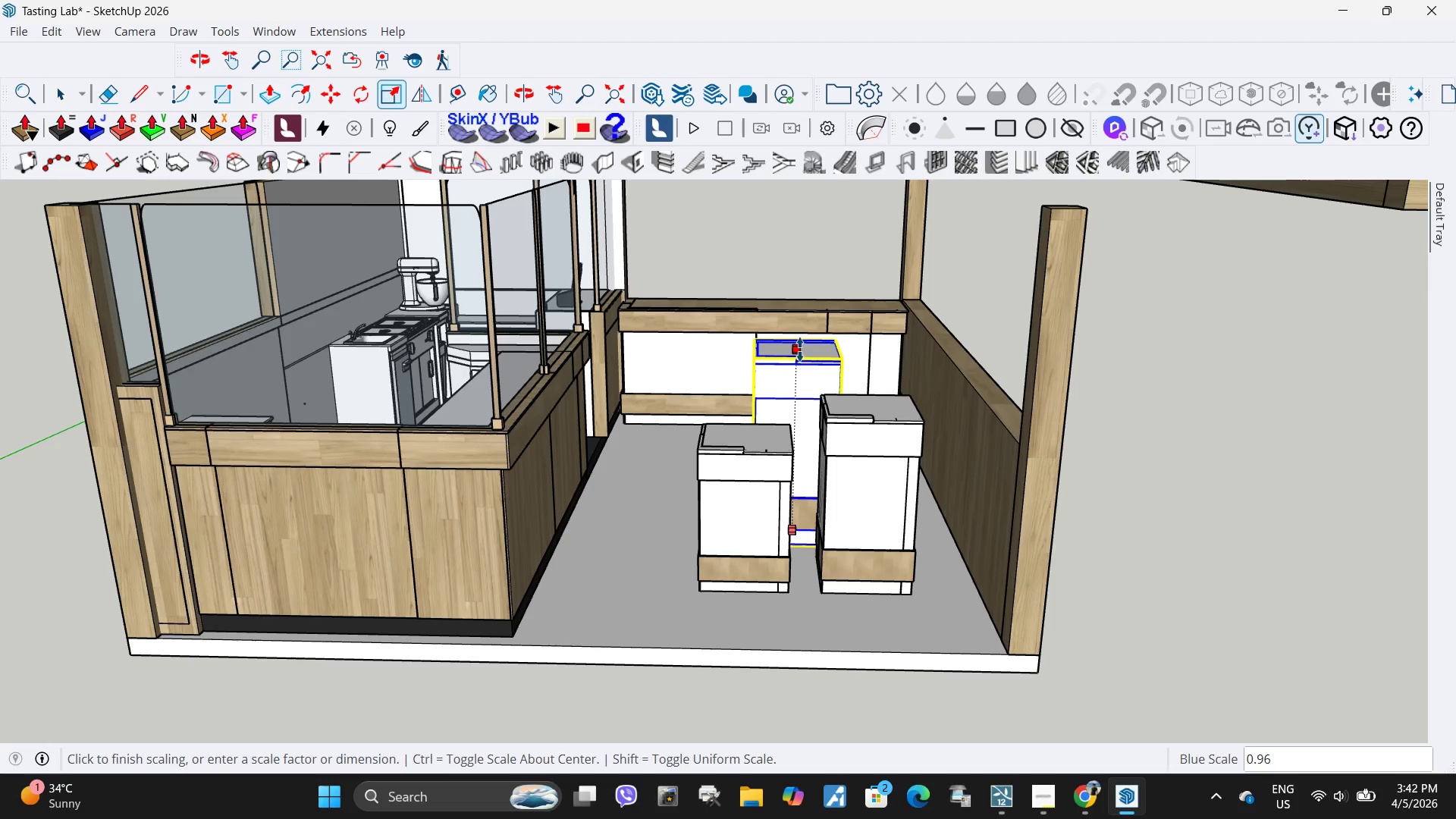 
left_click([800, 350])
 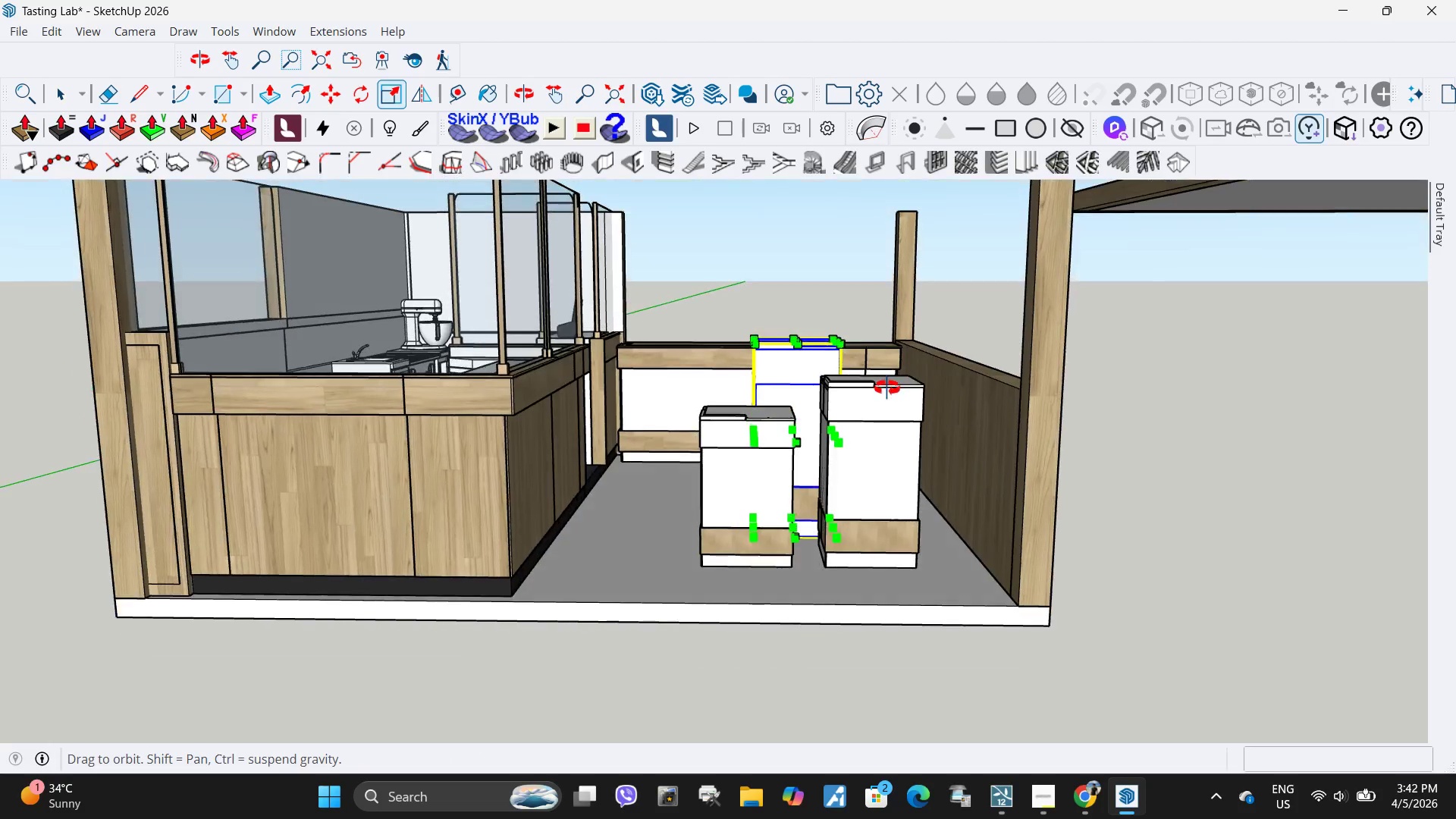 
key(Space)
 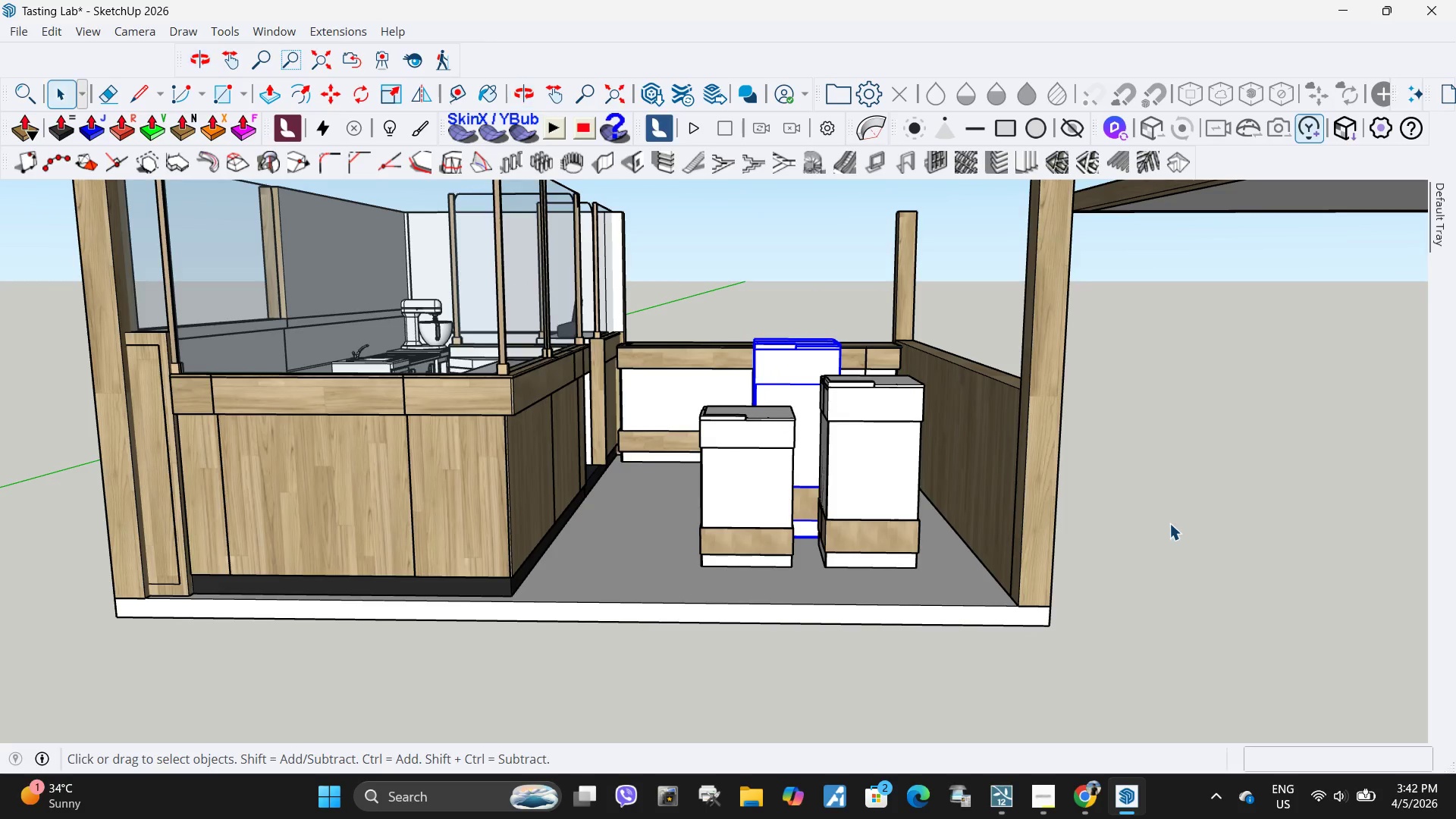 
left_click([1170, 523])
 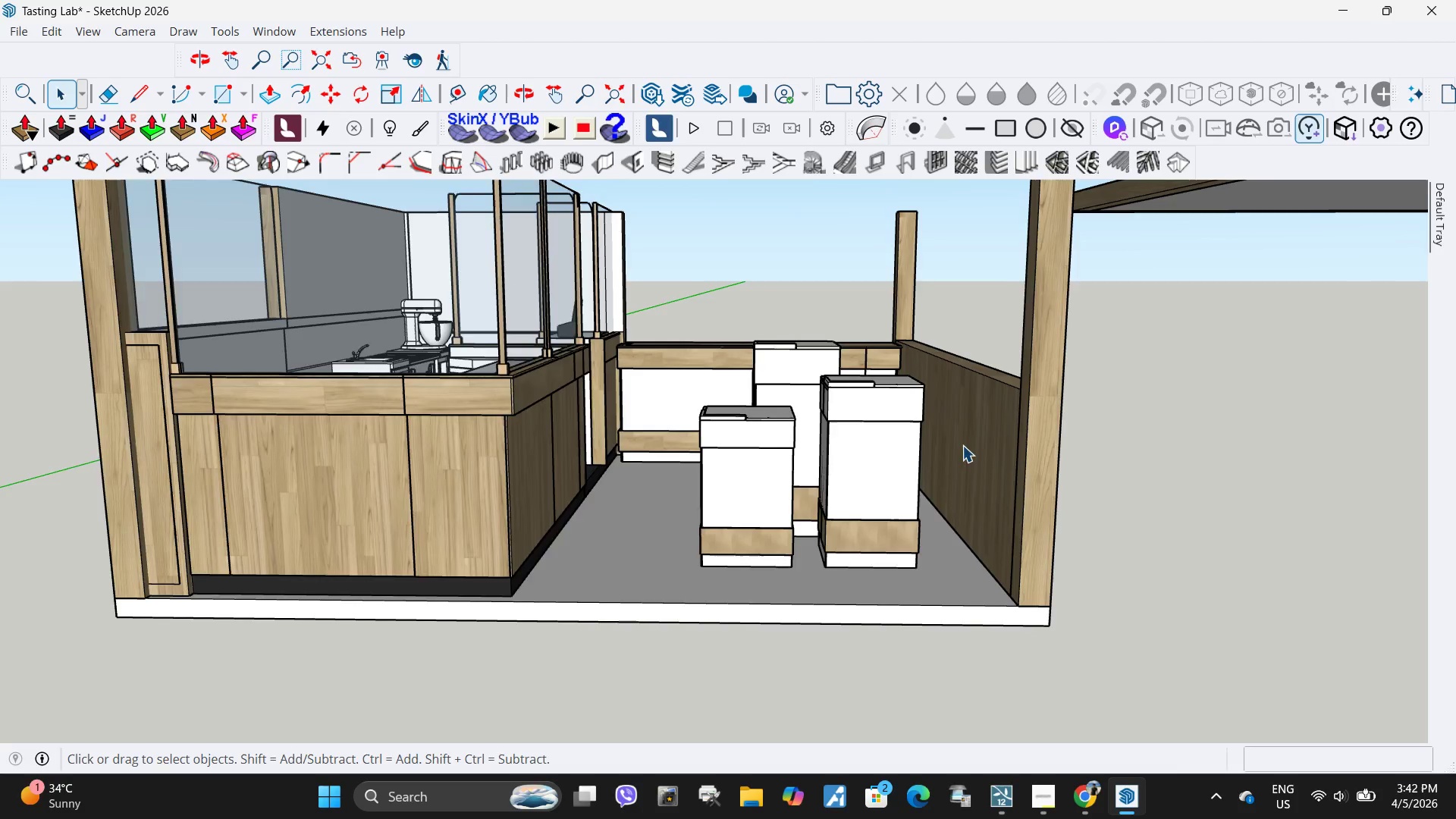 
scroll: coordinate [962, 445], scroll_direction: down, amount: 1.0
 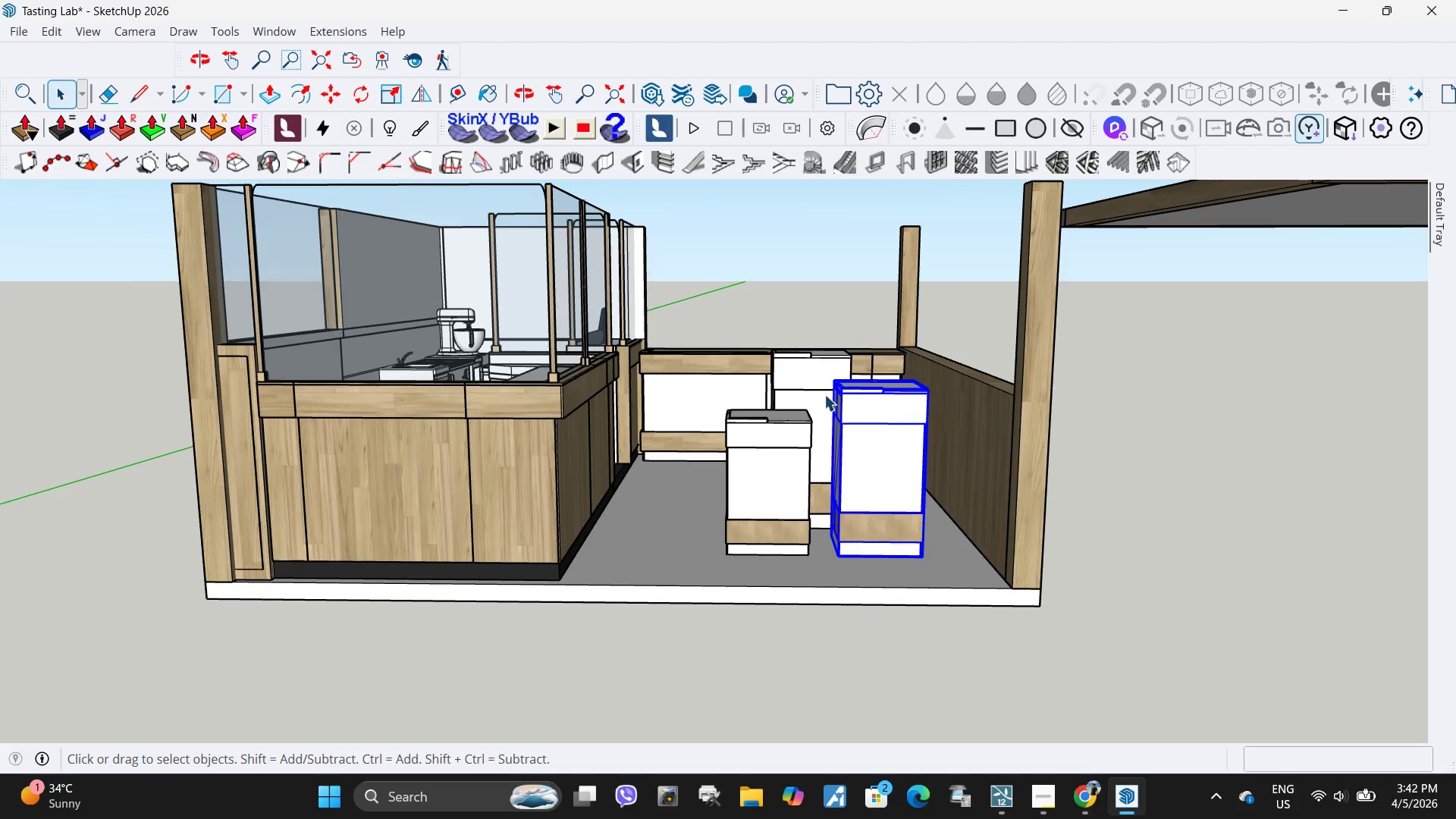 
hold_key(key=ControlLeft, duration=0.92)
left_click([811, 388])
 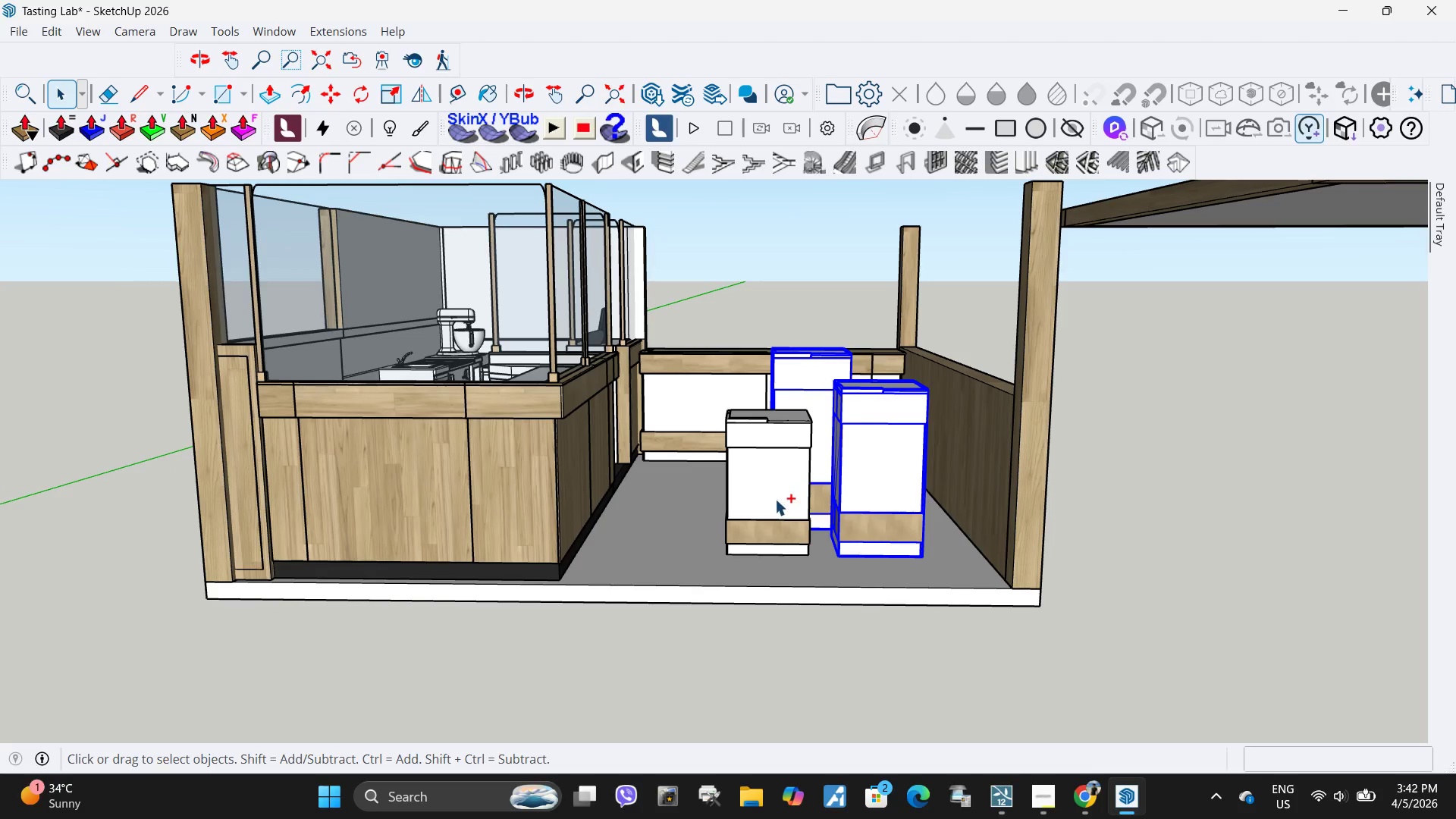 
double_click([775, 499])
 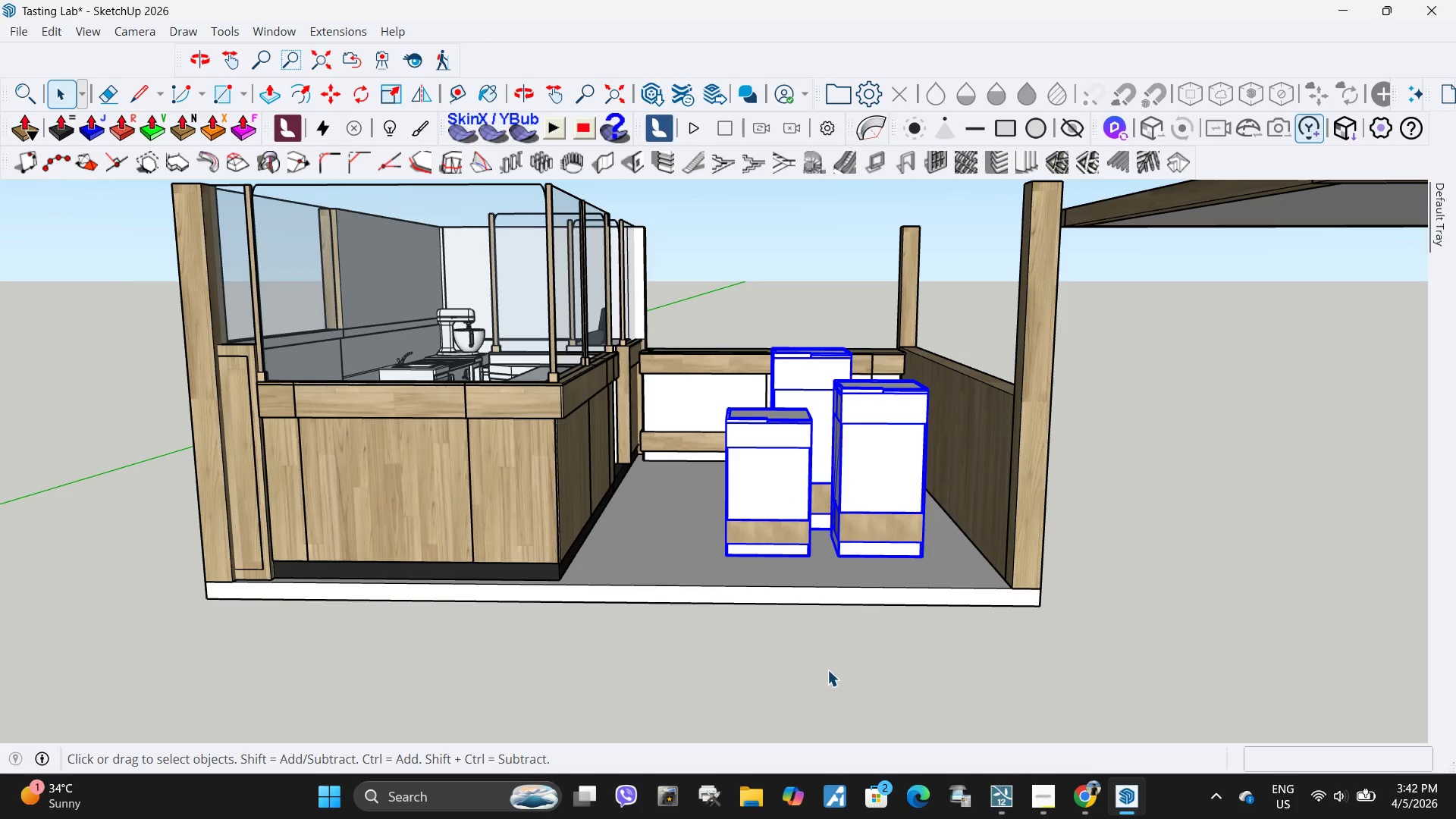 
key(M)
 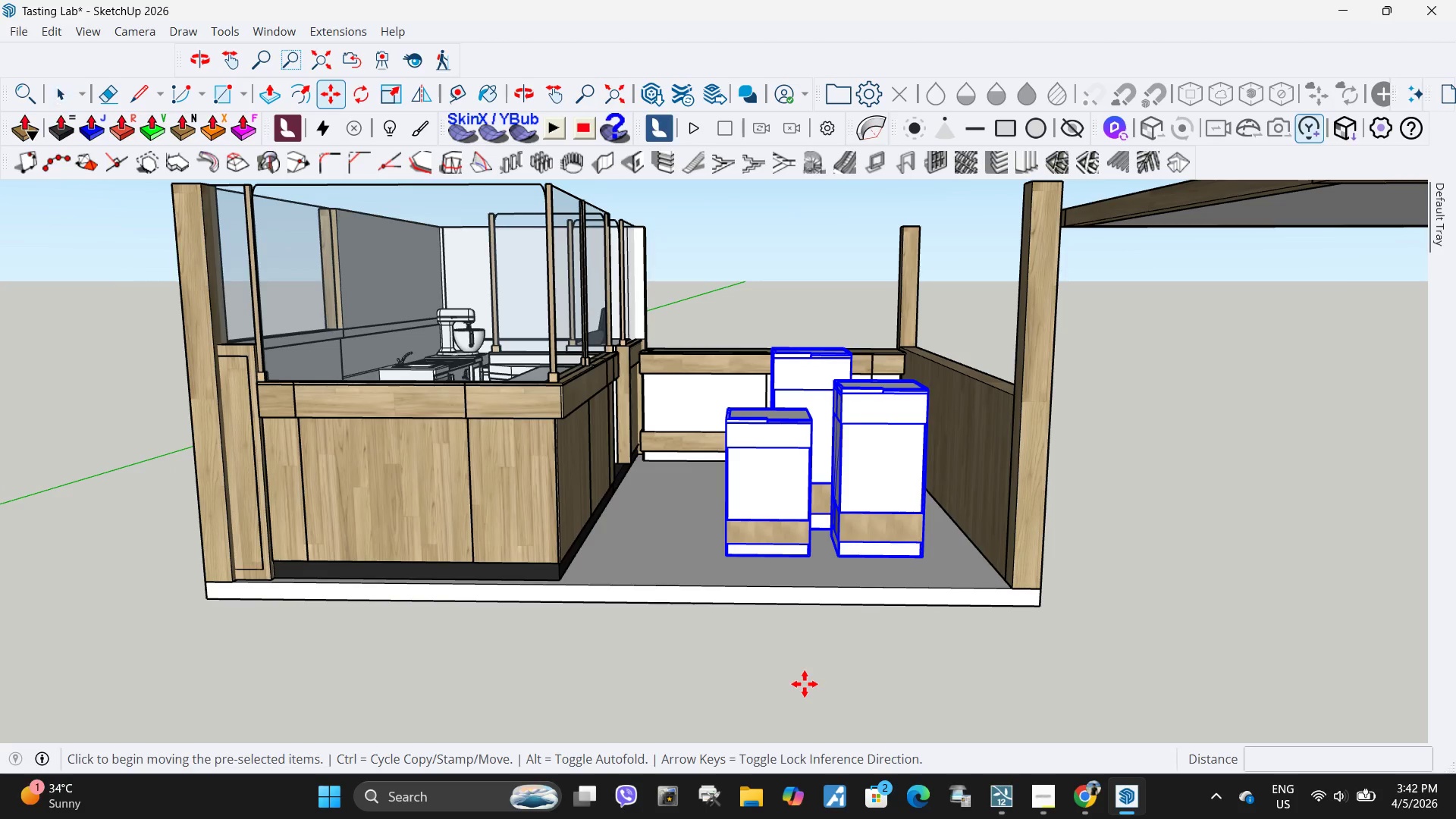 
left_click([805, 684])
 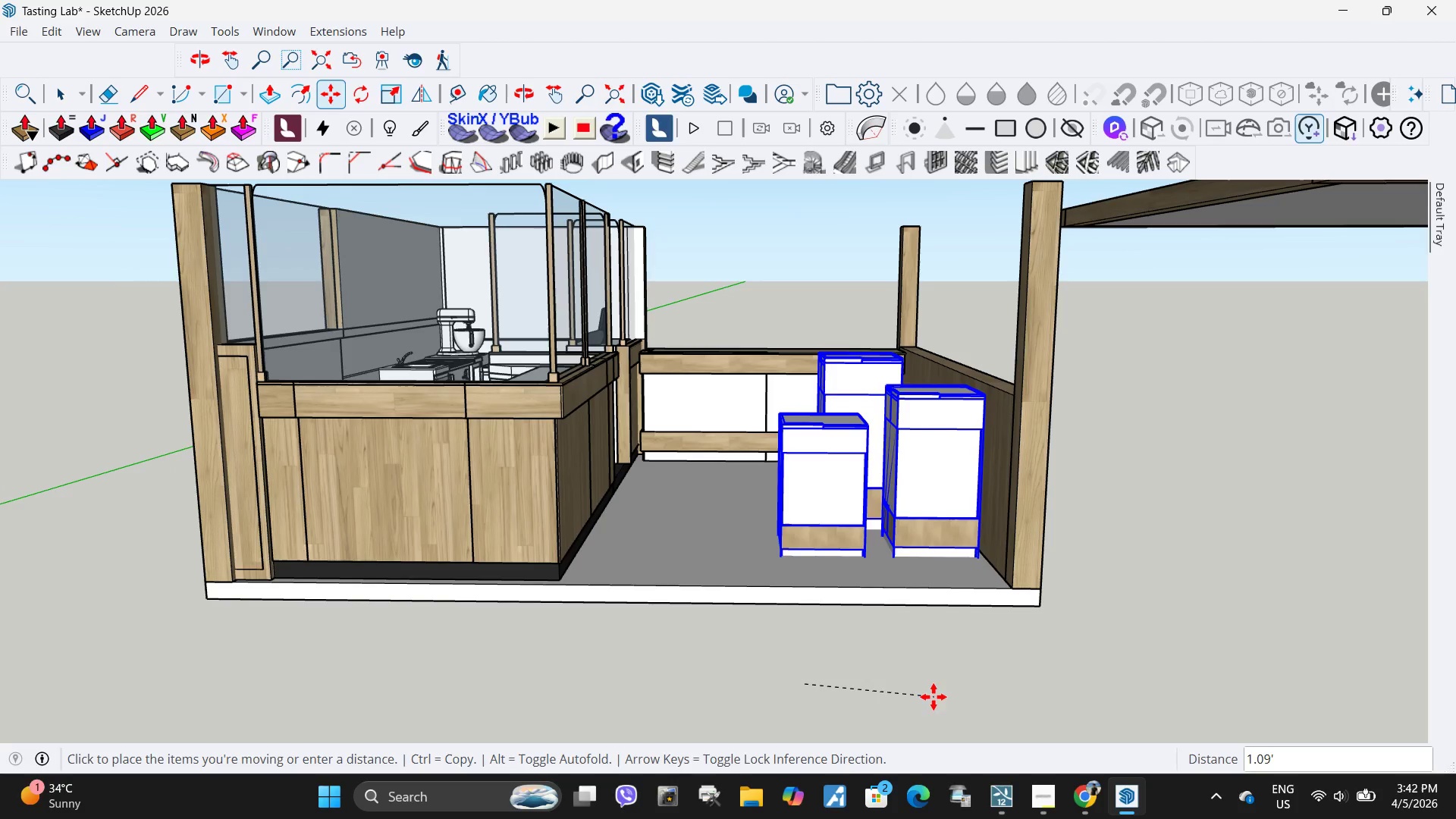 
double_click([935, 680])
 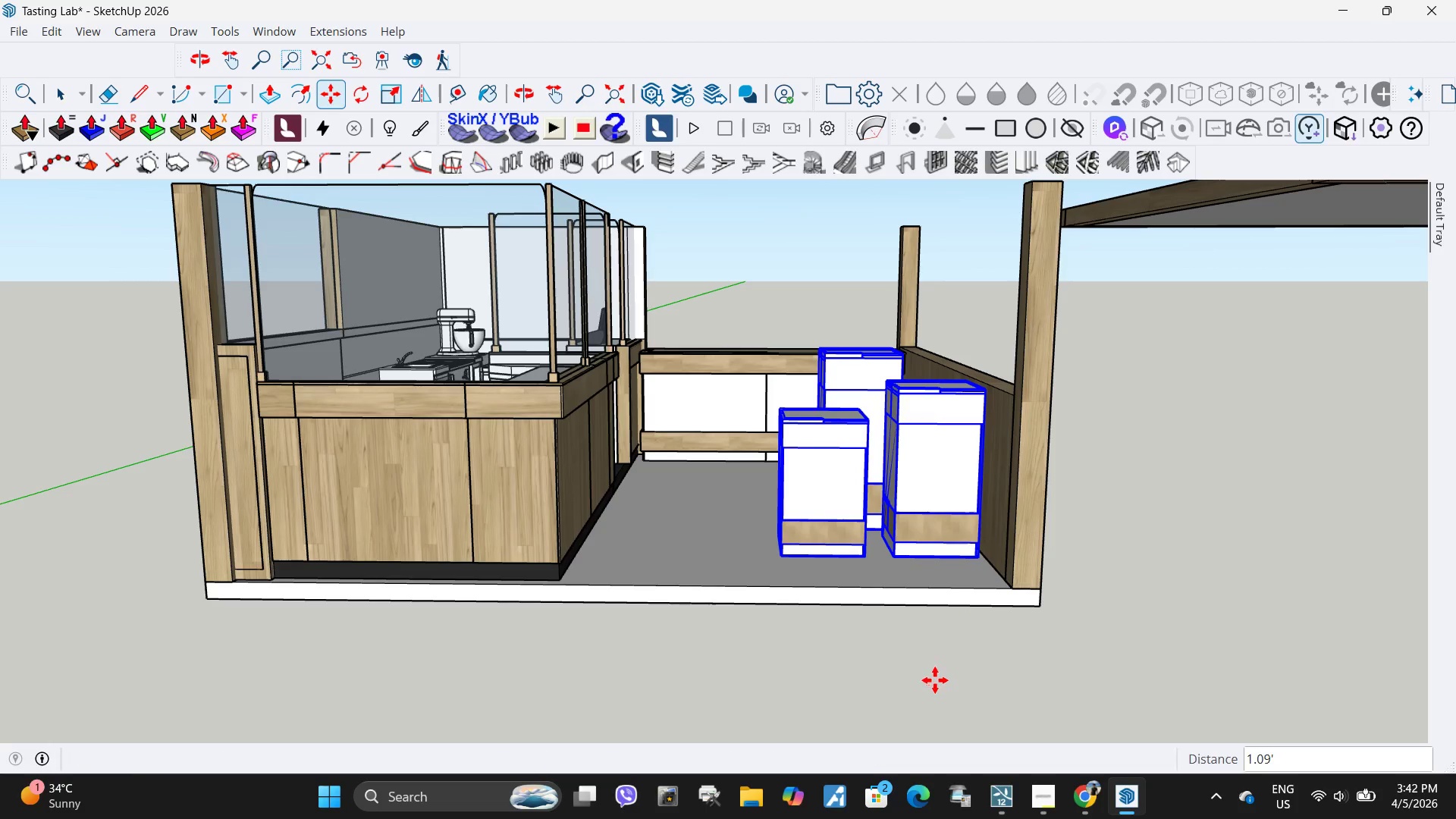 
key(Space)
 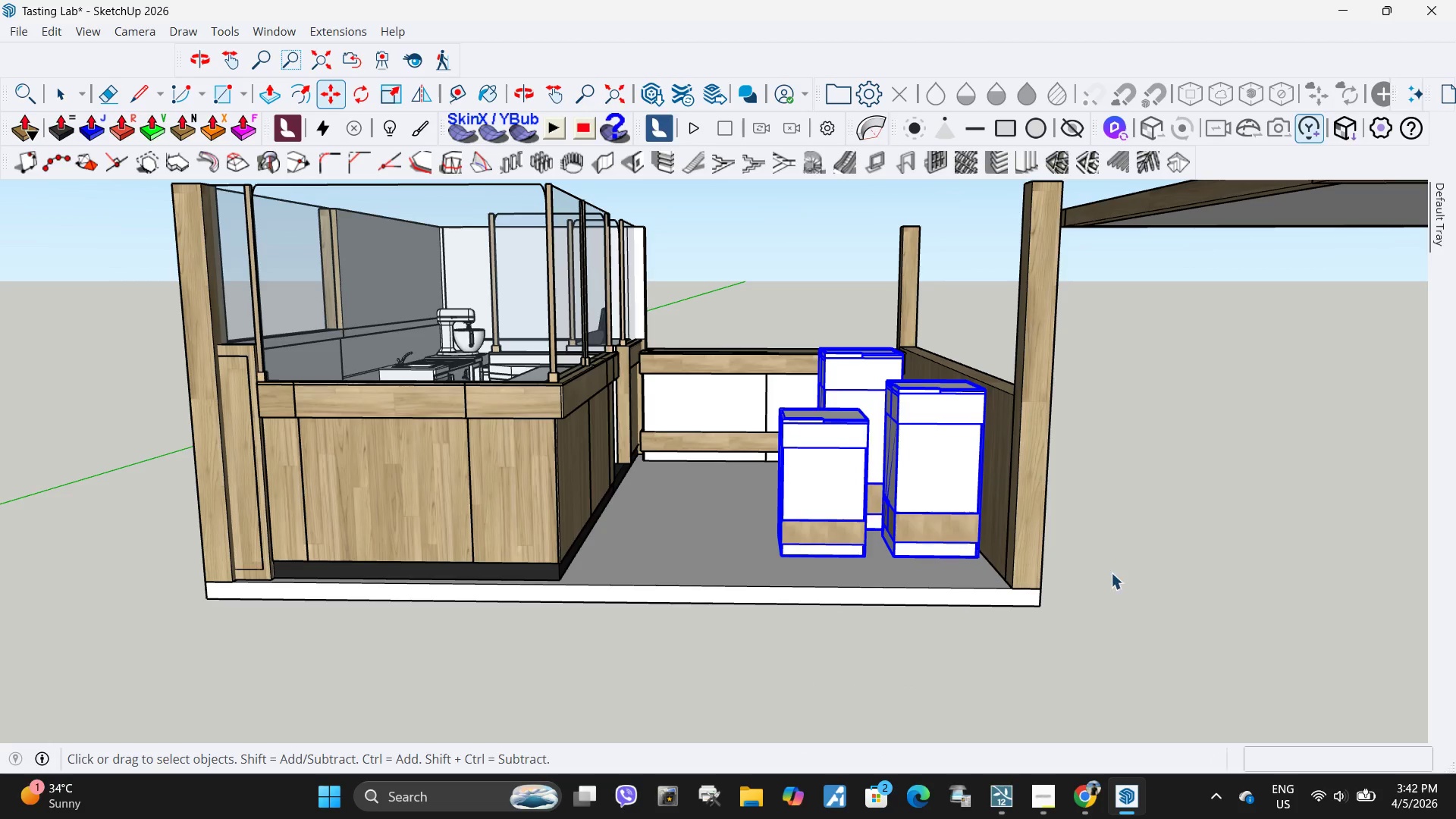 
triple_click([1111, 573])
 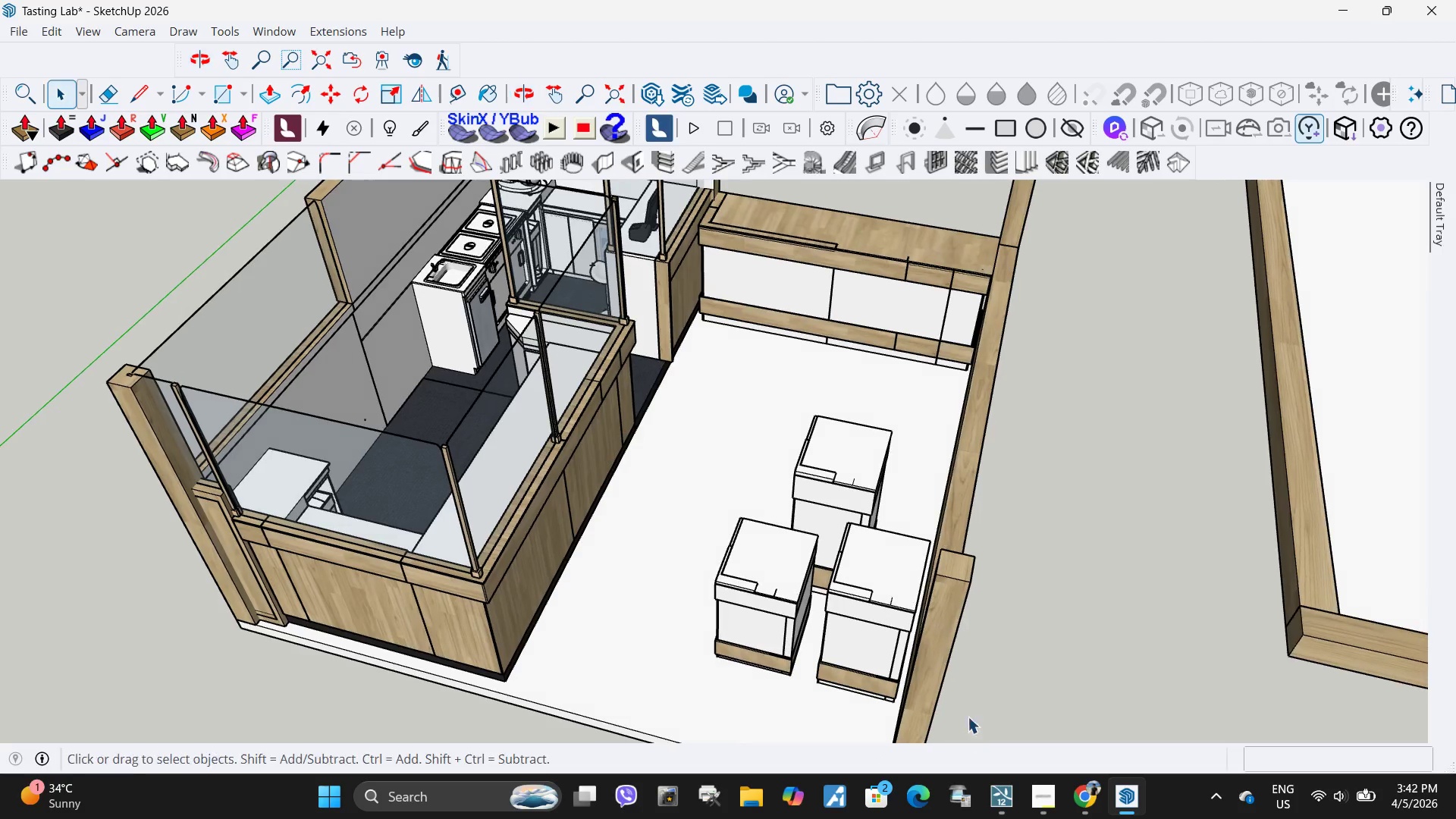 
scroll: coordinate [871, 594], scroll_direction: down, amount: 3.0
 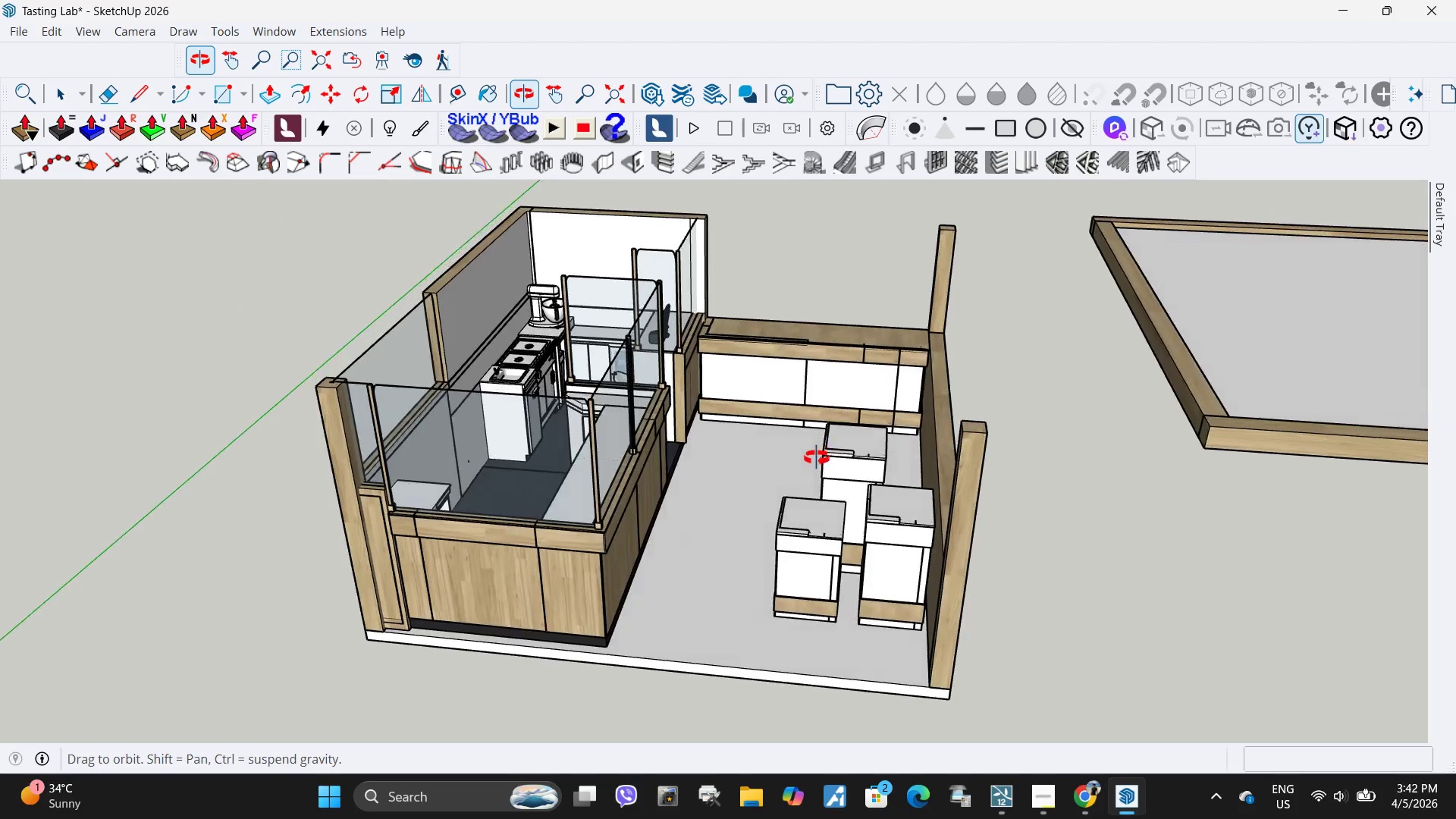 
double_click([694, 543])
 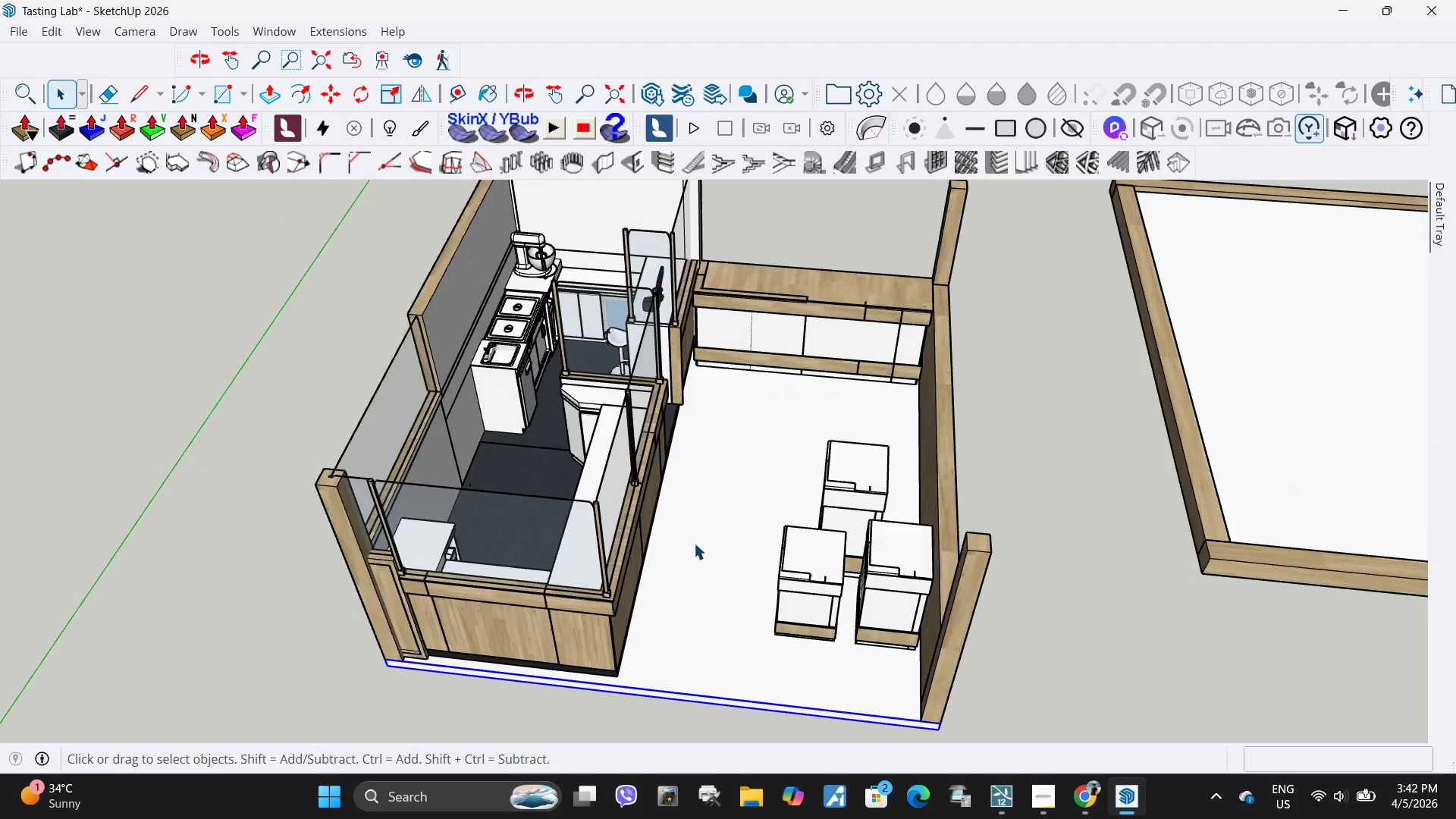 
triple_click([694, 543])
 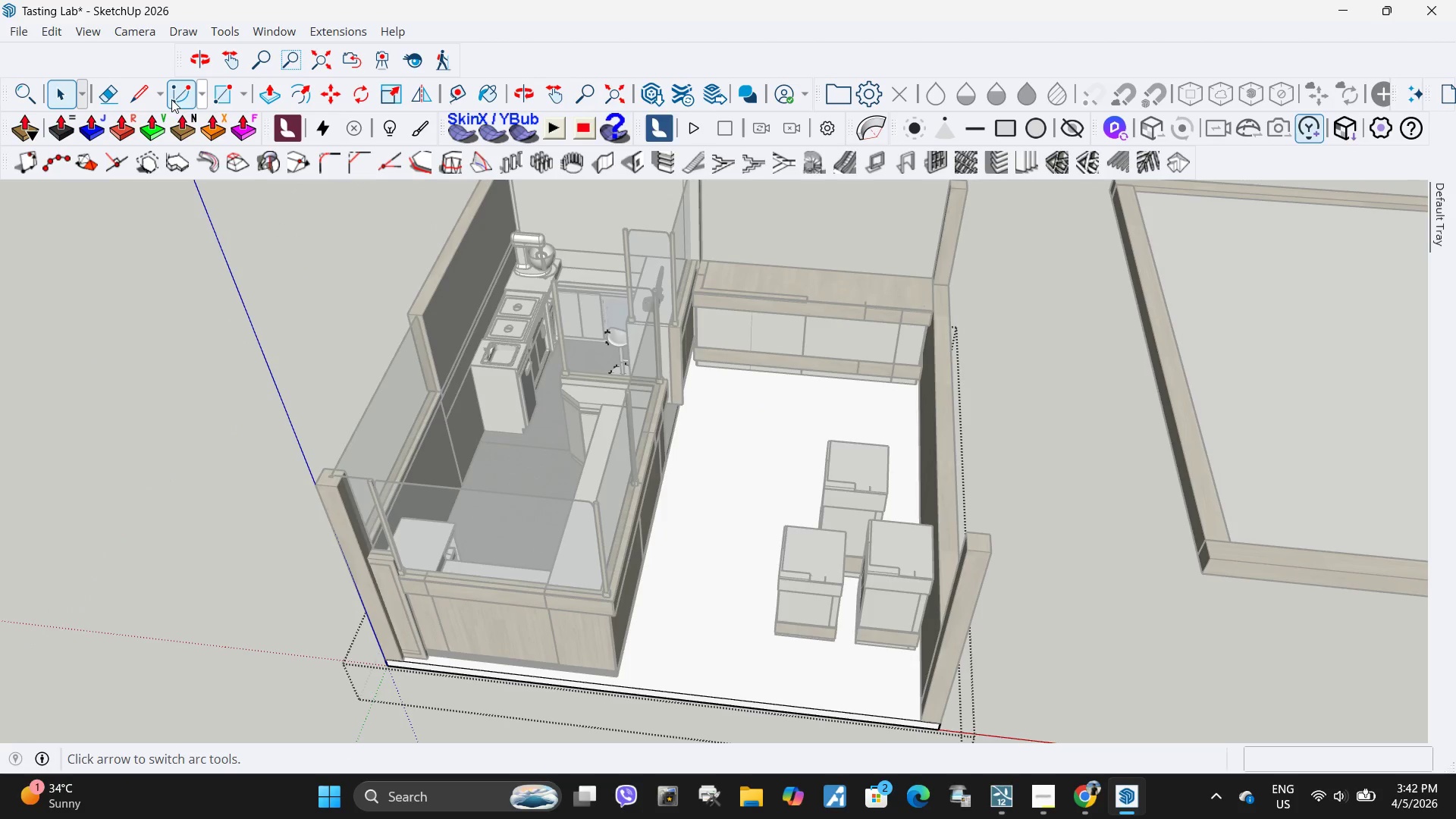 
left_click([183, 96])
 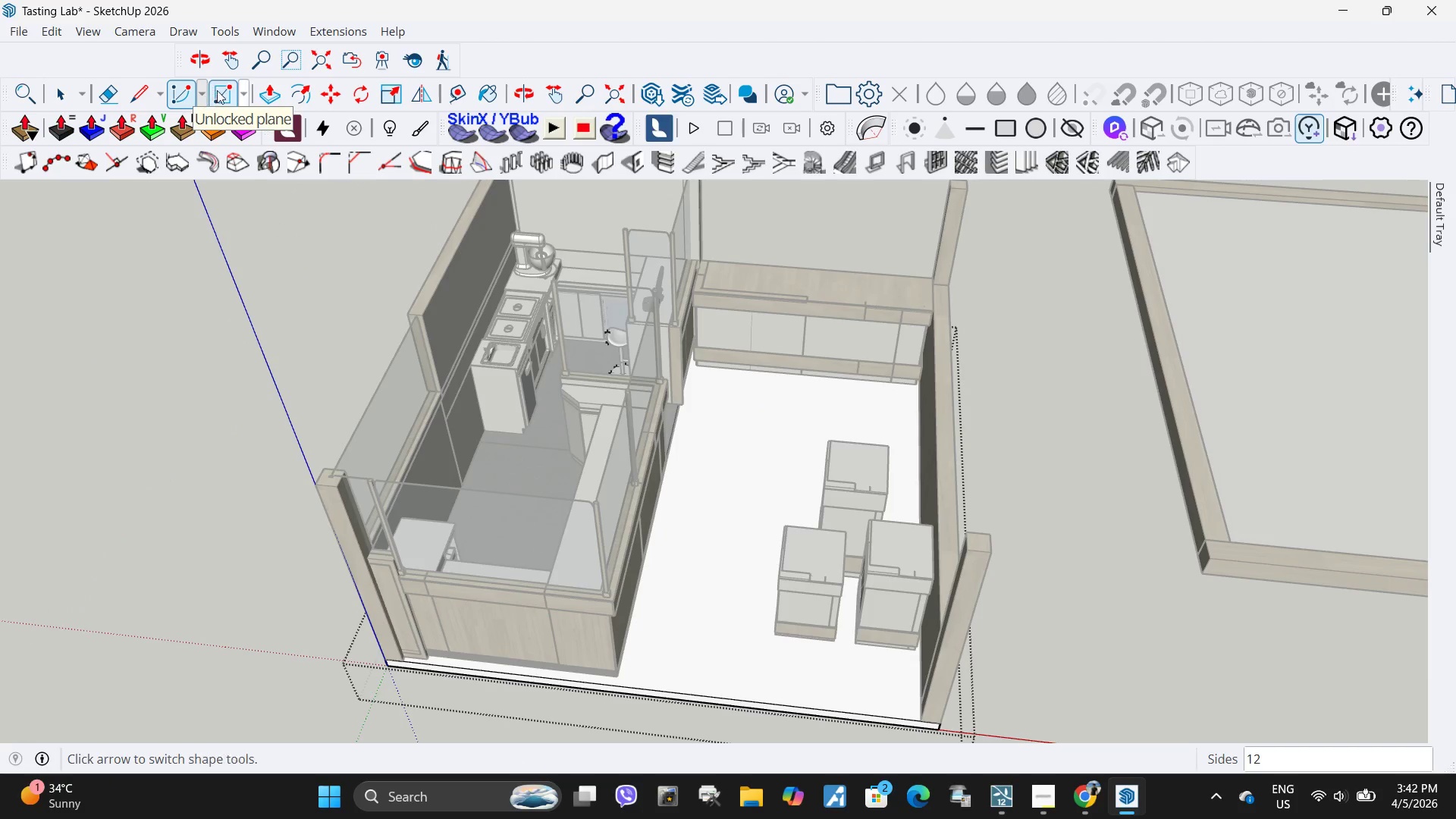 
left_click([205, 94])
 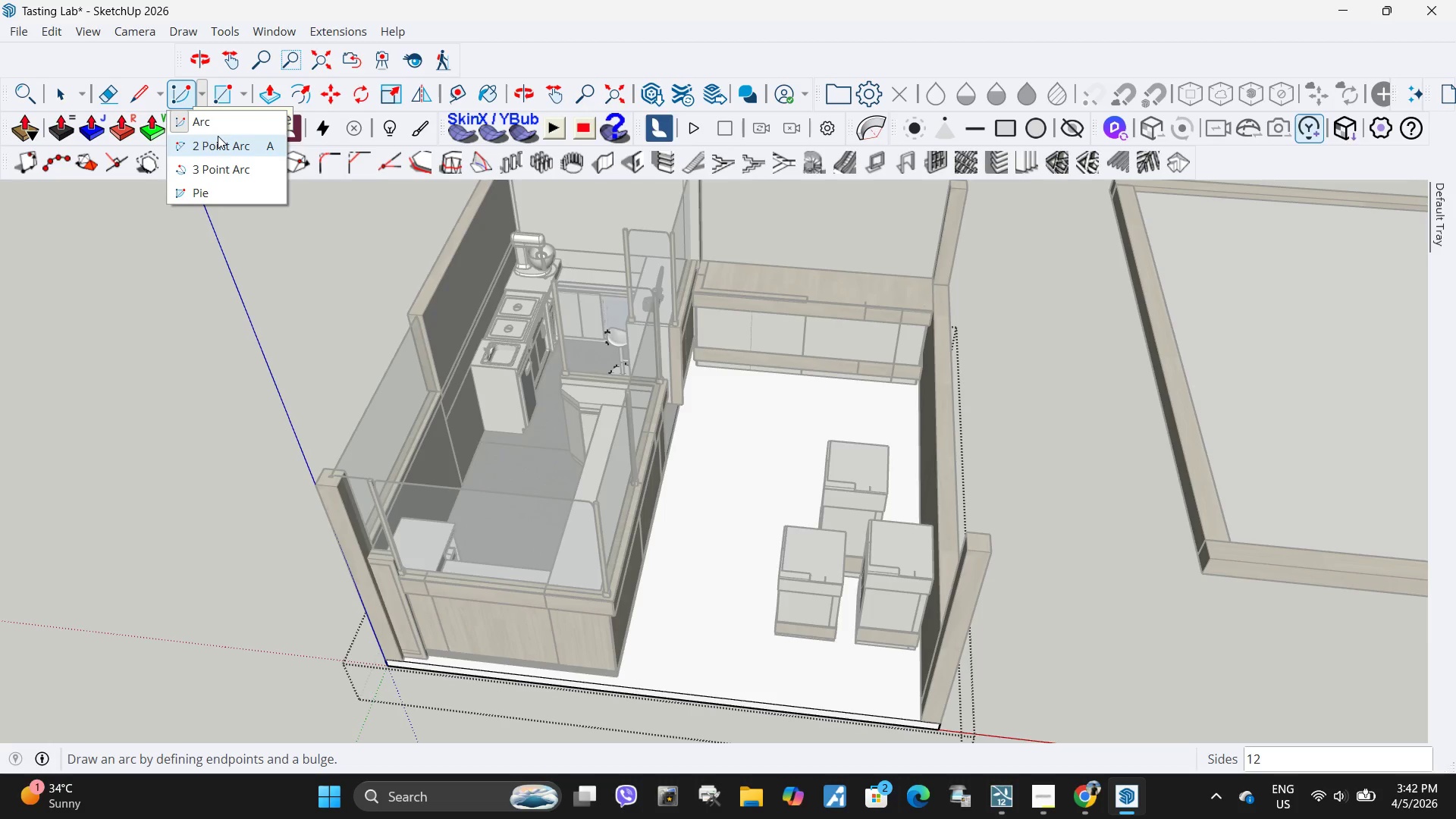 
left_click([216, 146])
 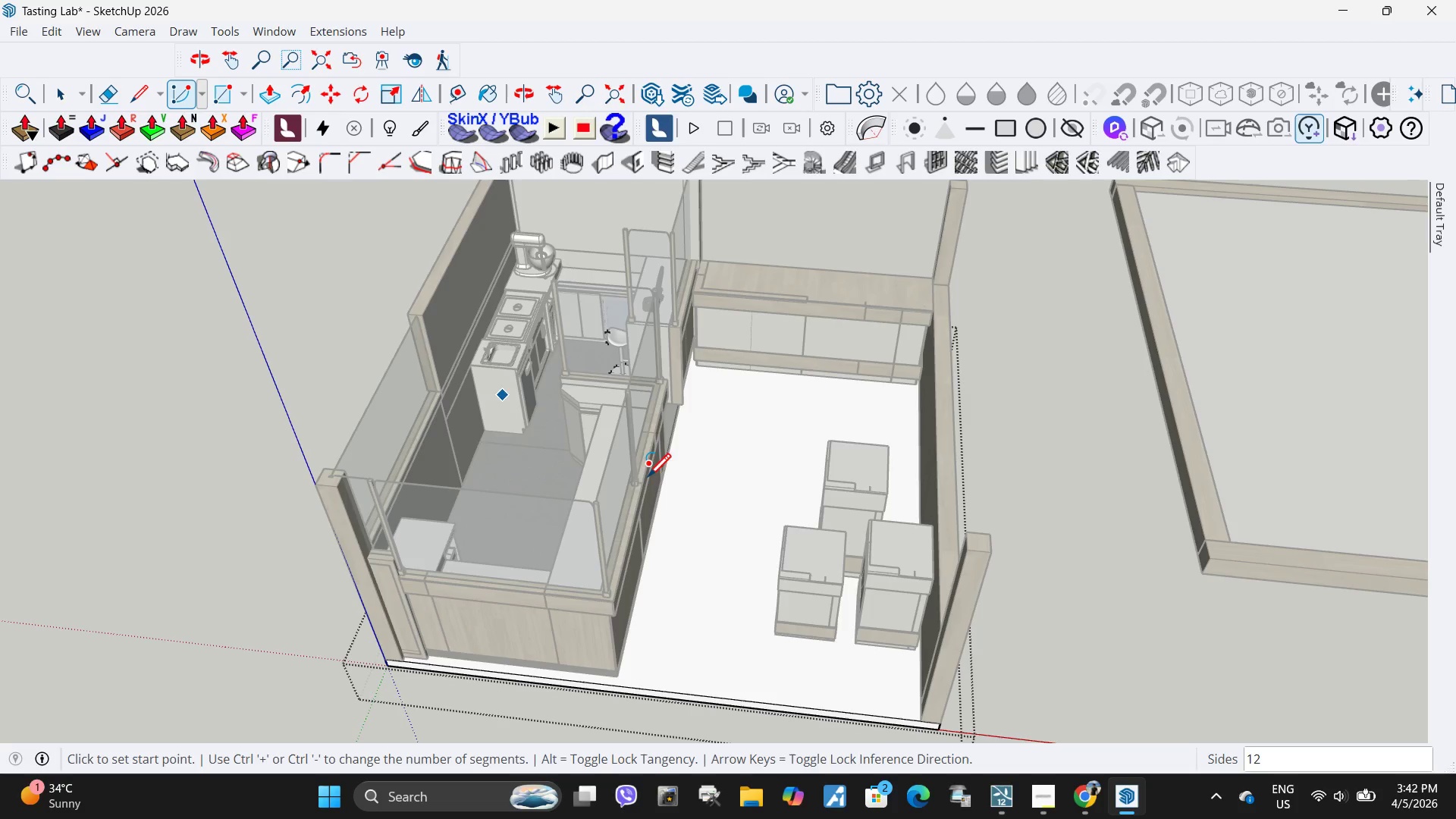 
scroll: coordinate [679, 312], scroll_direction: up, amount: 20.0
 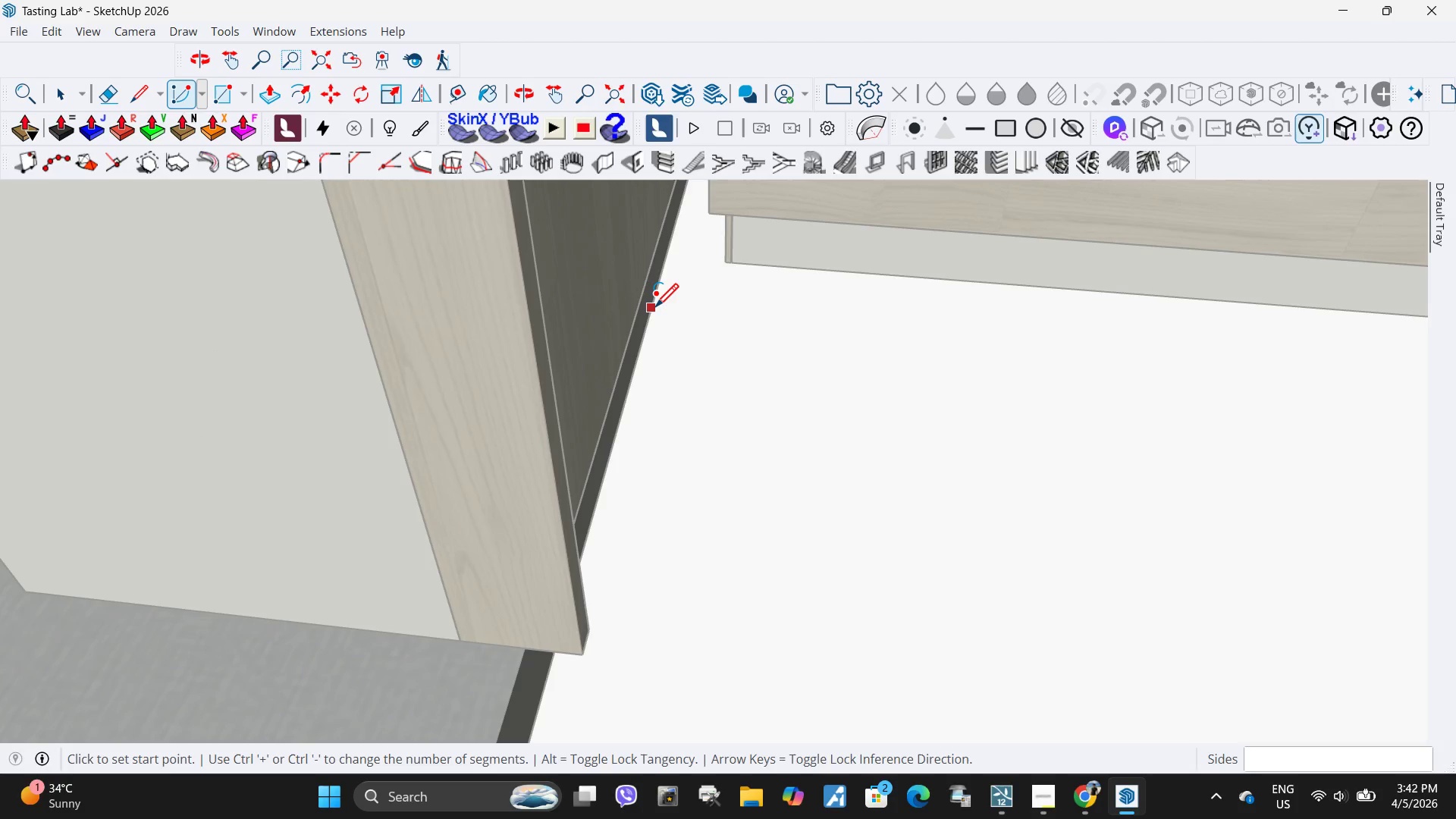 
left_click([655, 309])
 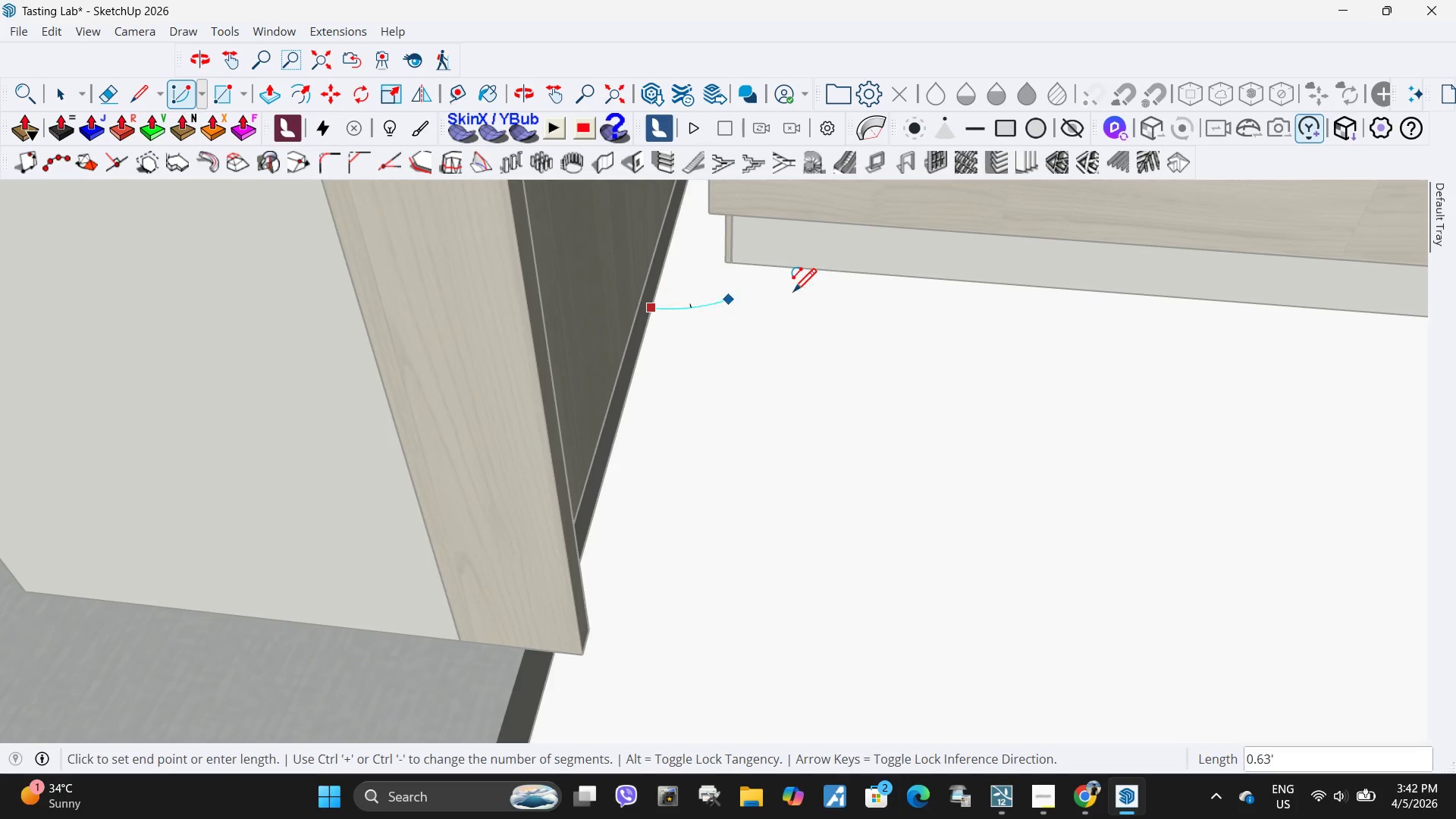 
scroll: coordinate [769, 320], scroll_direction: down, amount: 19.0
 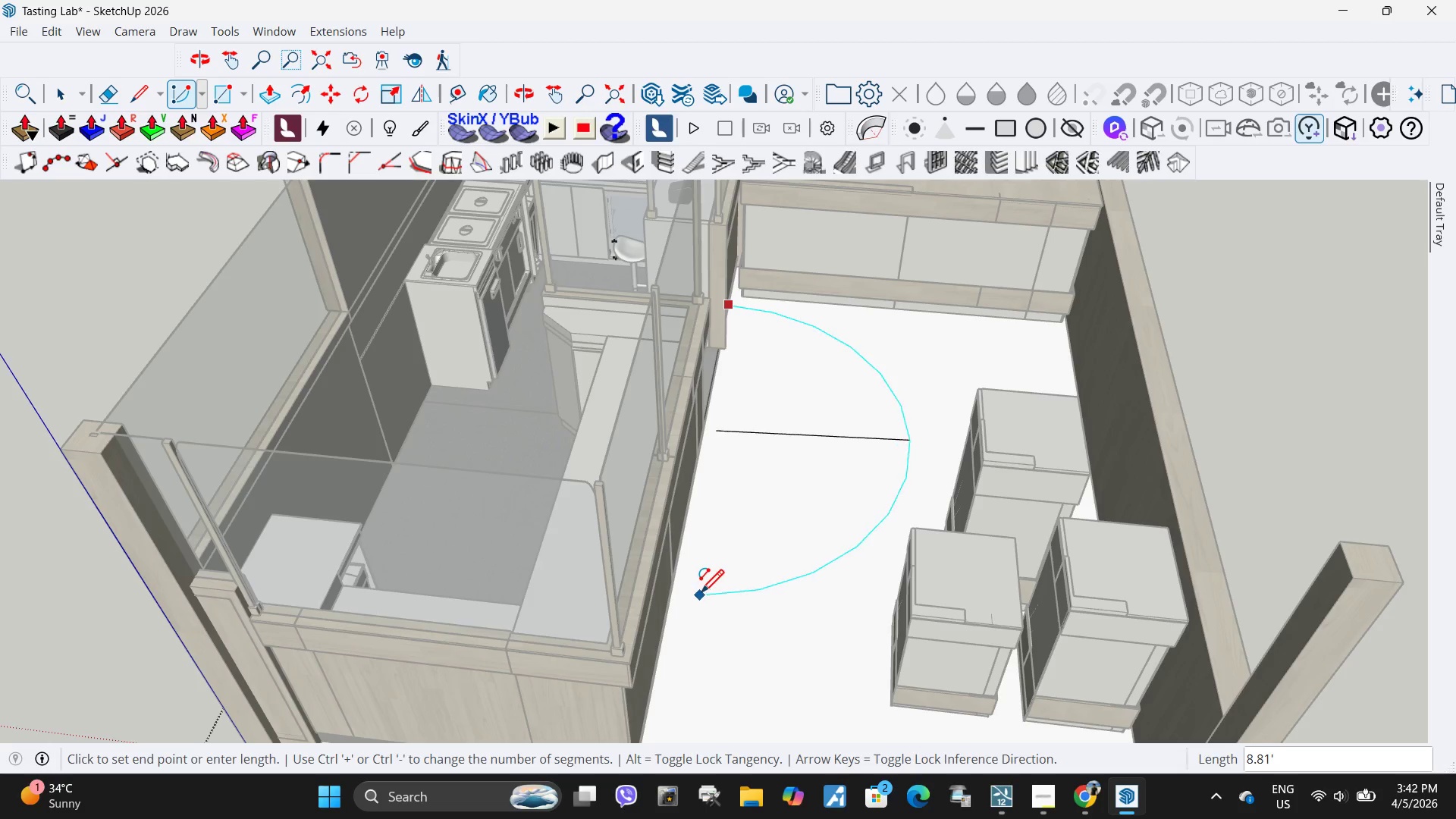 
wait(9.87)
 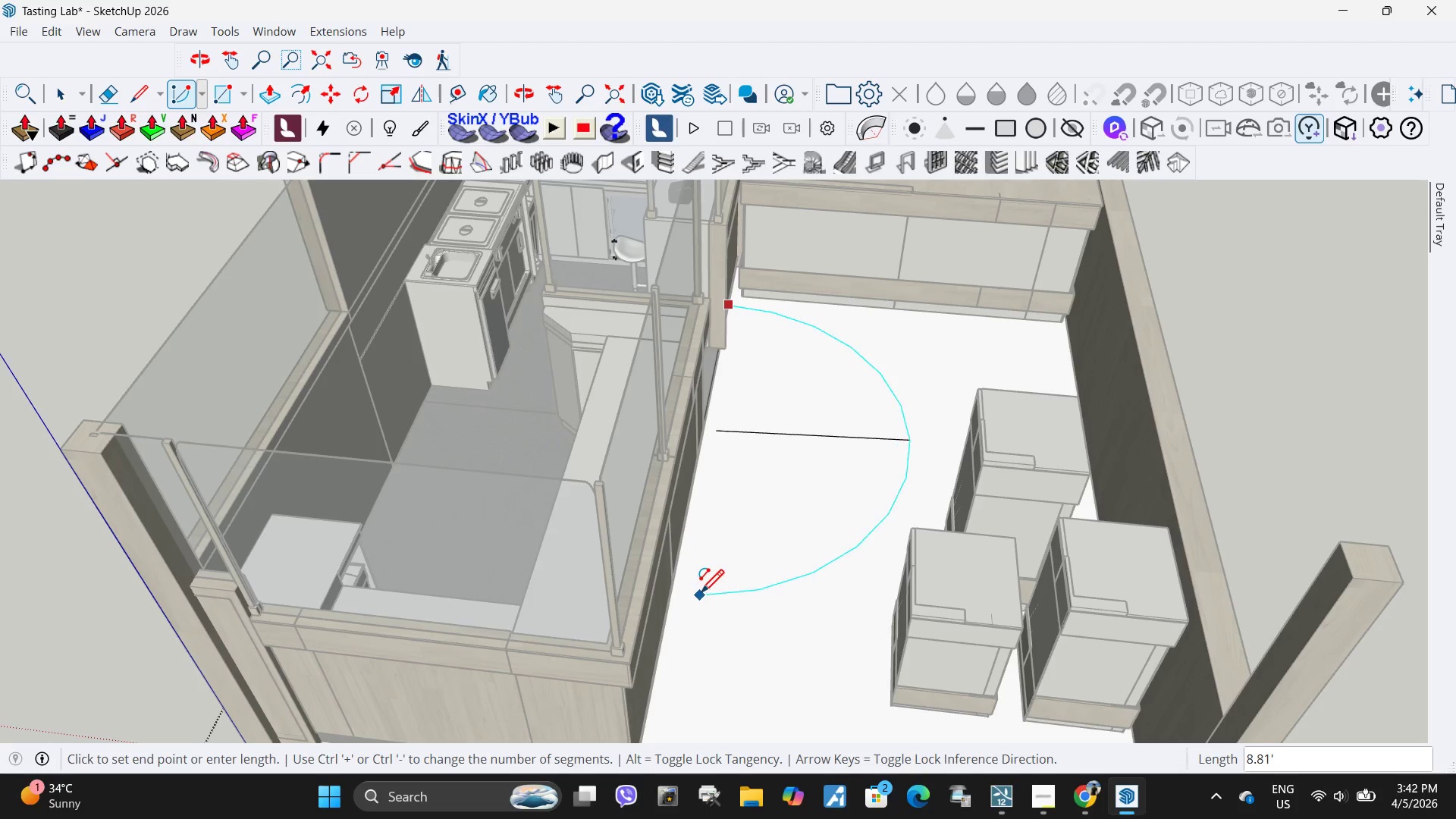 
left_click([677, 593])
 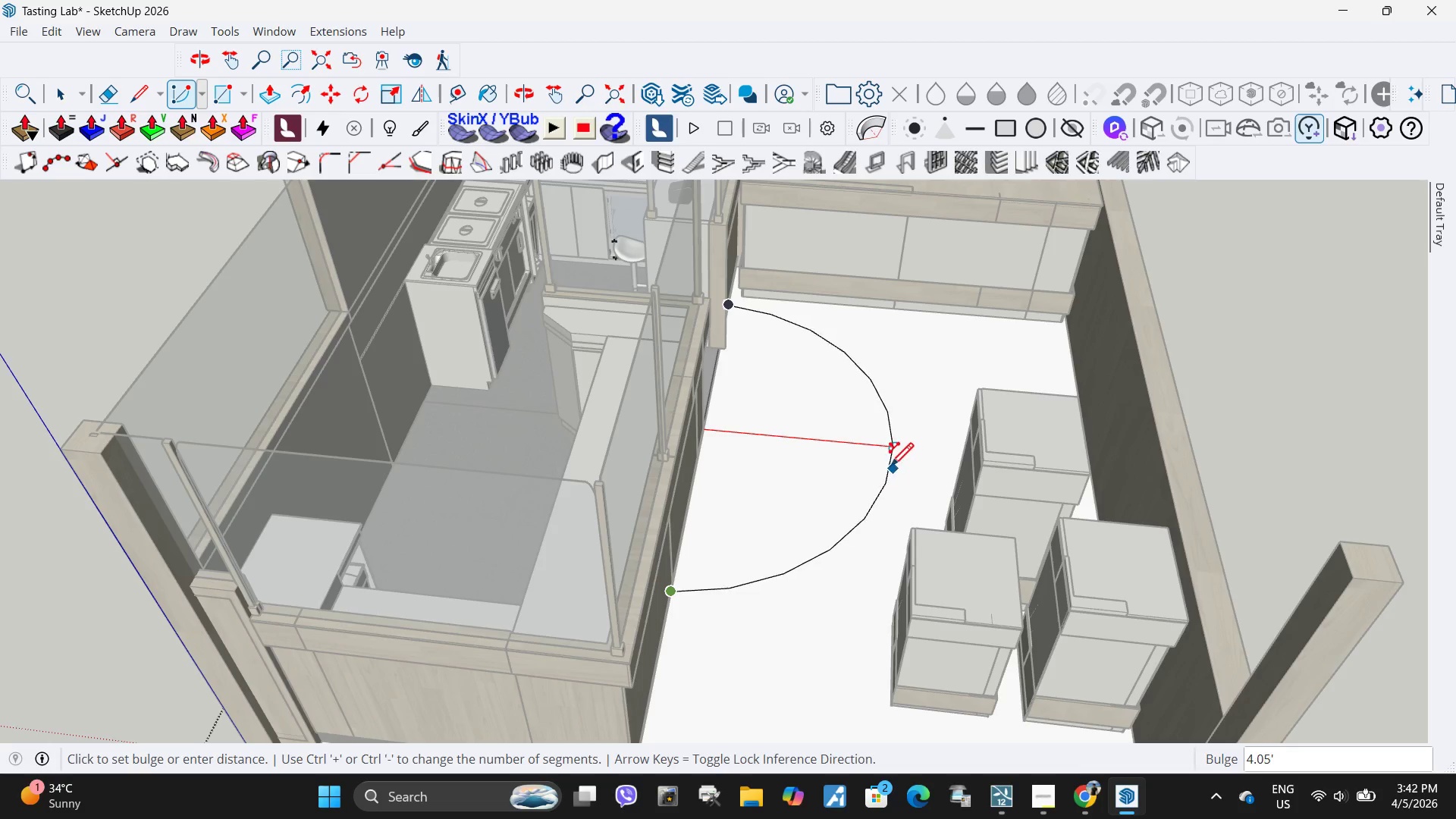 
left_click([883, 469])
 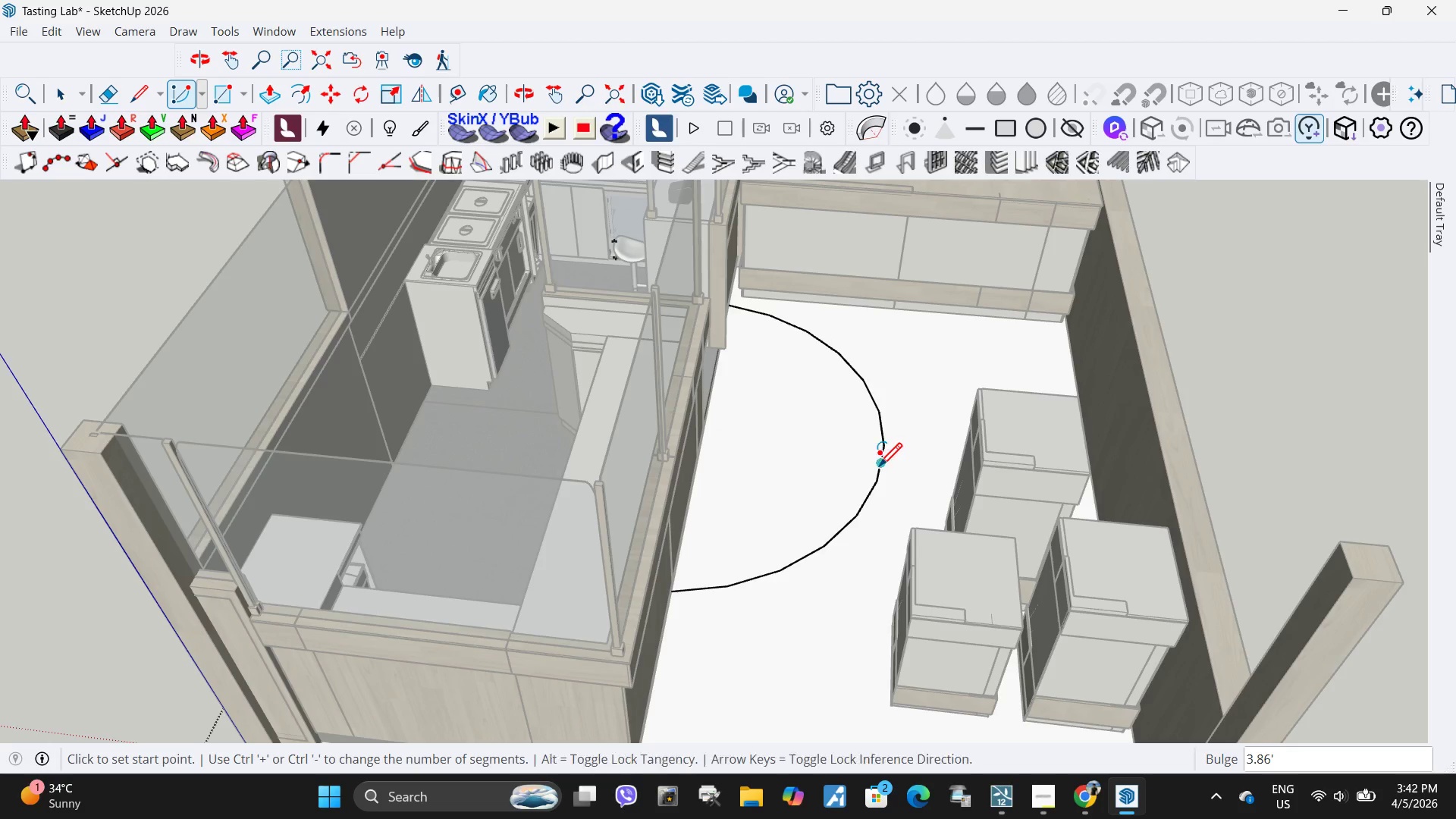 
key(Space)
 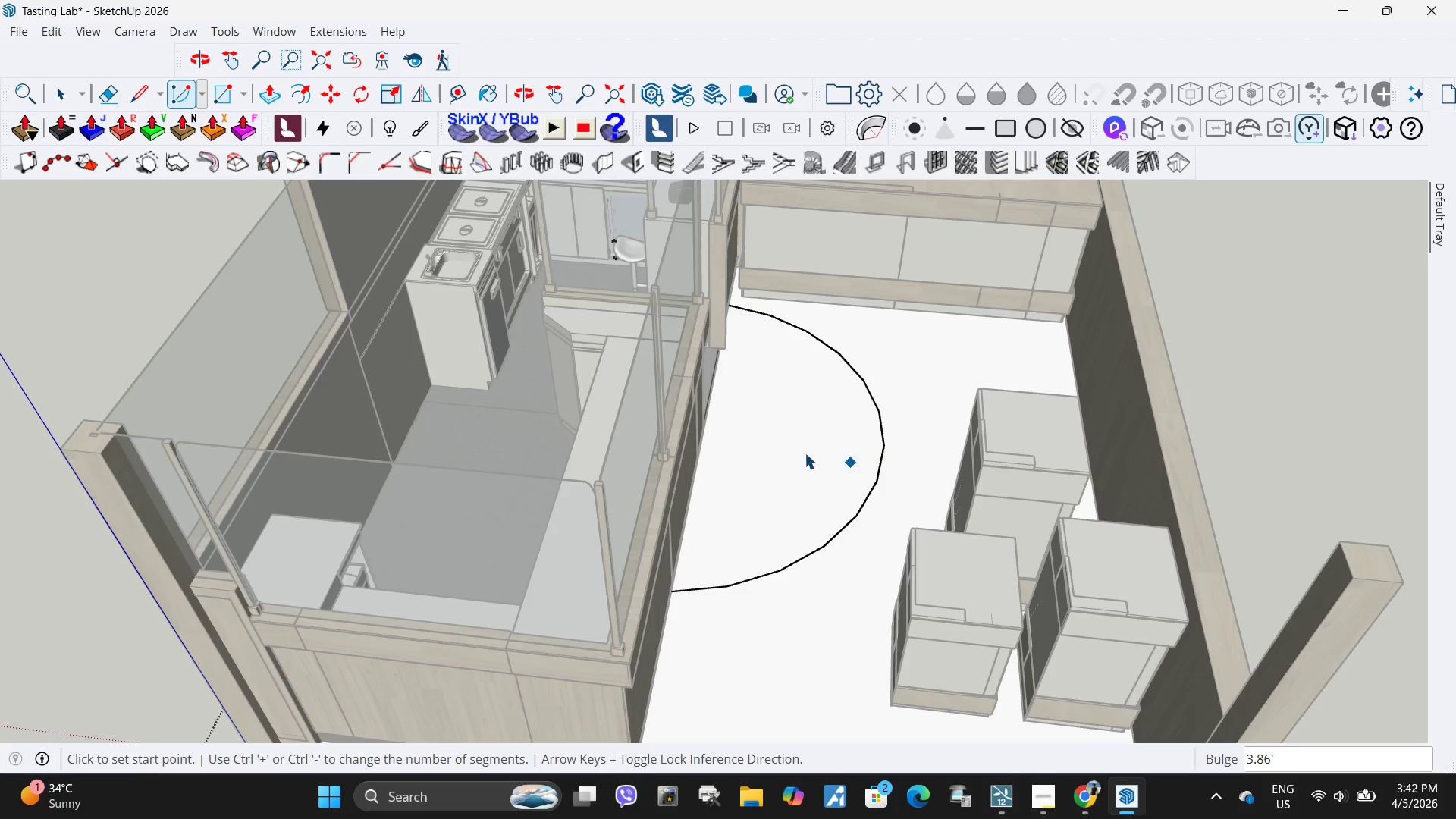 
double_click([805, 453])
 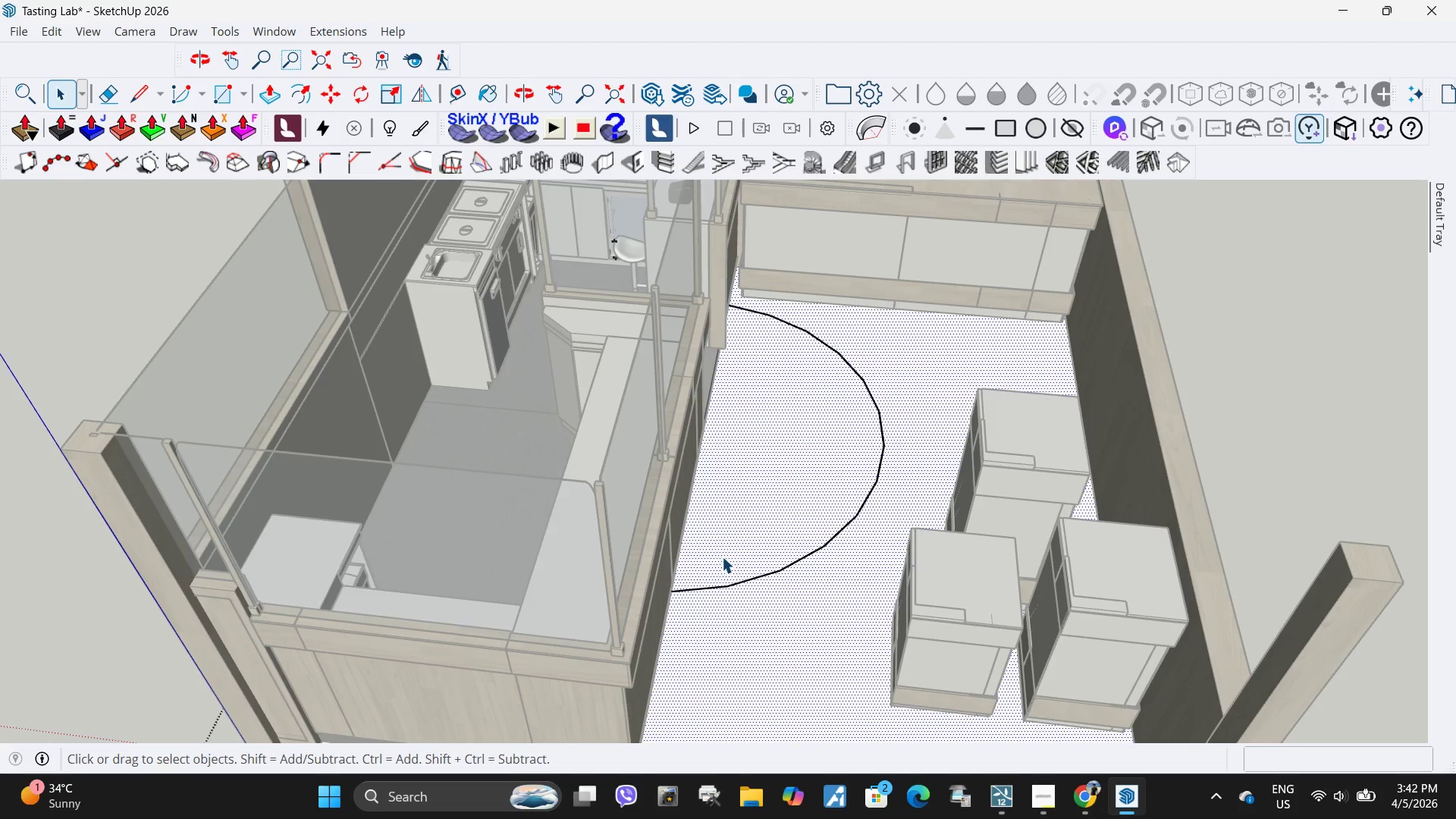 
key(L)
 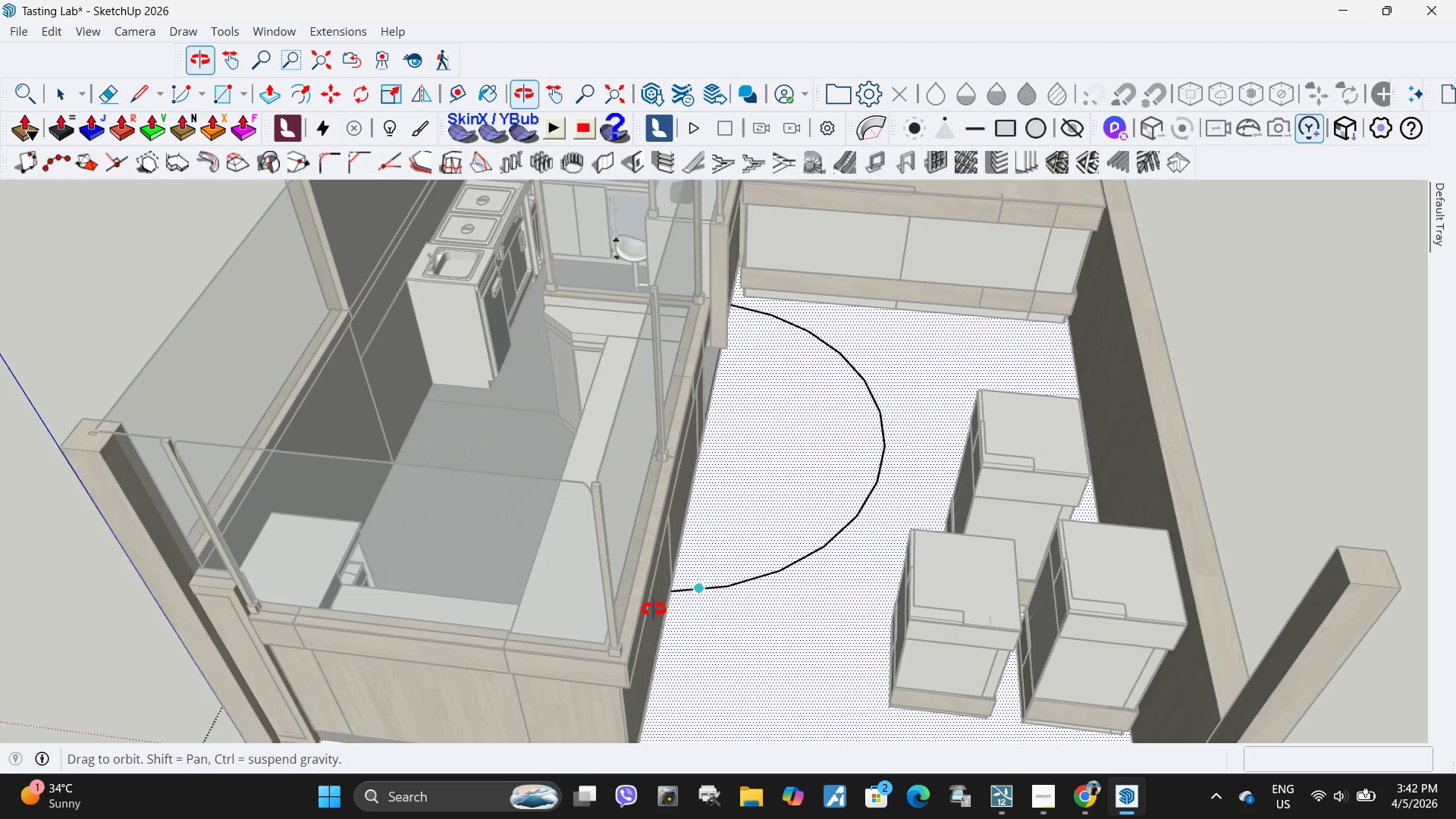 
scroll: coordinate [539, 640], scroll_direction: up, amount: 20.0
 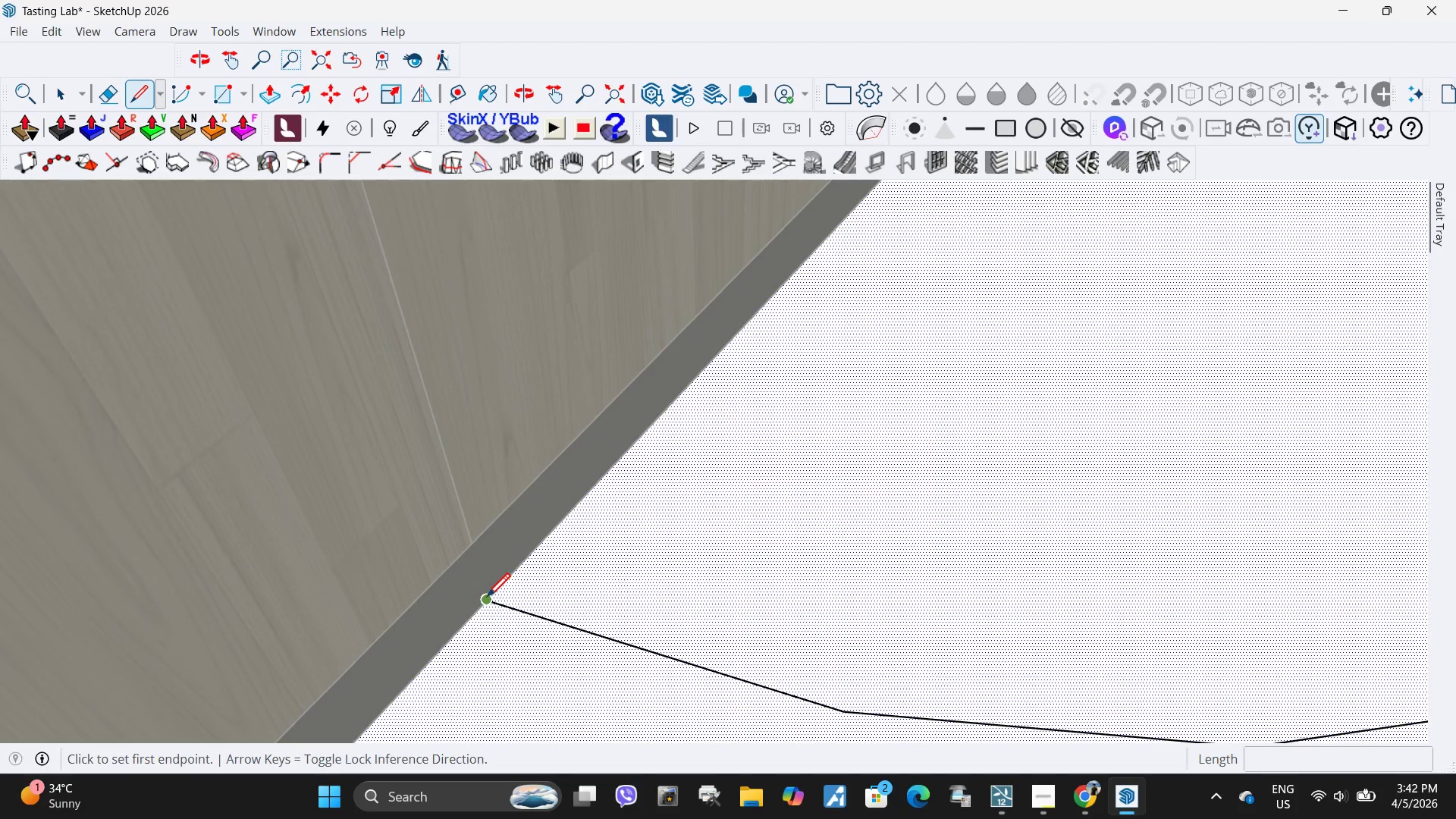 
left_click([487, 599])
 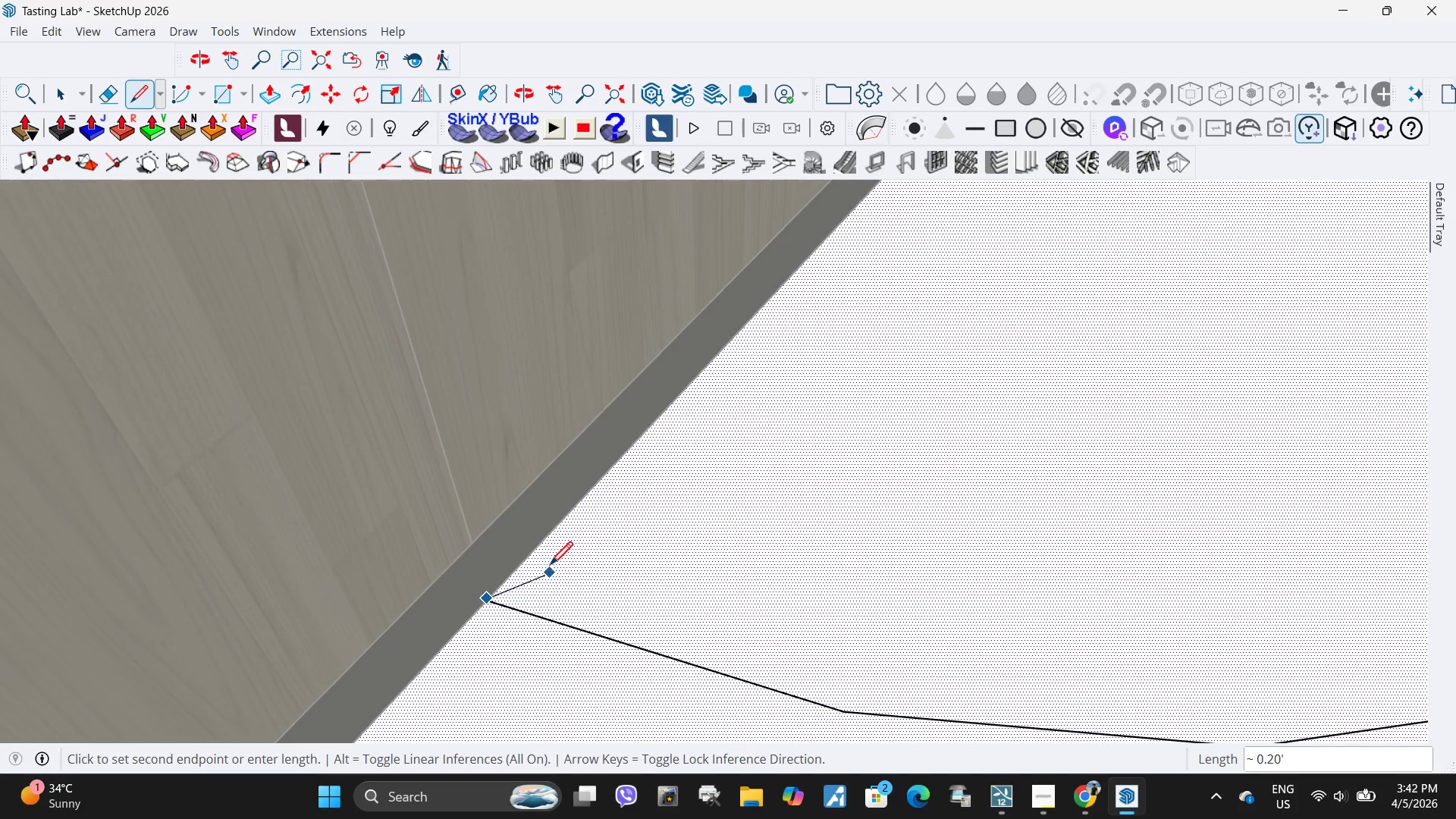 
key(Escape)
 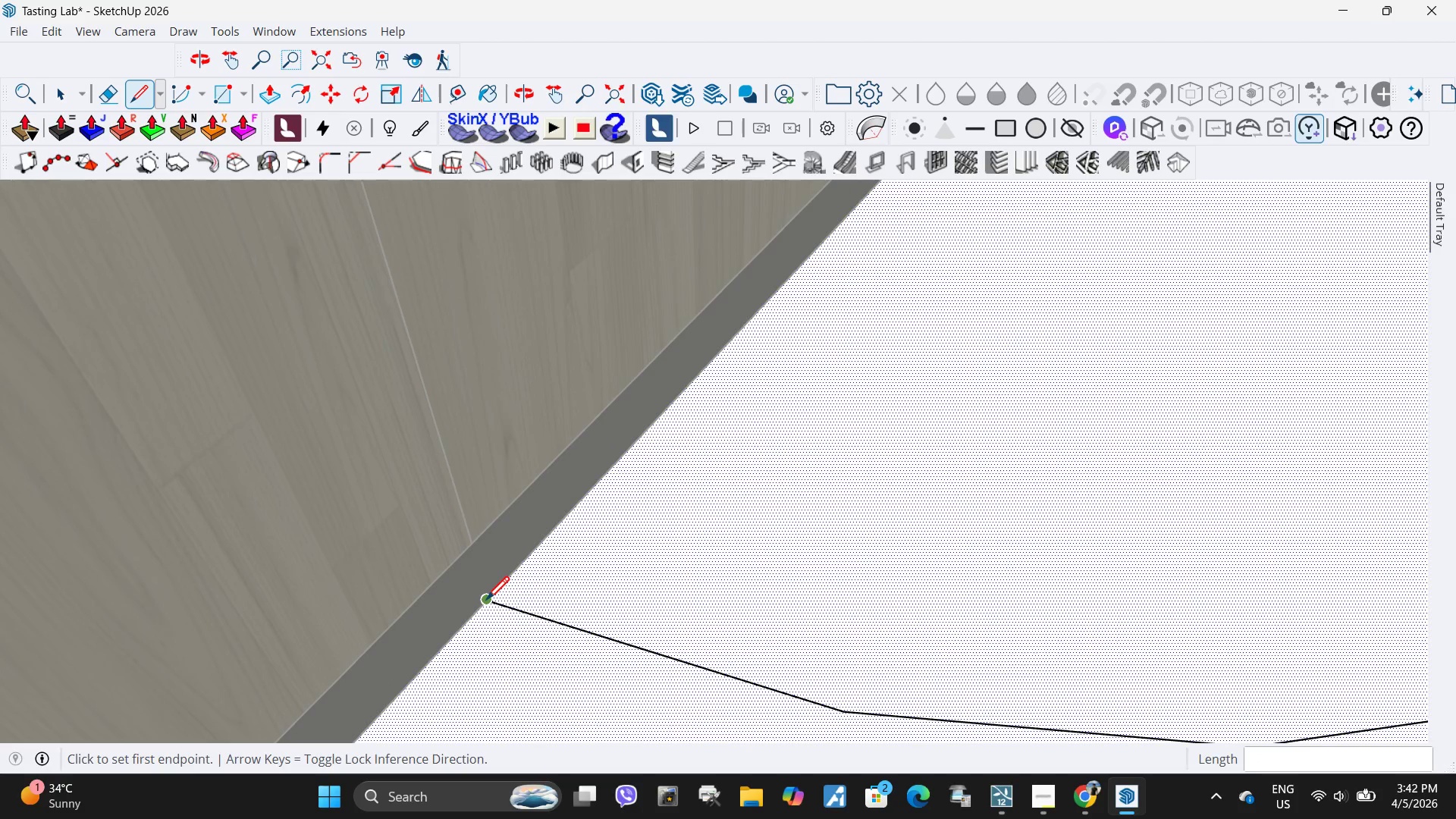 
left_click([486, 602])
 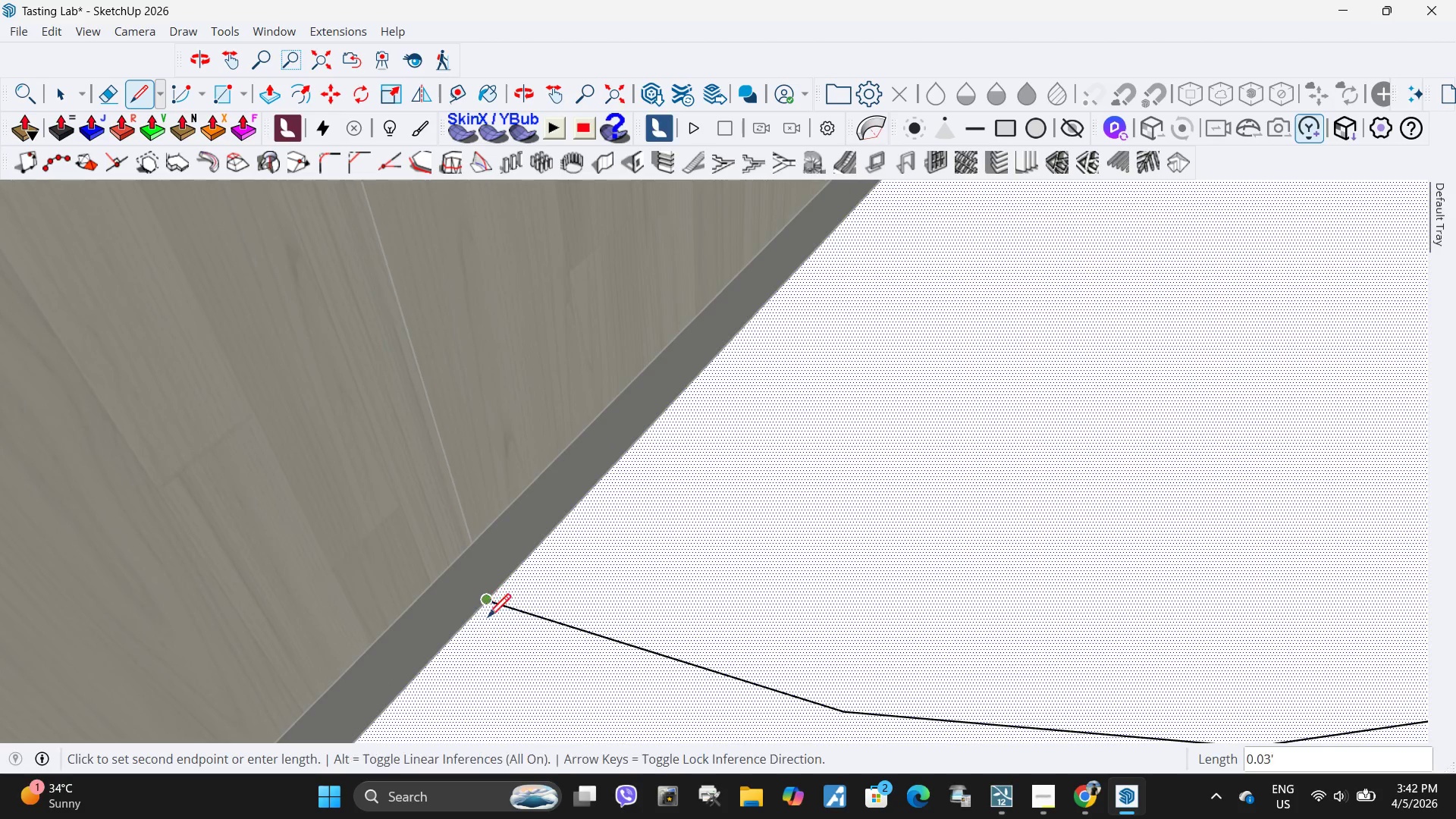 
scroll: coordinate [782, 335], scroll_direction: down, amount: 14.0
 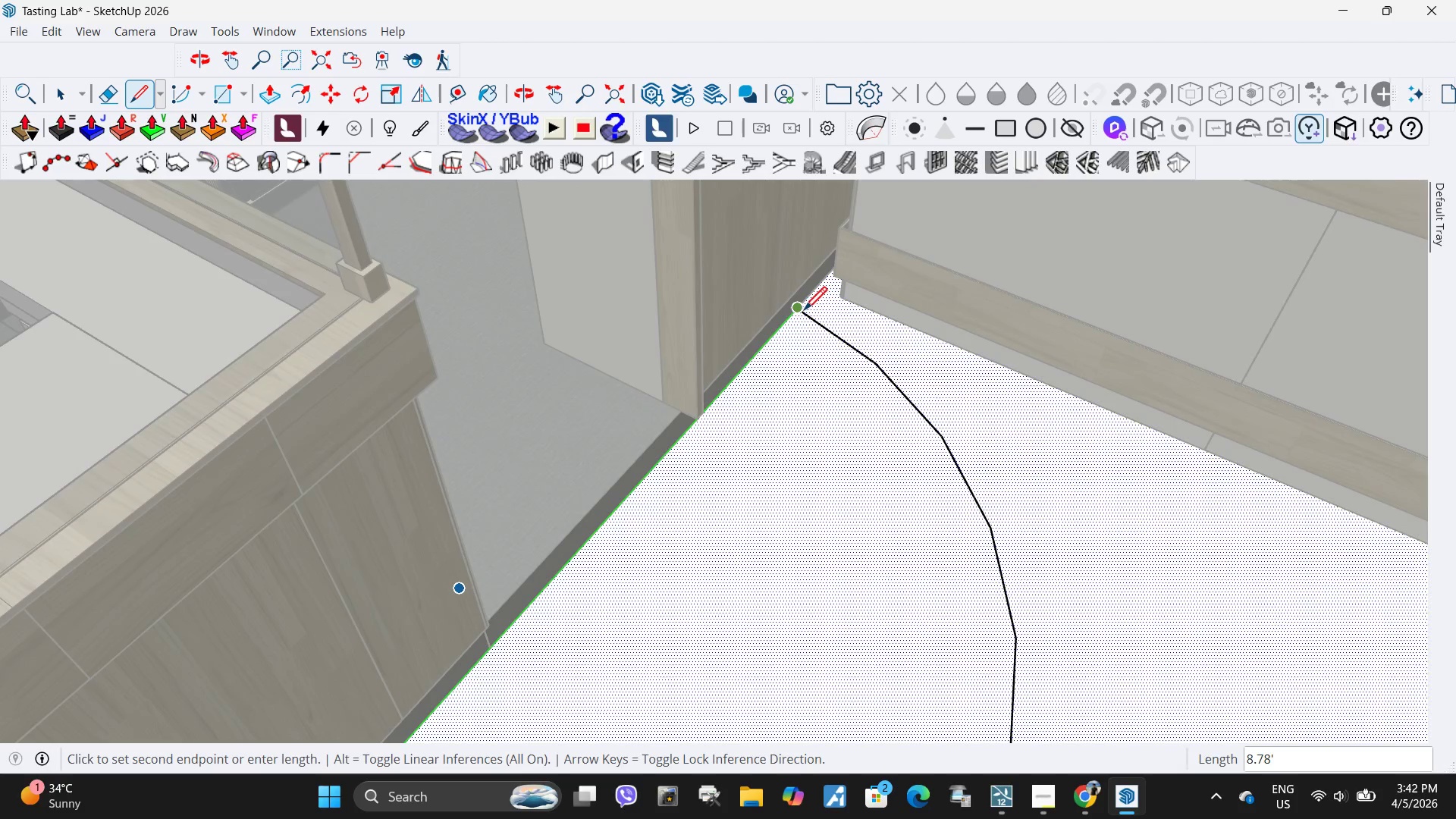 
left_click([804, 312])
 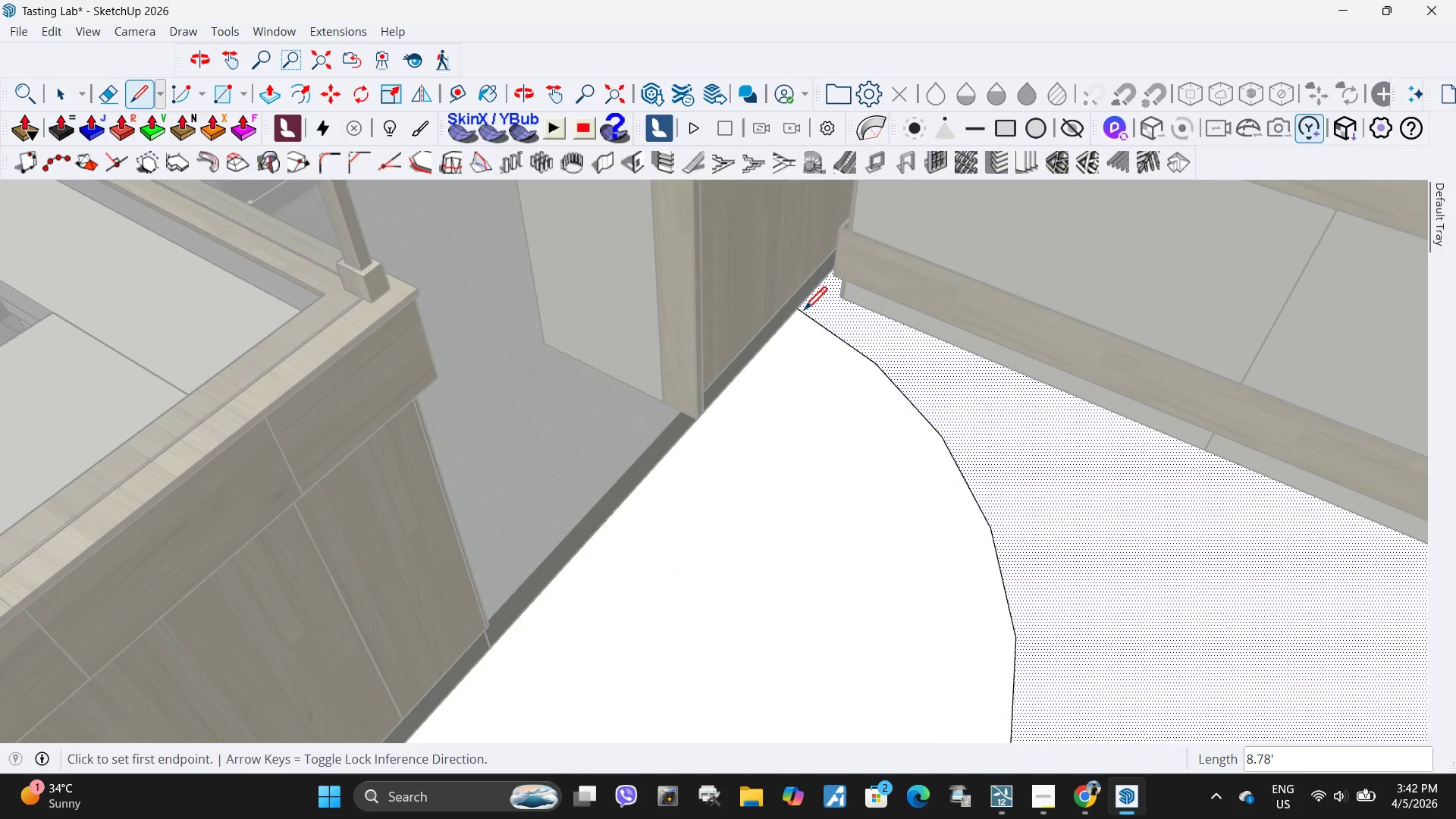 
key(Space)
 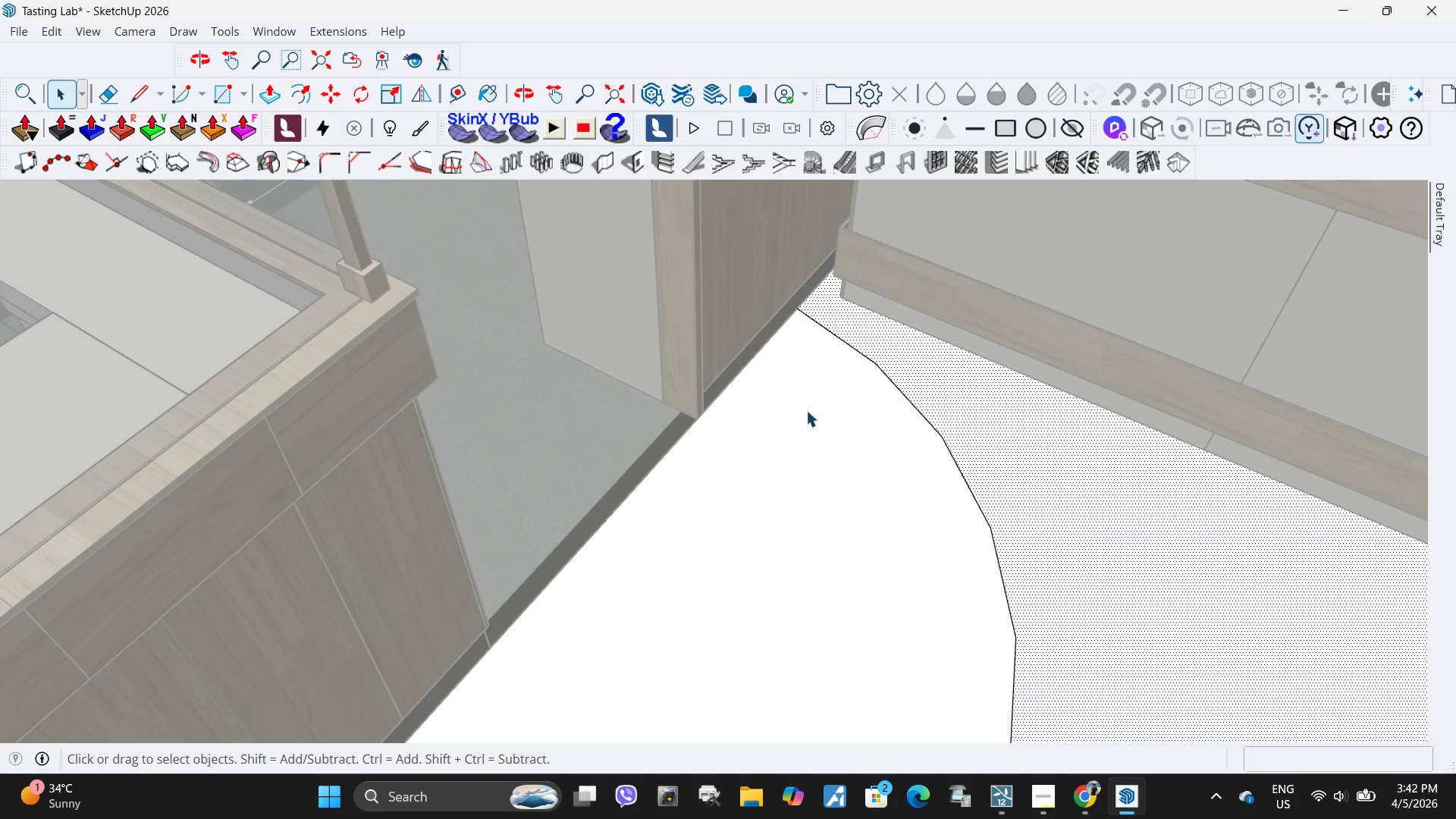 
double_click([806, 410])
 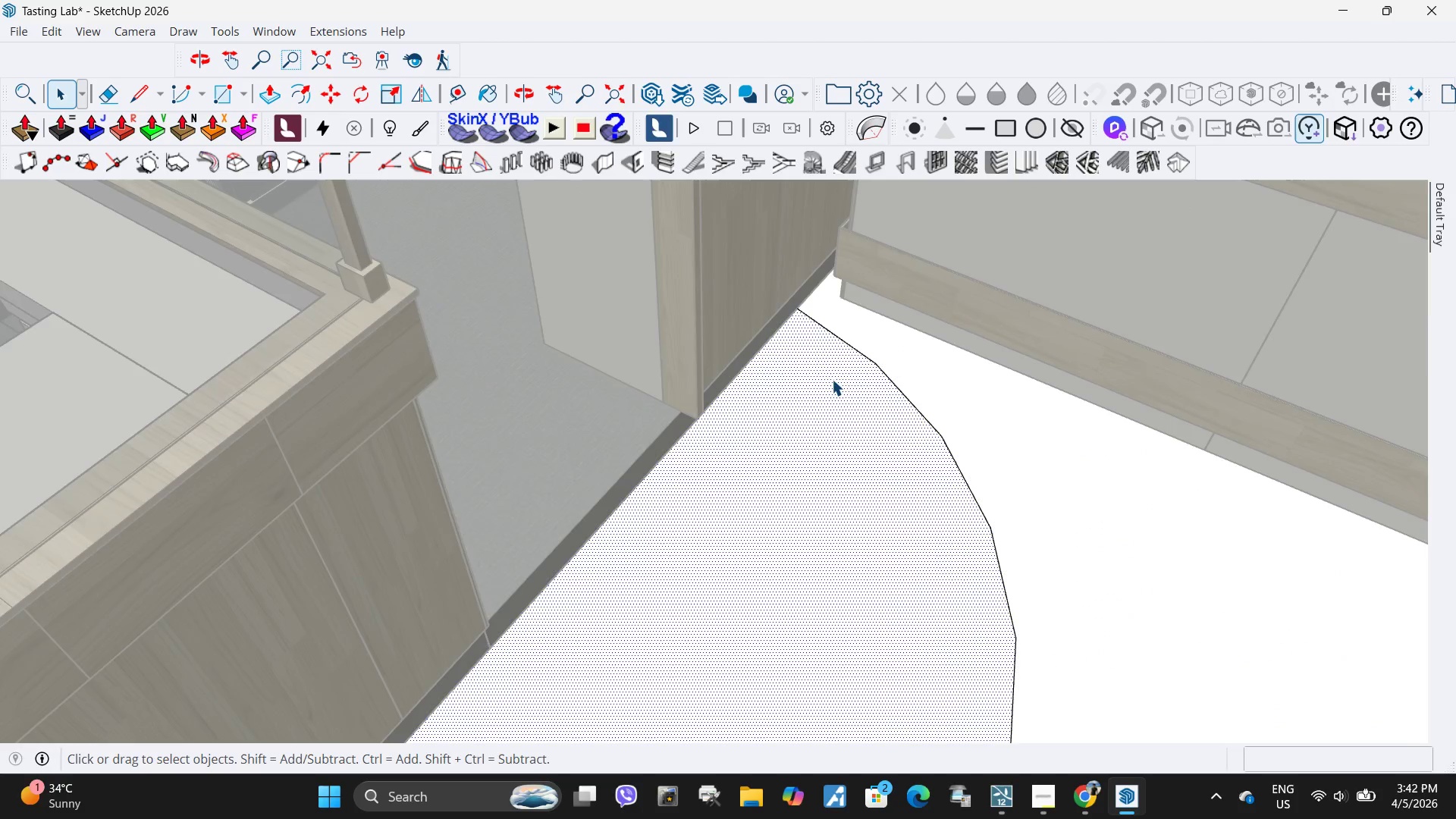 
scroll: coordinate [717, 364], scroll_direction: down, amount: 14.0
 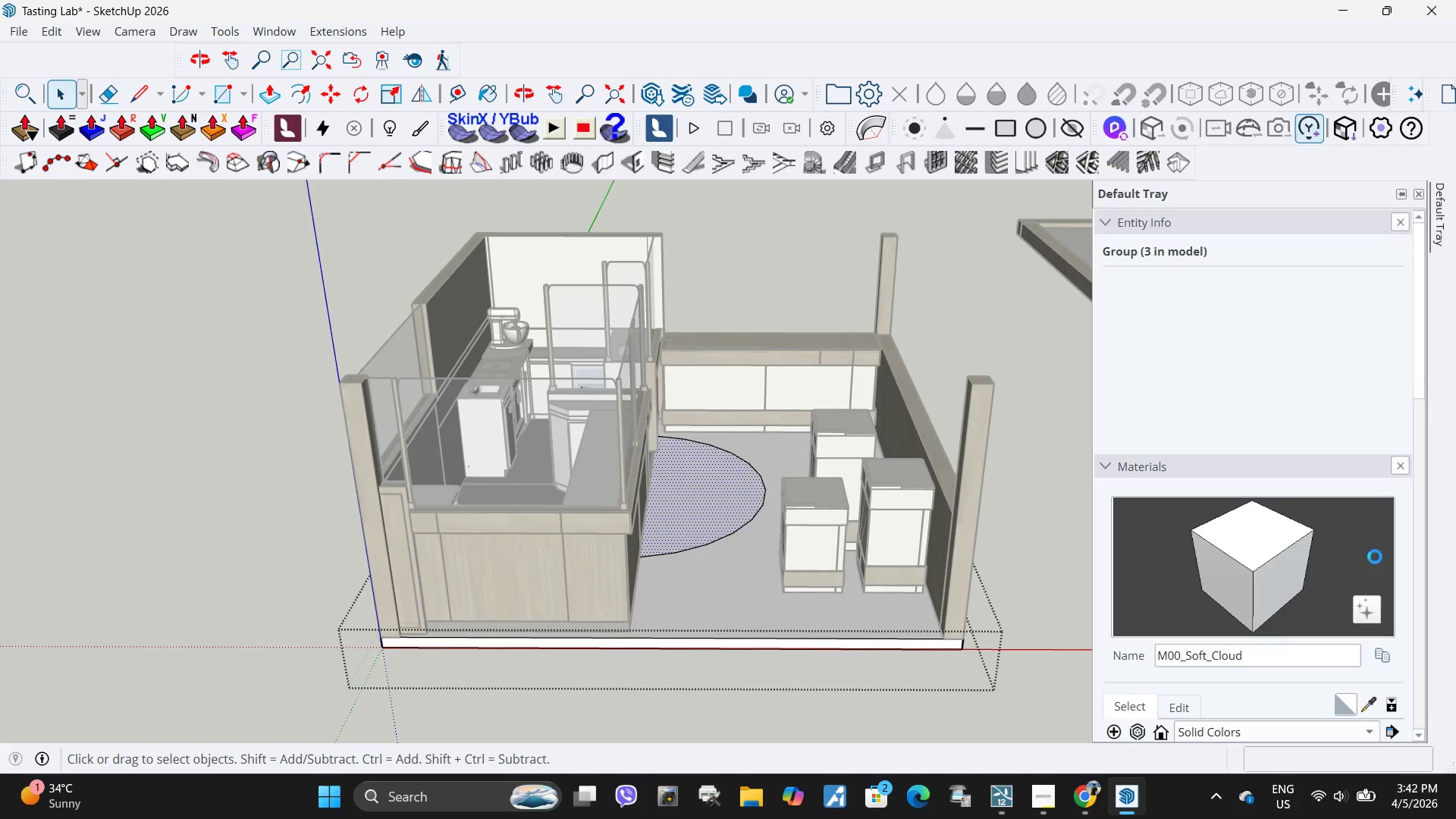 
left_click([1369, 702])
 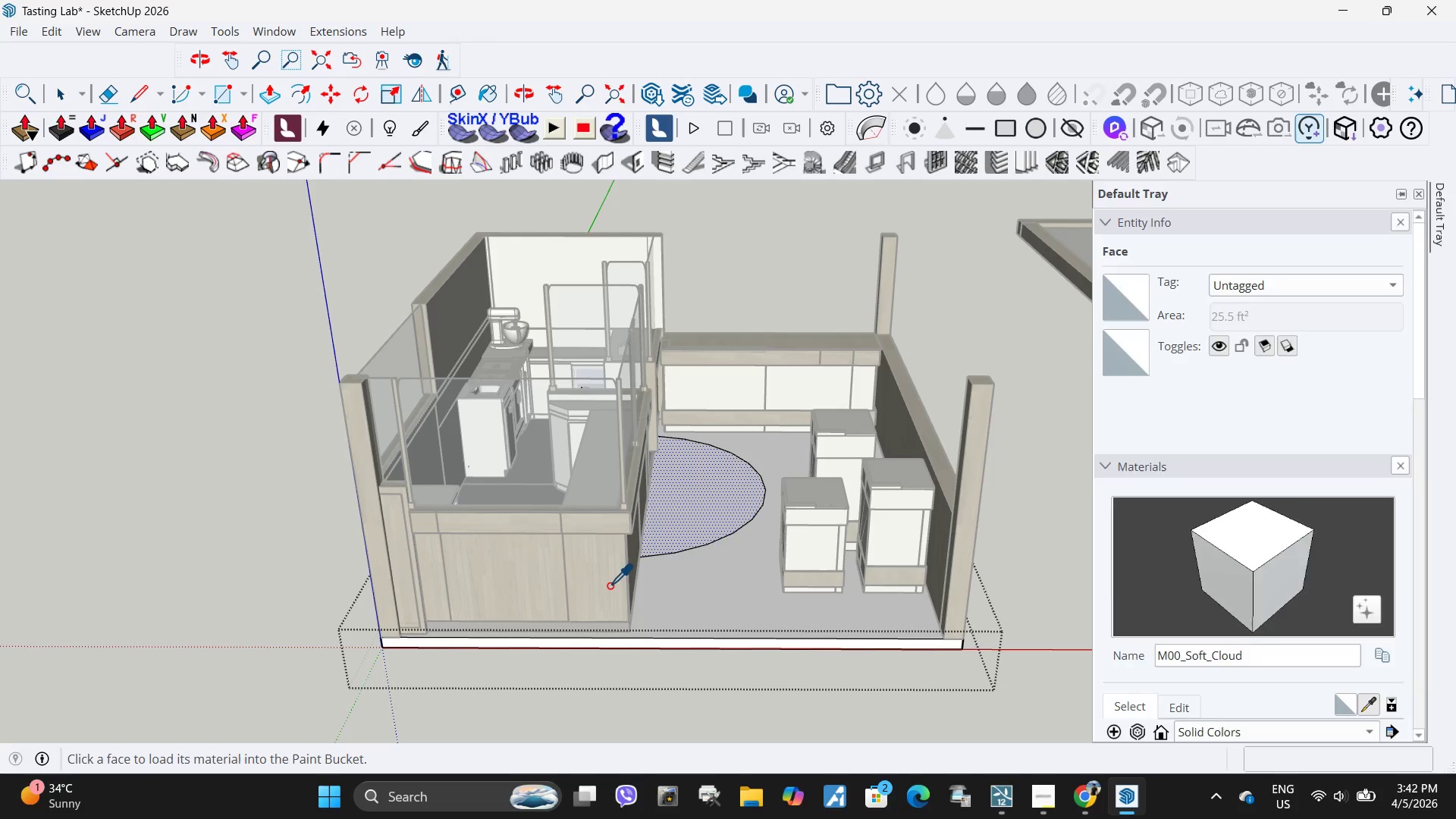 
left_click_drag(start_coordinate=[602, 580], to_coordinate=[609, 576])
 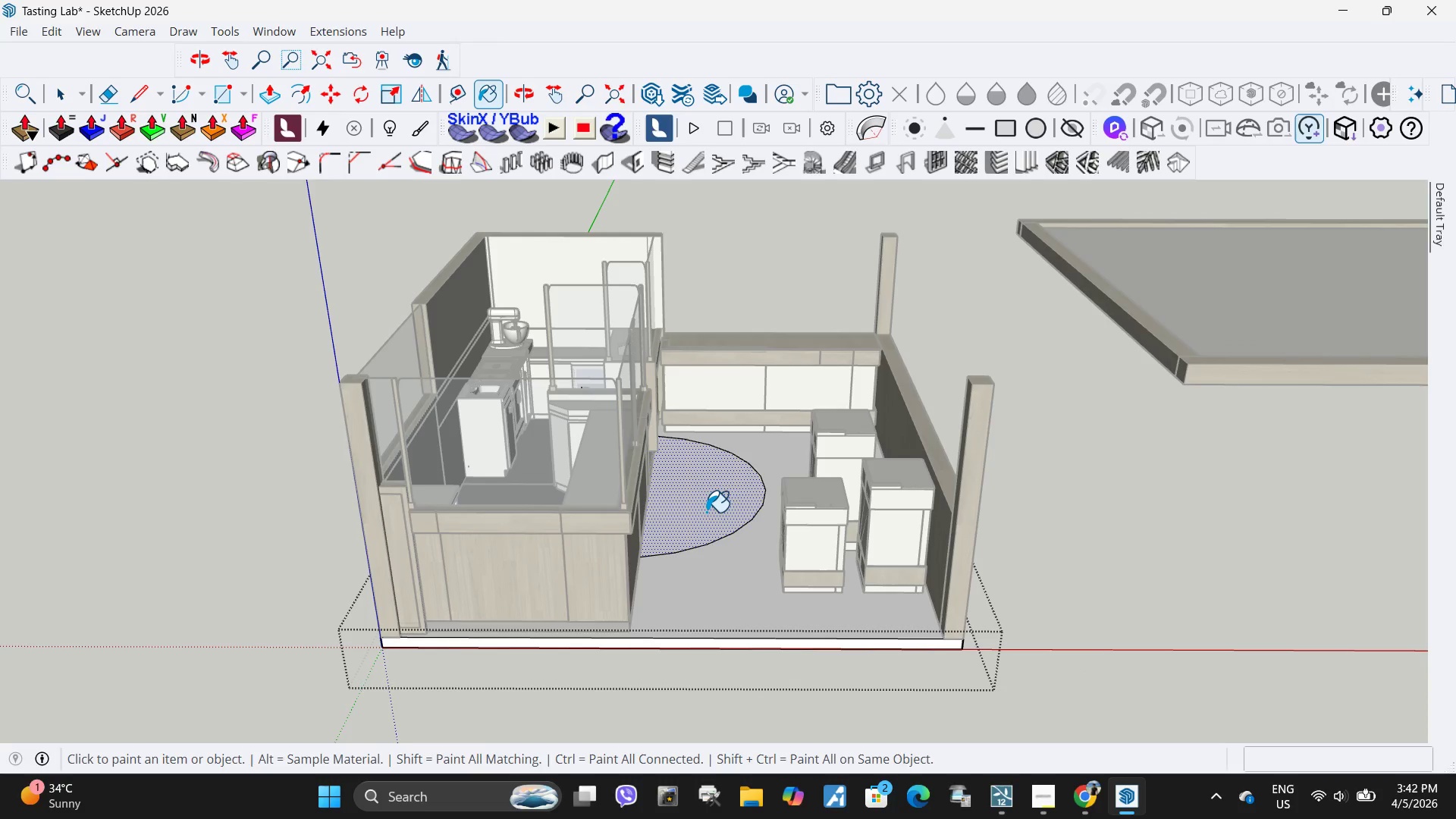 
double_click([701, 513])
 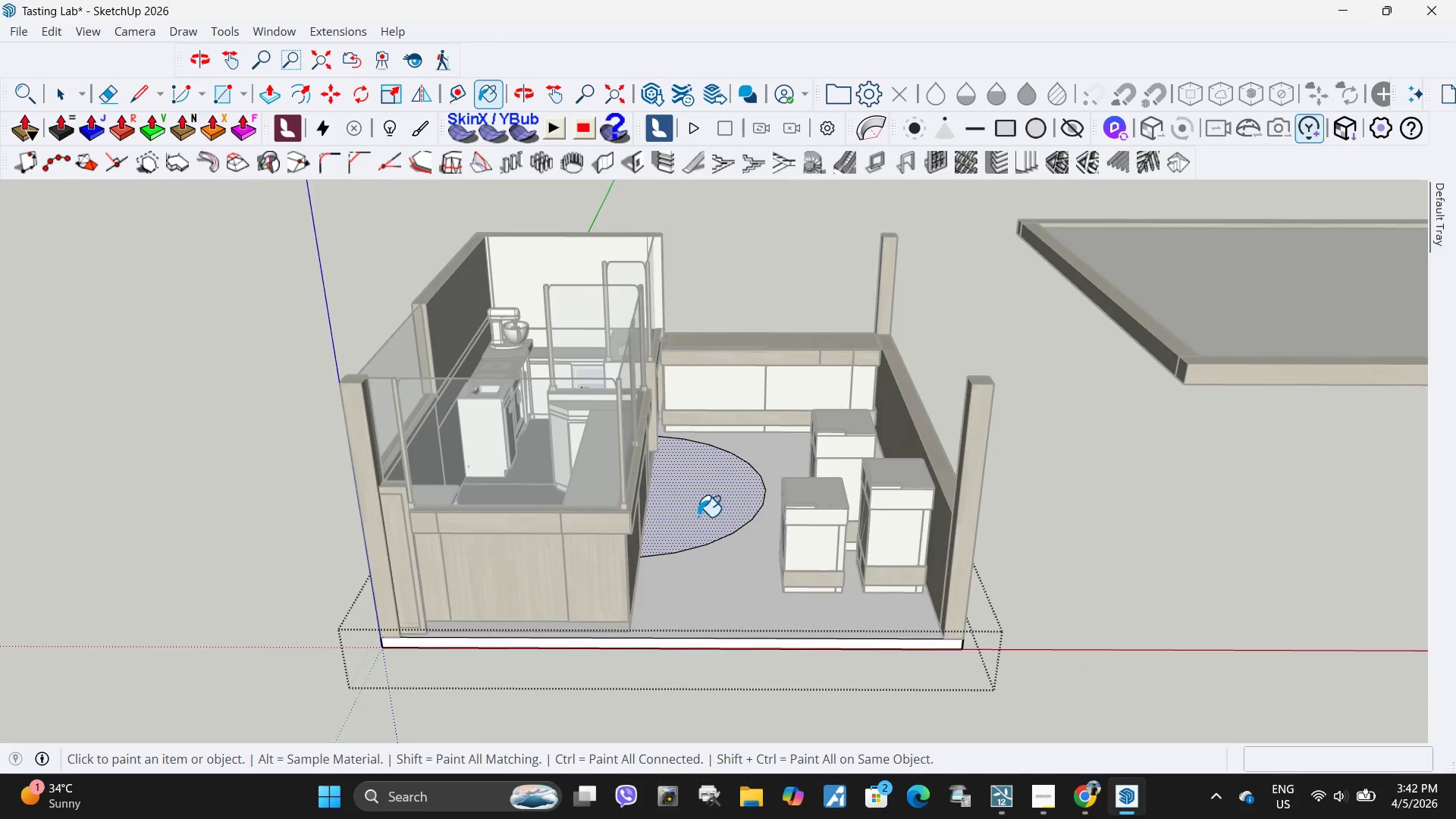 
left_click([689, 522])
 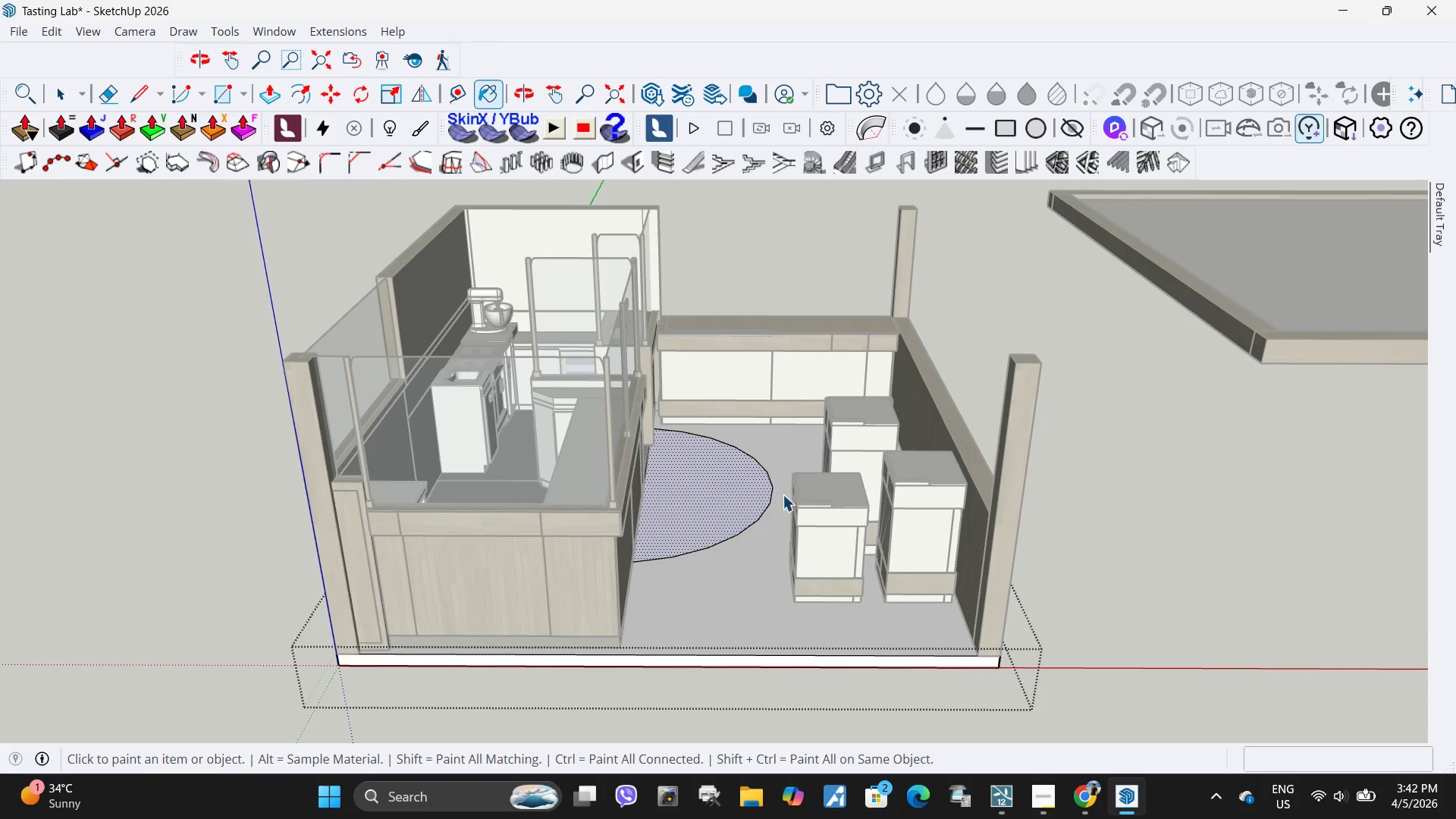 
scroll: coordinate [698, 516], scroll_direction: up, amount: 1.0
 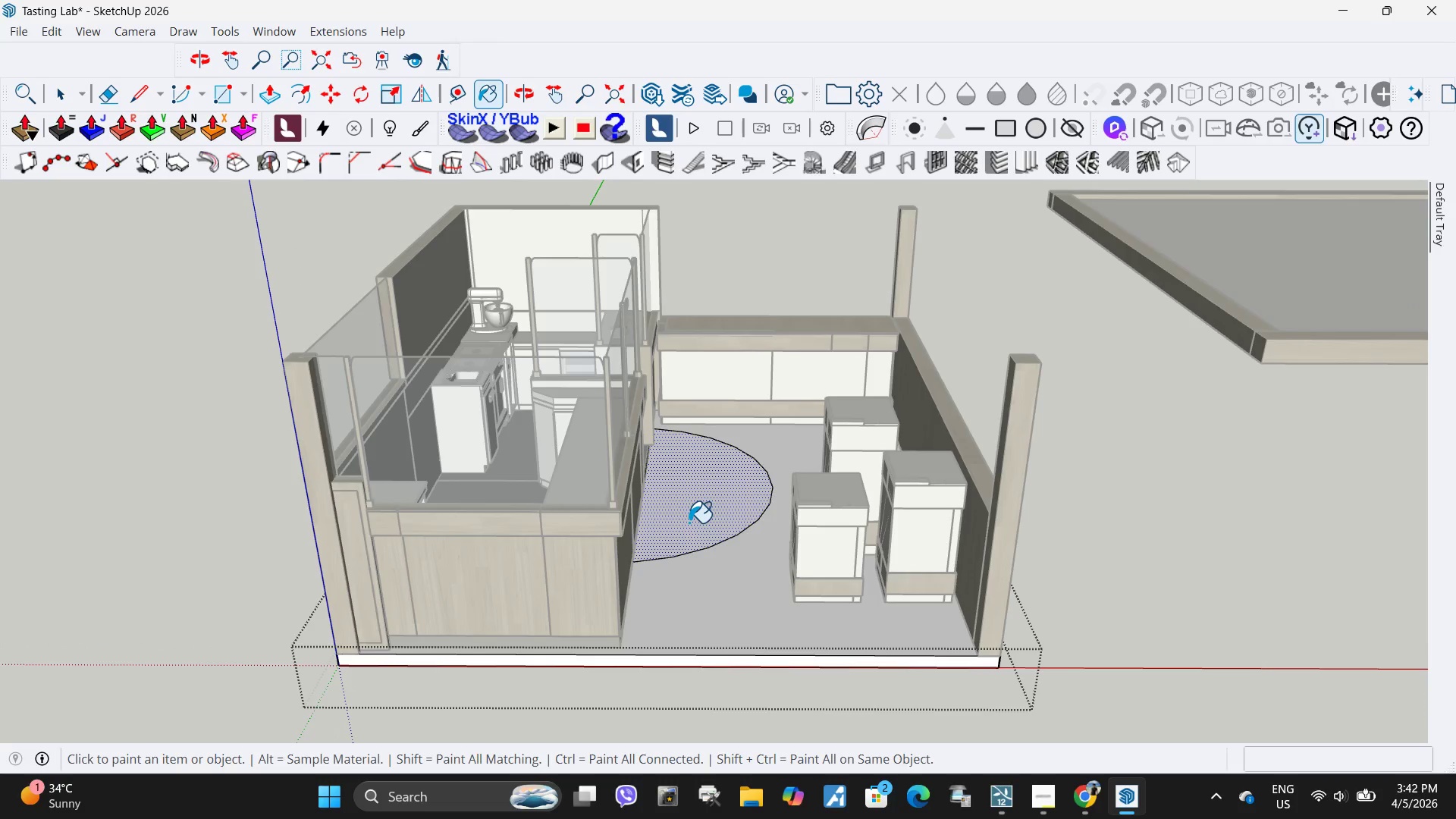 
key(Space)
 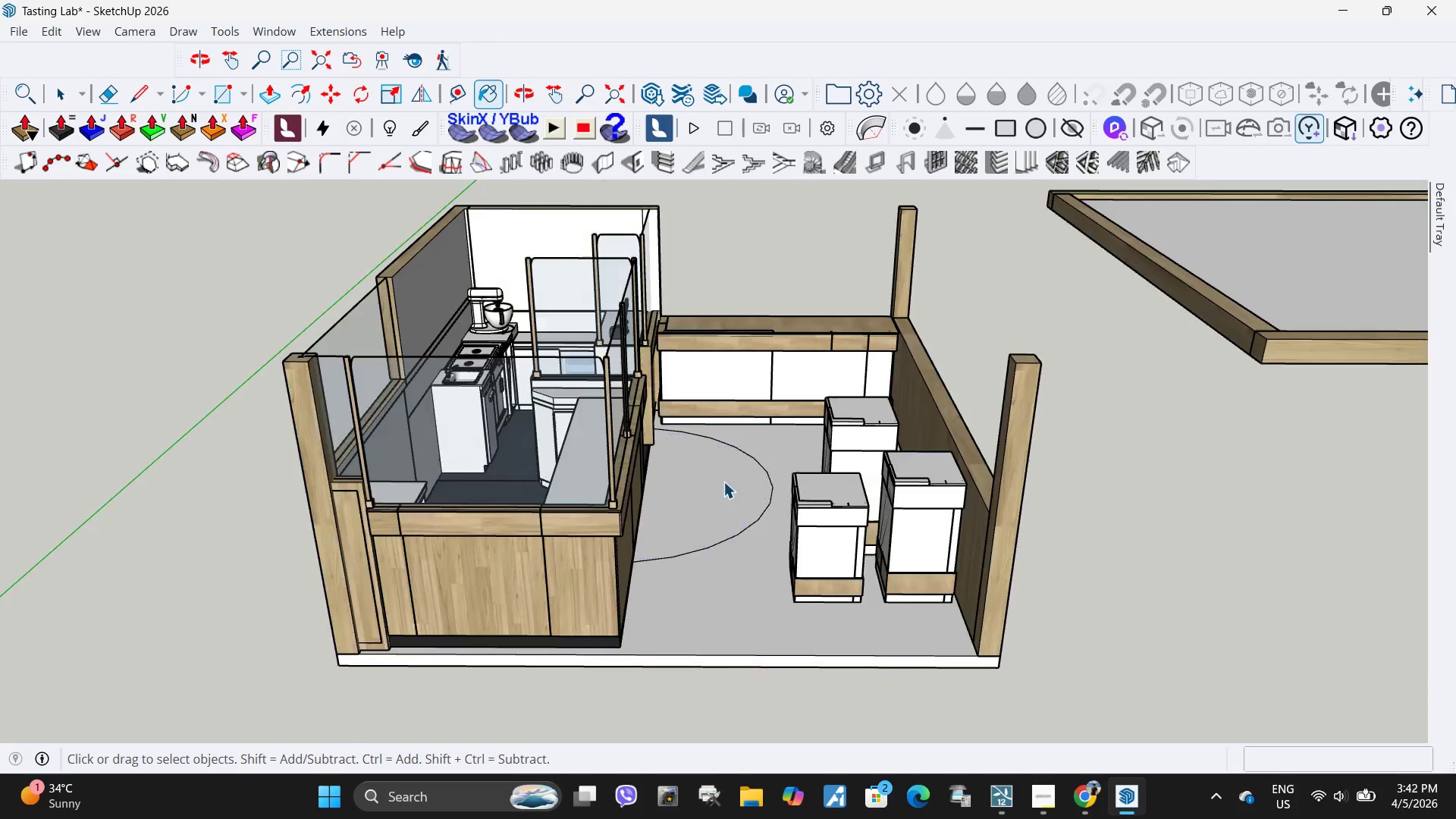 
key(Escape)
 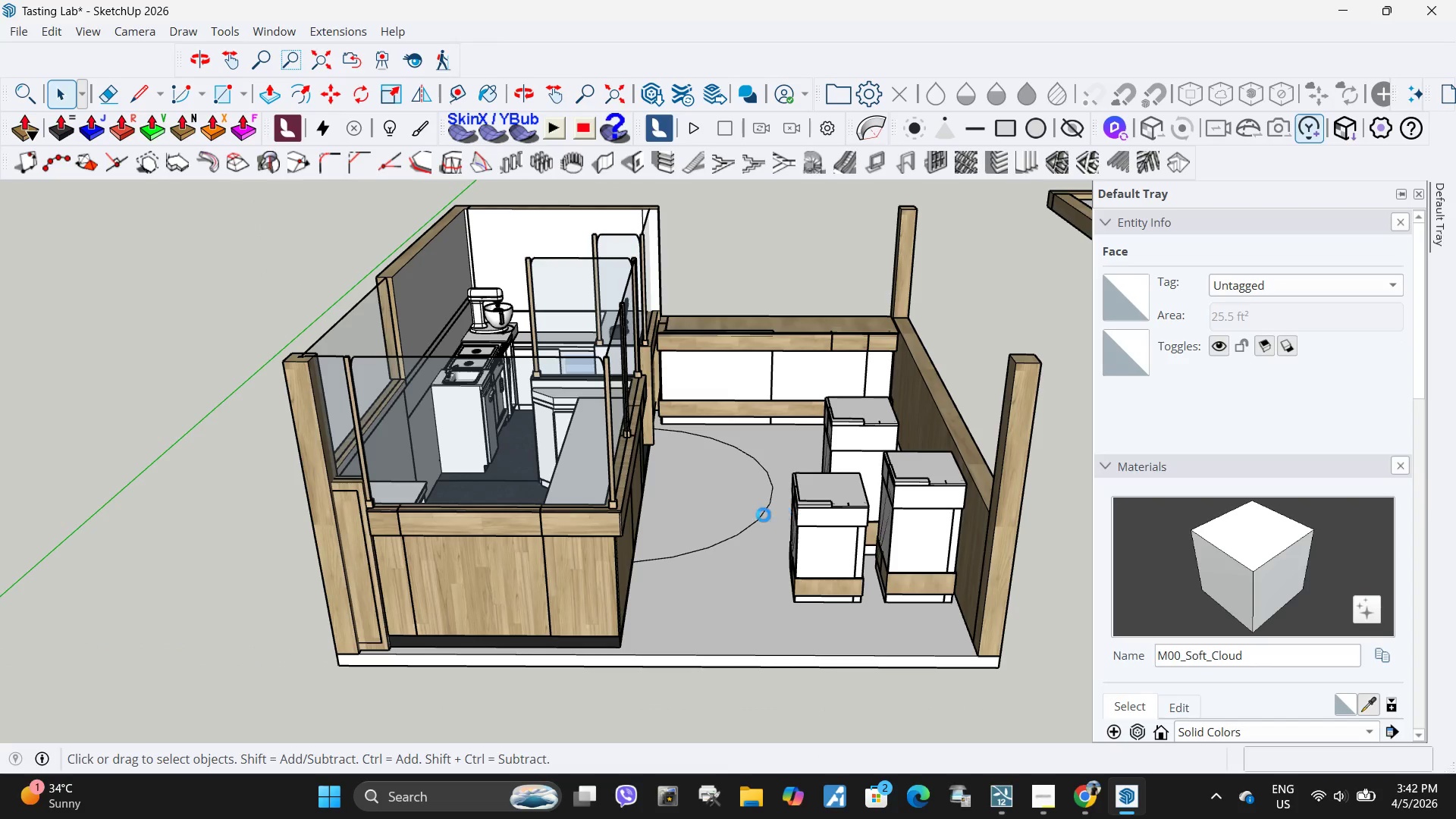 
left_click([708, 504])
 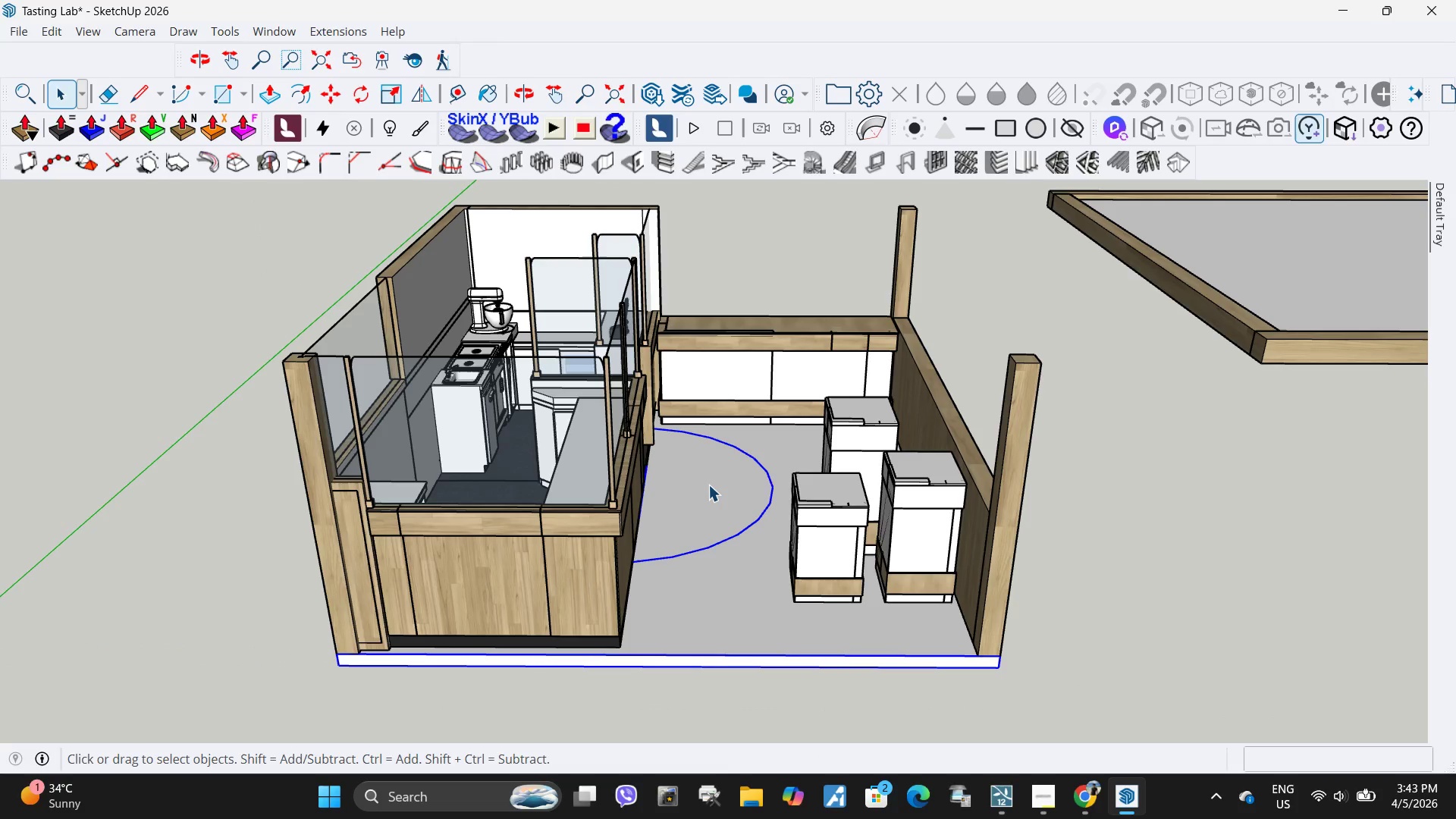 
double_click([708, 485])
 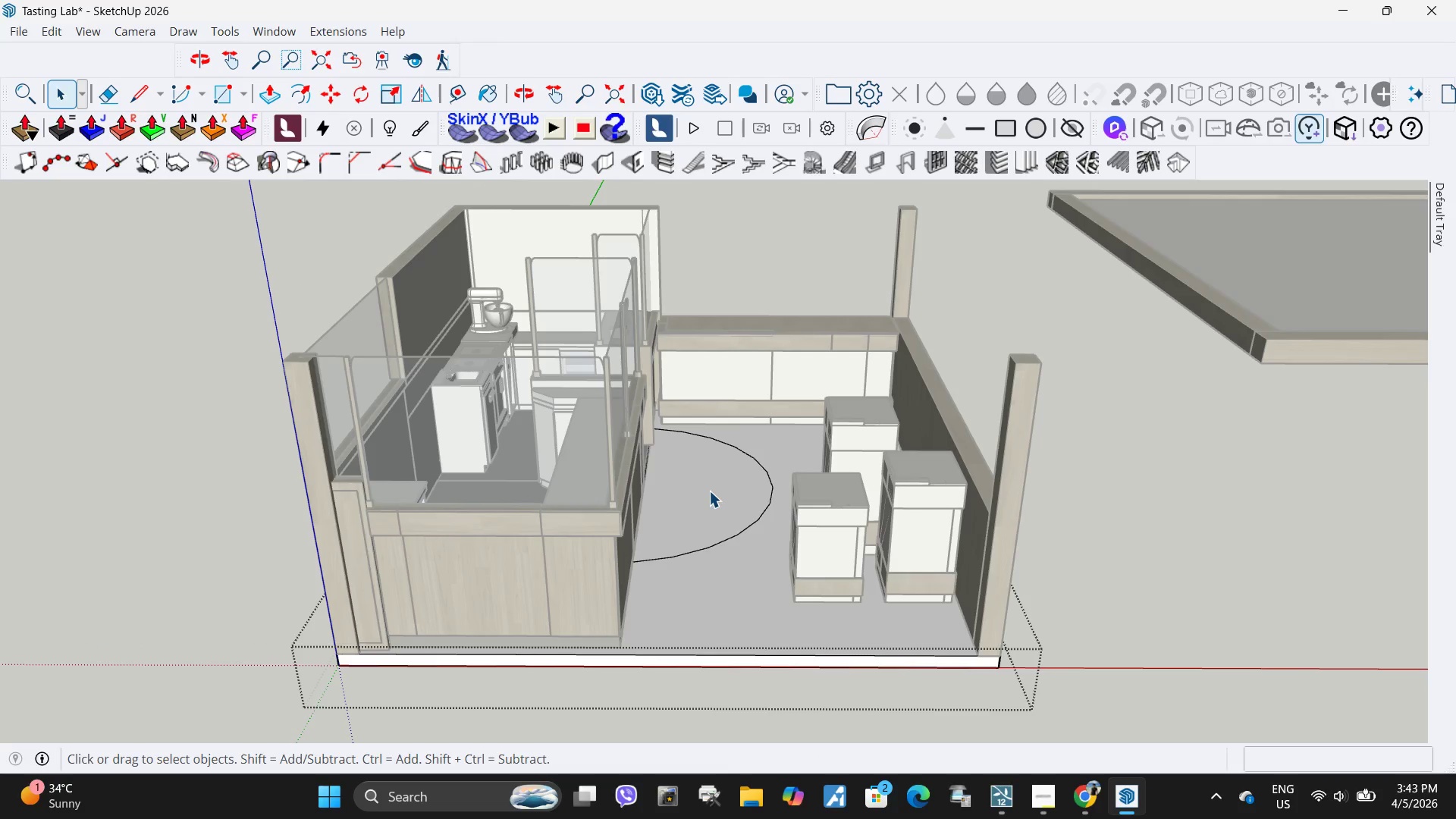 
triple_click([709, 491])
 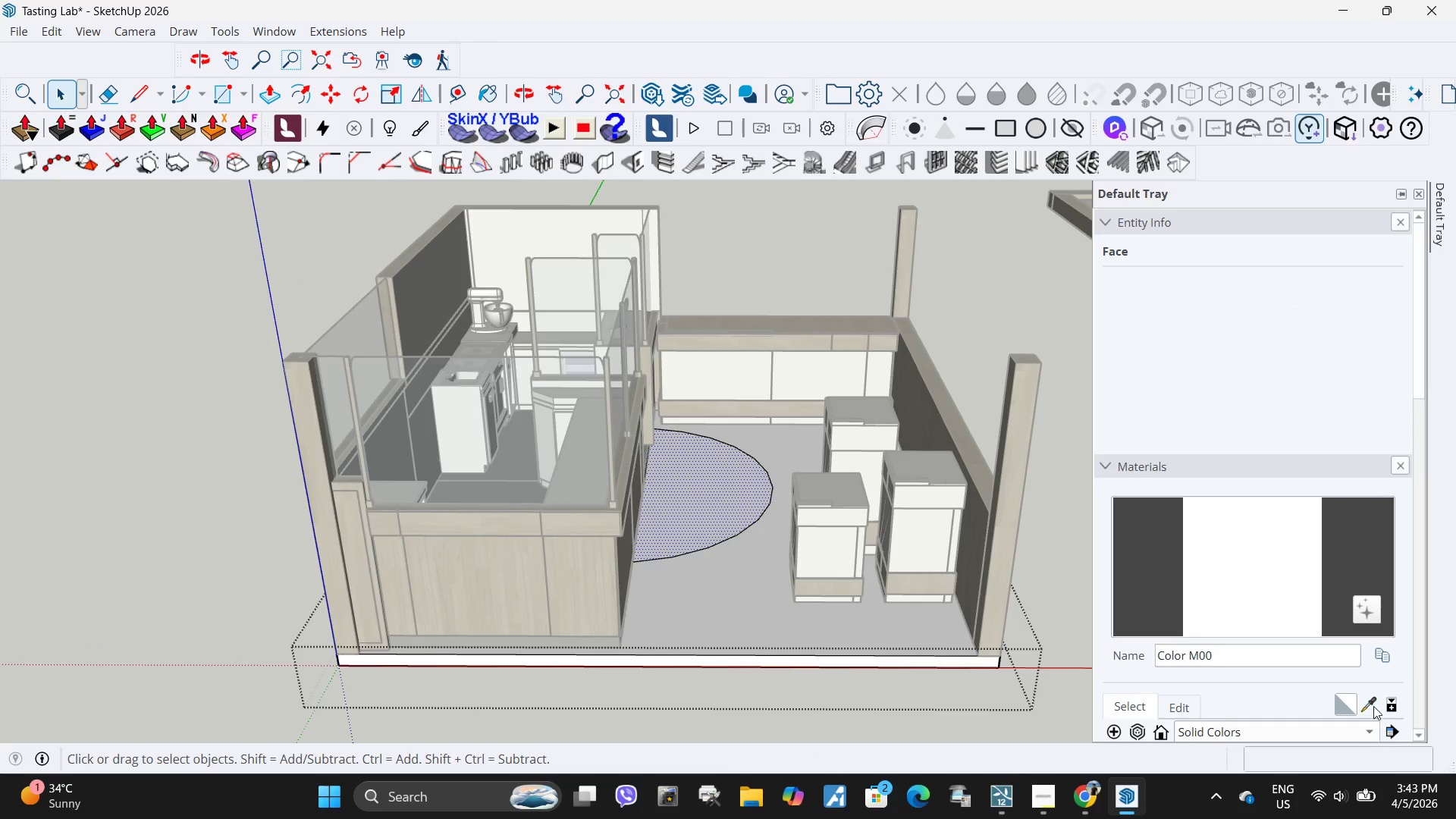 
left_click([1371, 706])
 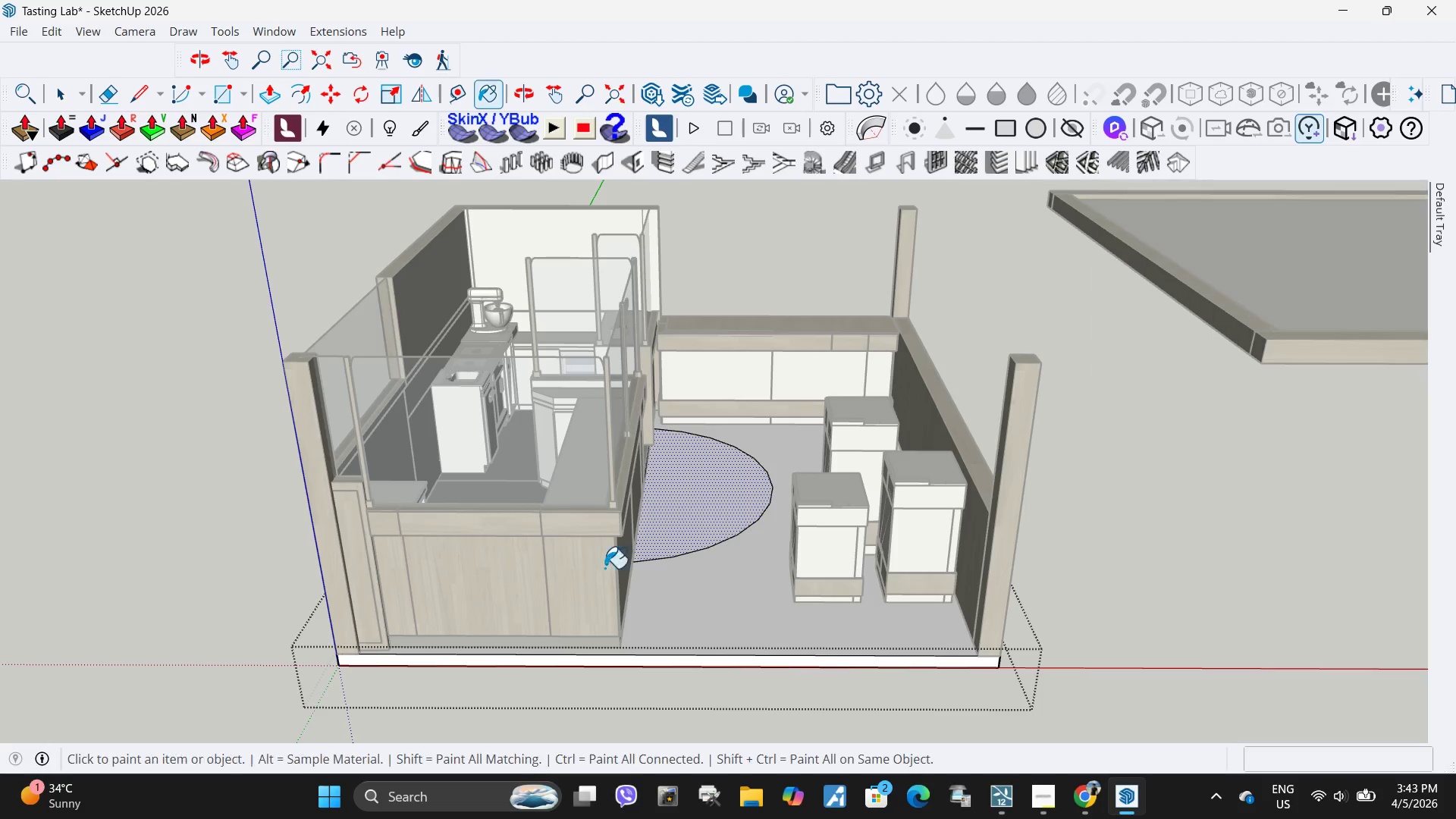 
double_click([701, 500])
 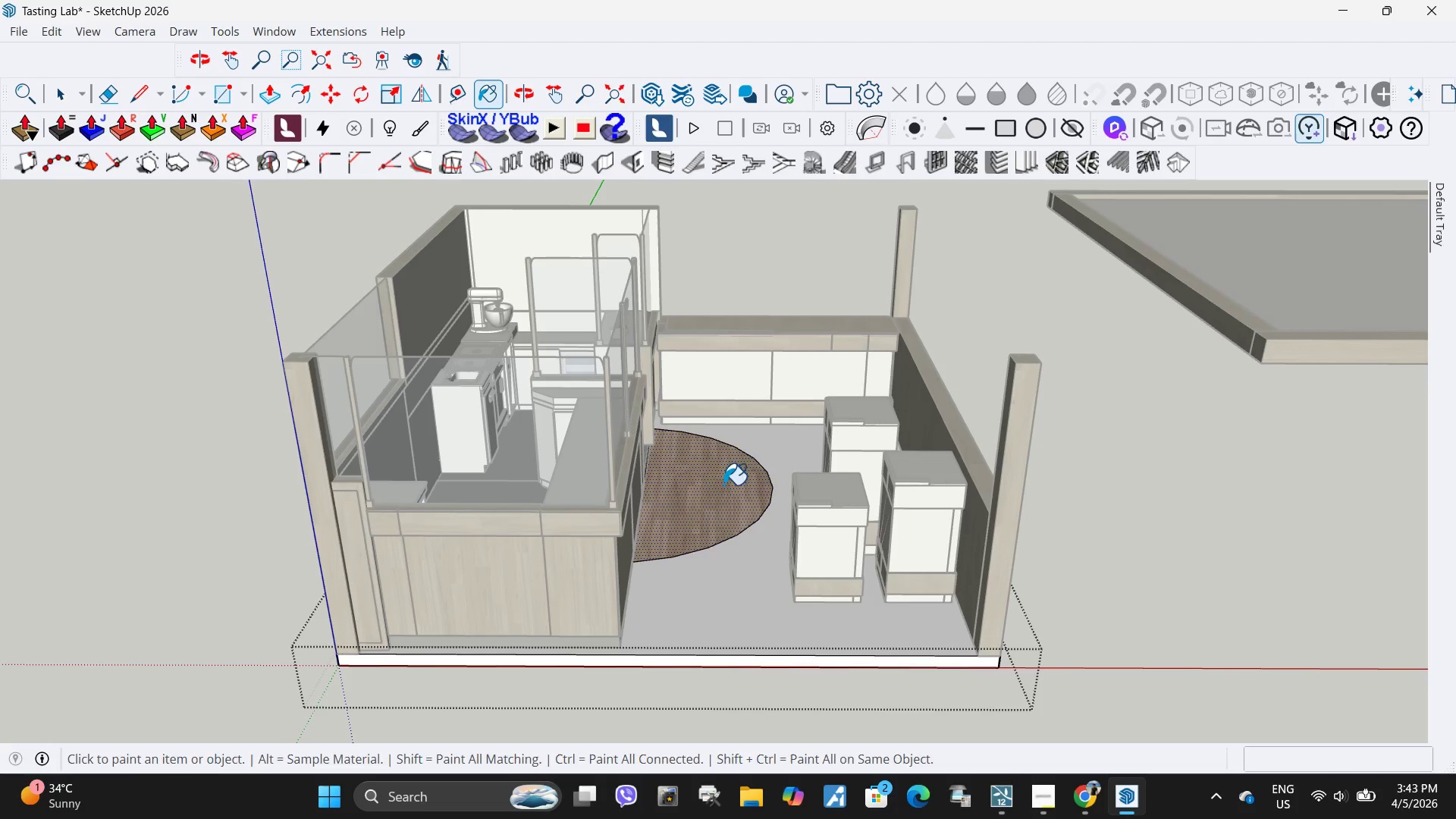 
key(Space)
 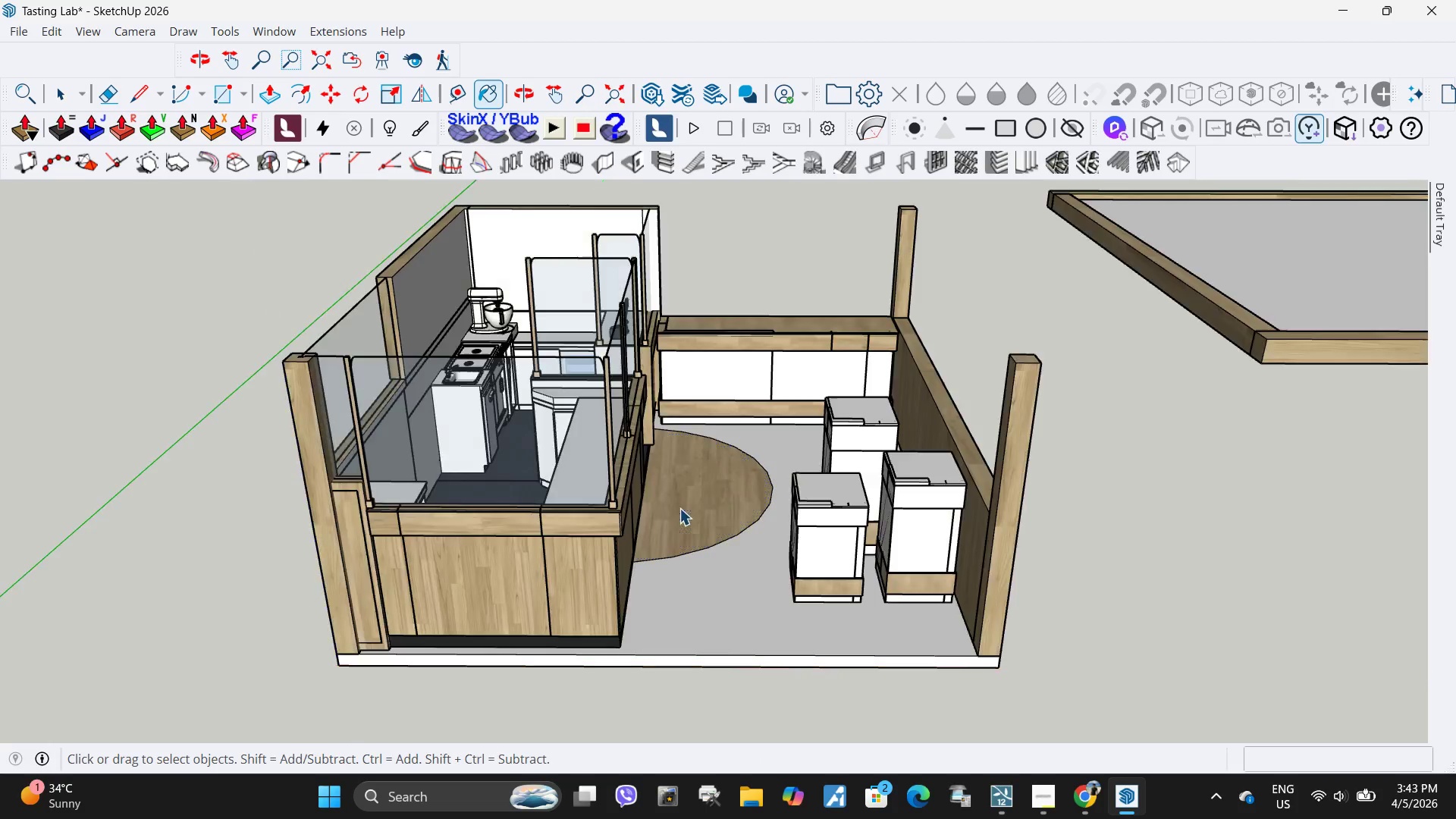 
key(Escape)
 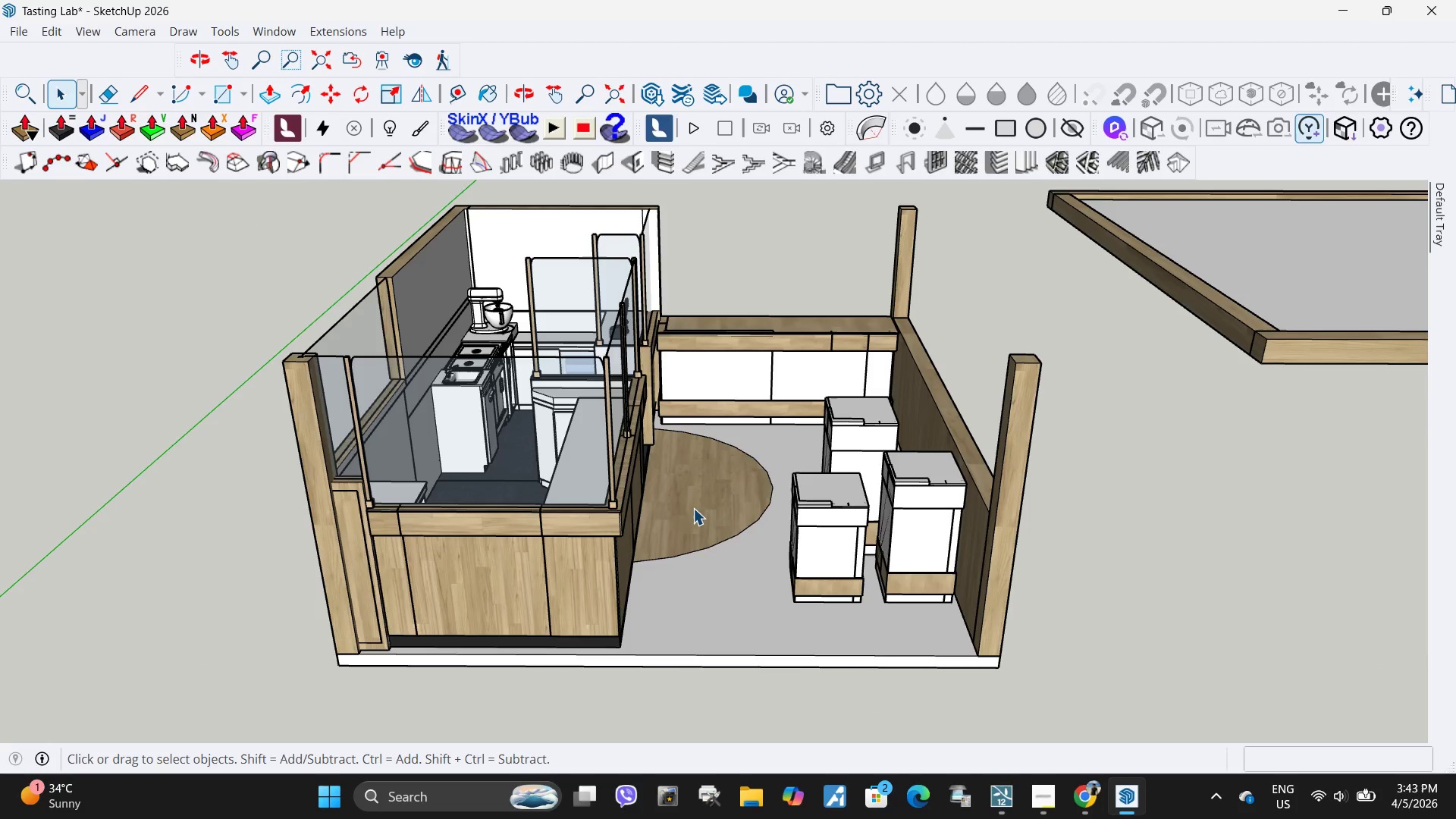 
double_click([693, 508])
 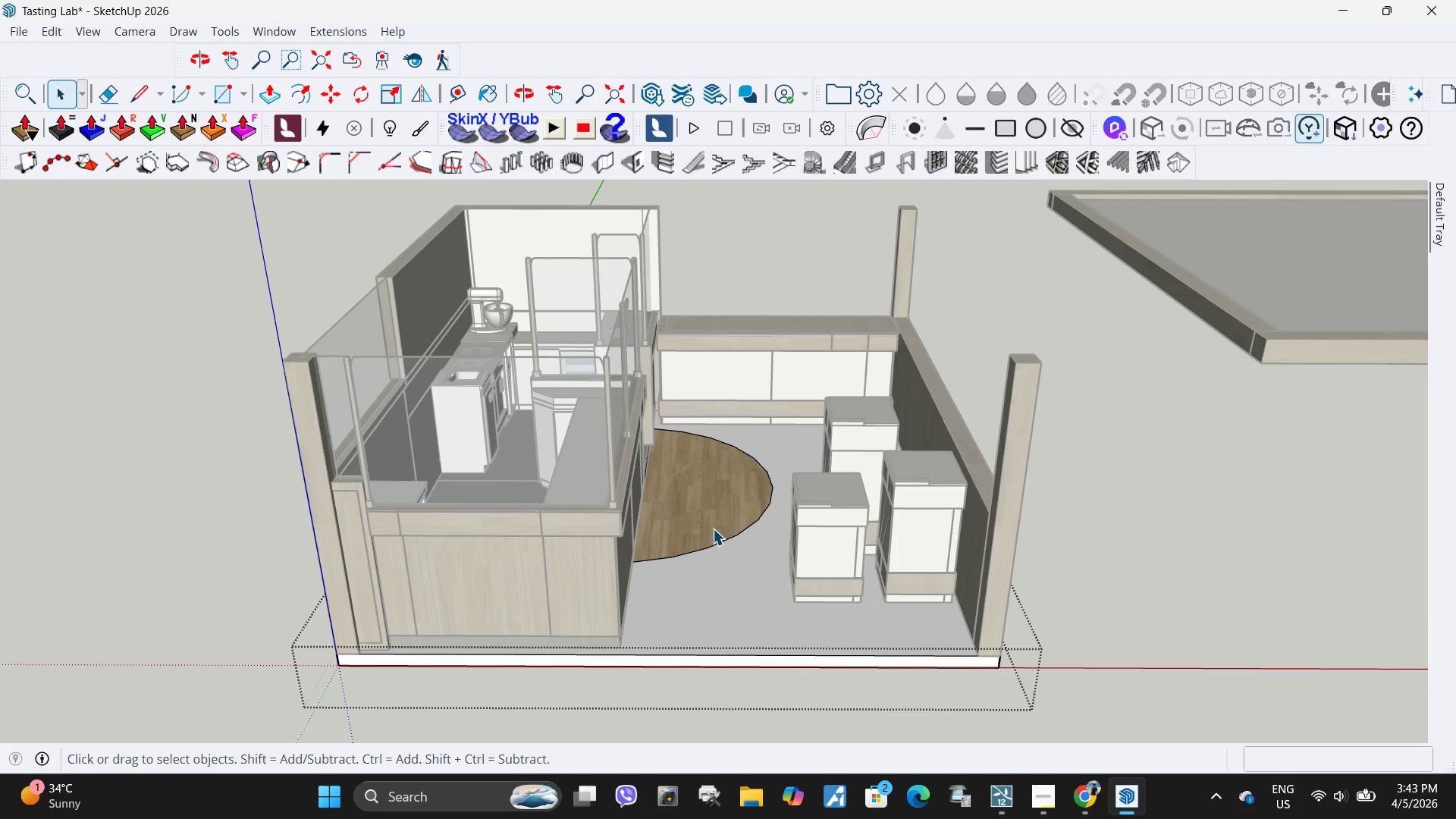 
left_click([708, 532])
 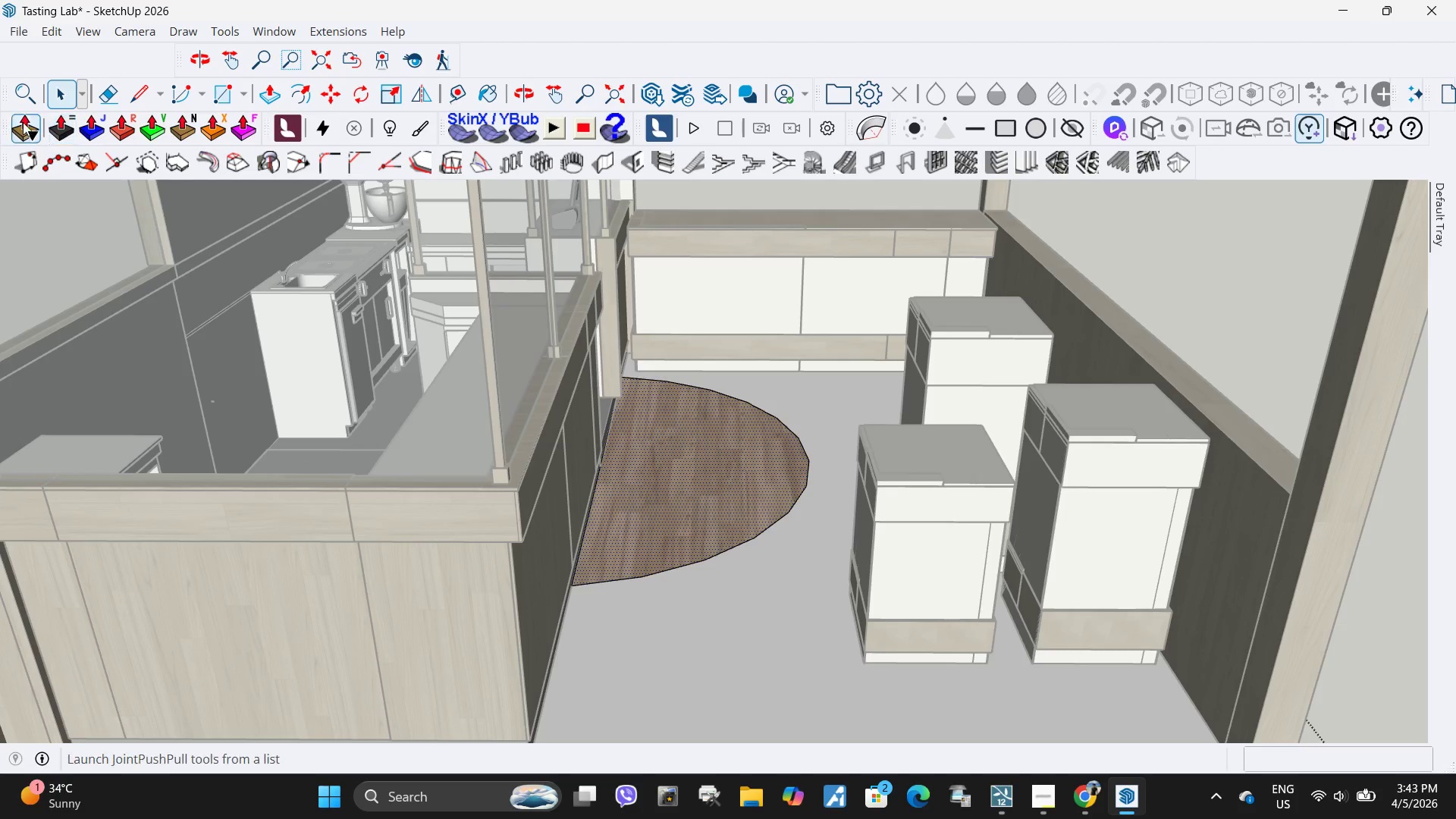 
scroll: coordinate [713, 530], scroll_direction: up, amount: 5.0
 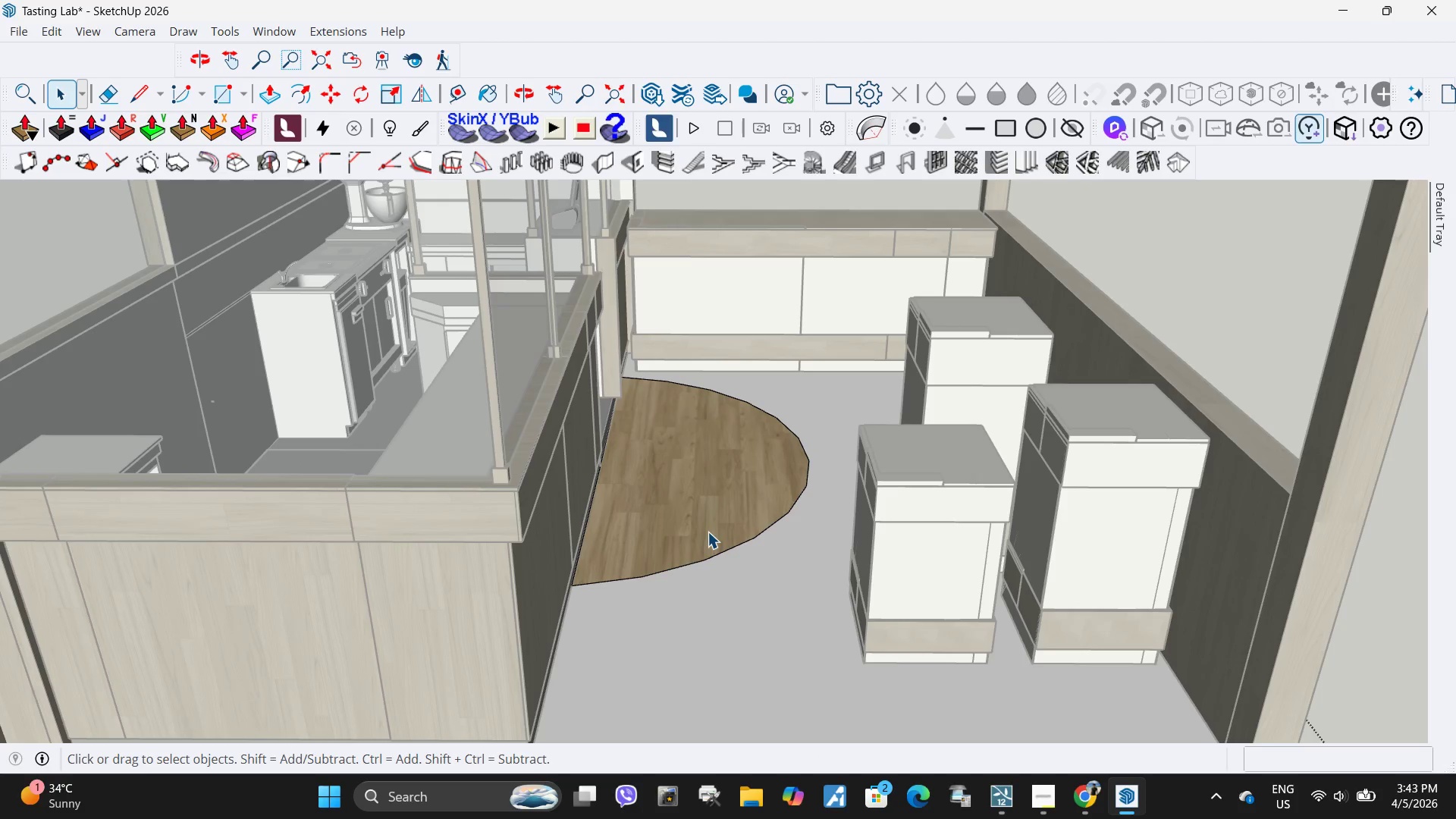 
double_click([23, 105])
 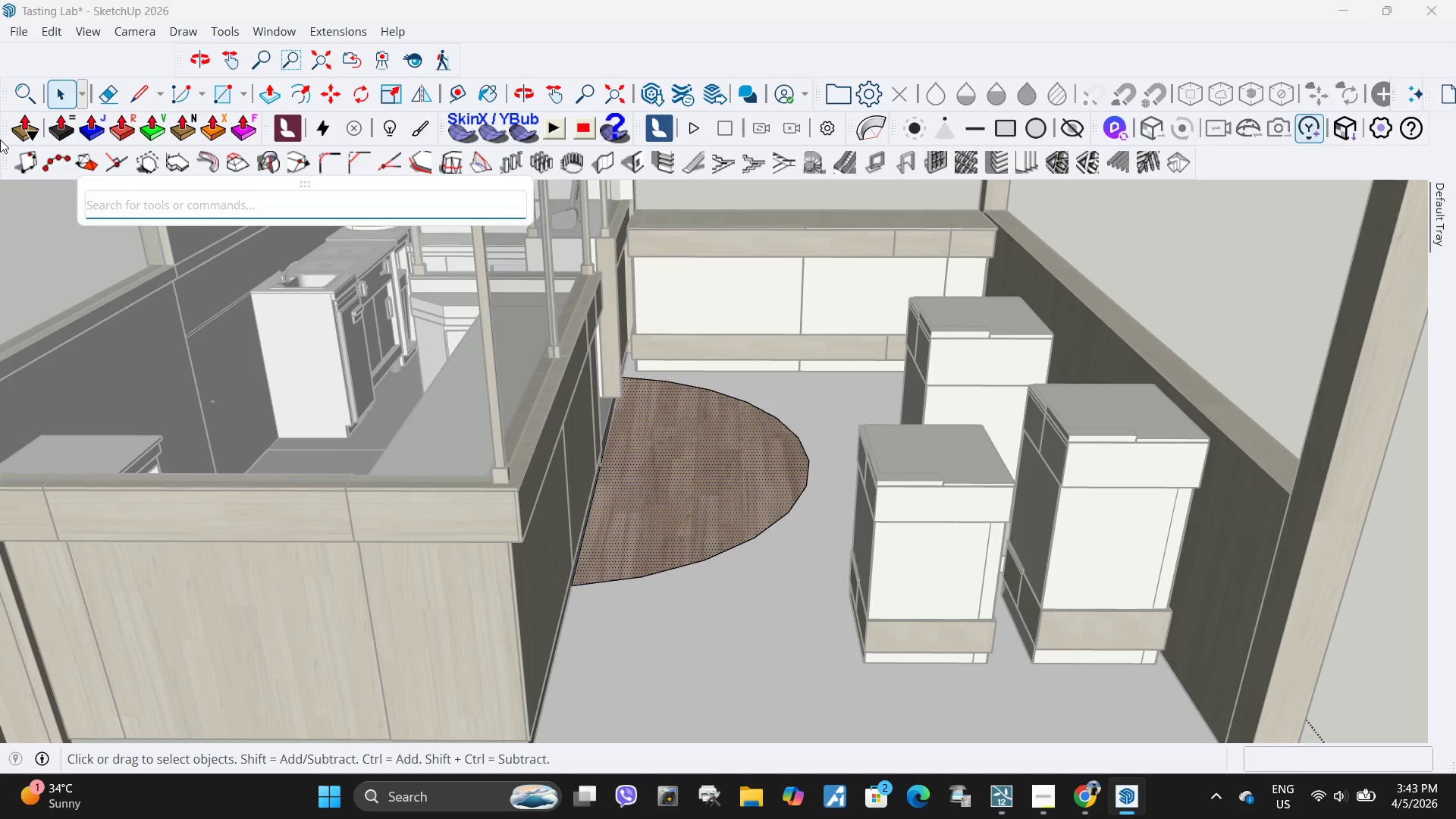 
key(O)
 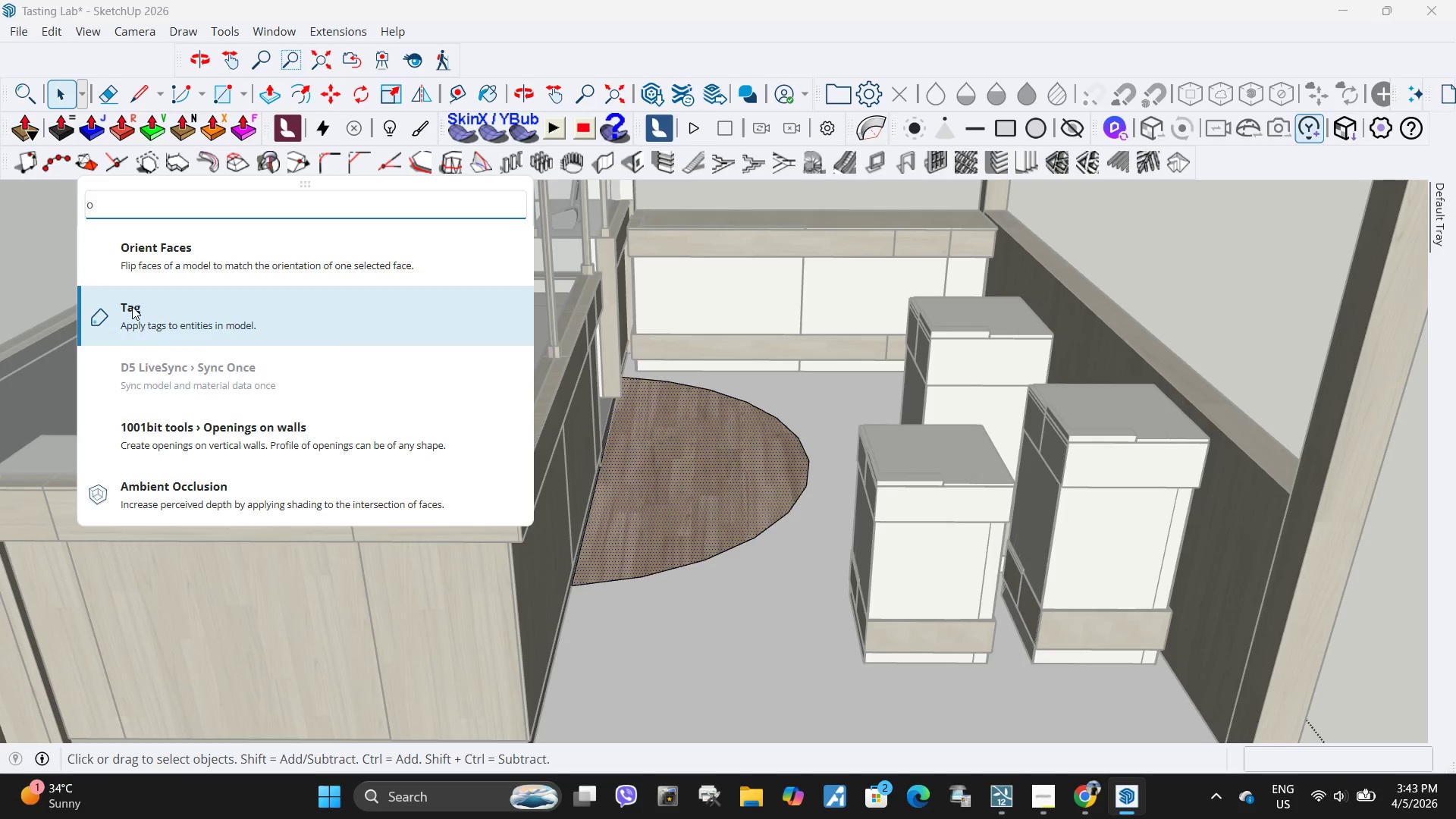 
key(F)
 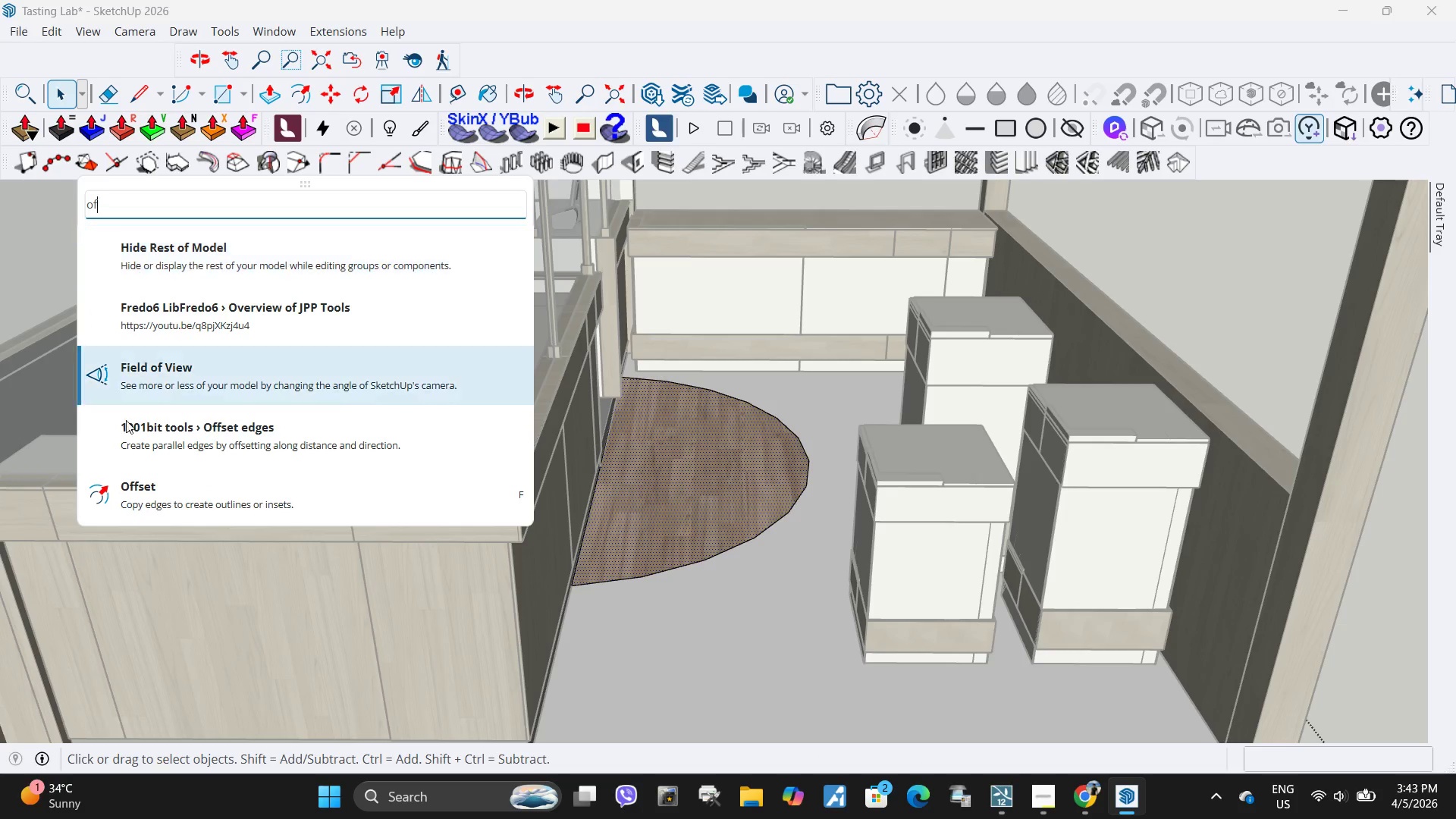 
left_click([139, 492])
 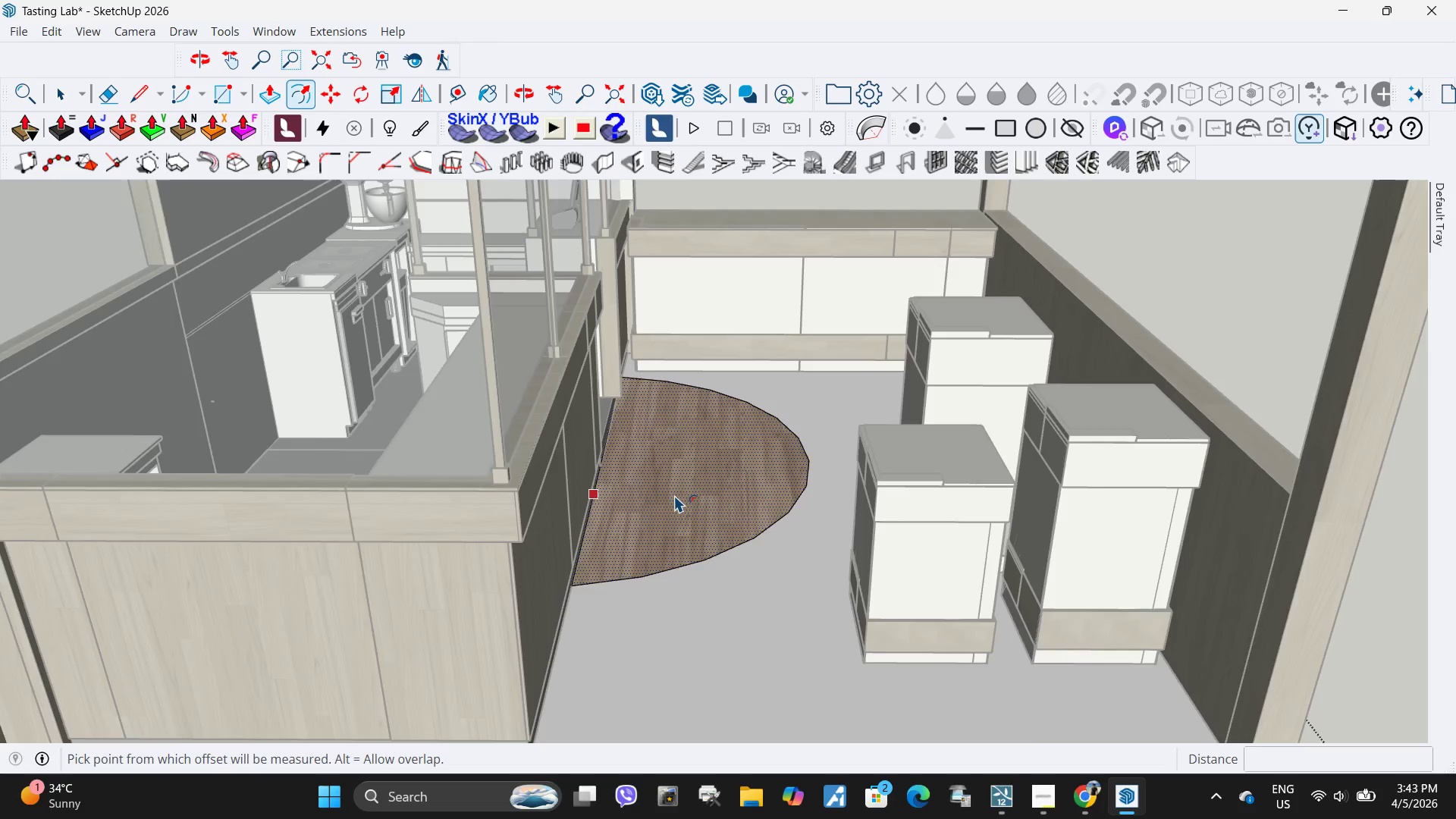 
scroll: coordinate [674, 495], scroll_direction: up, amount: 4.0
 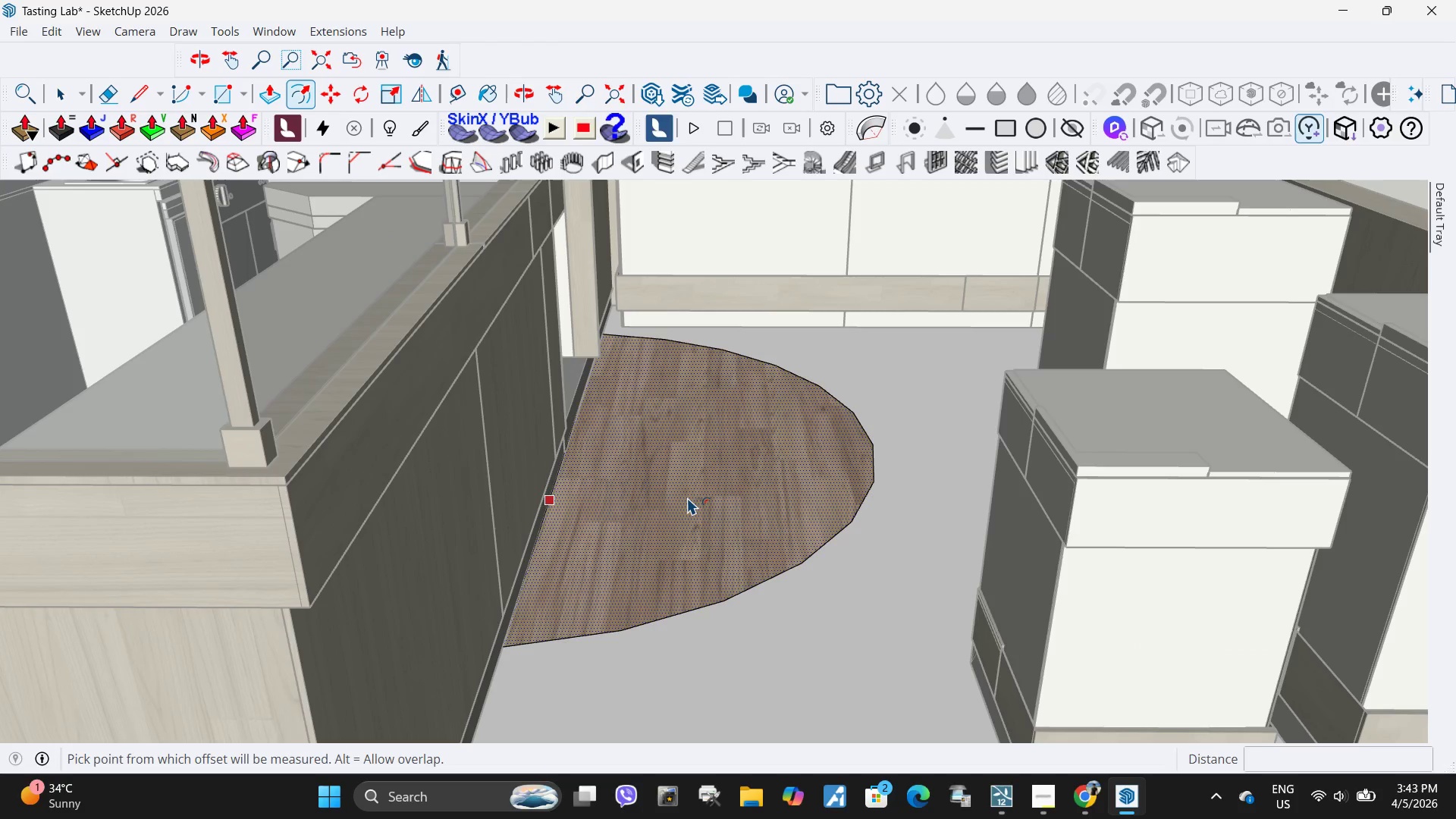 
left_click([687, 497])
 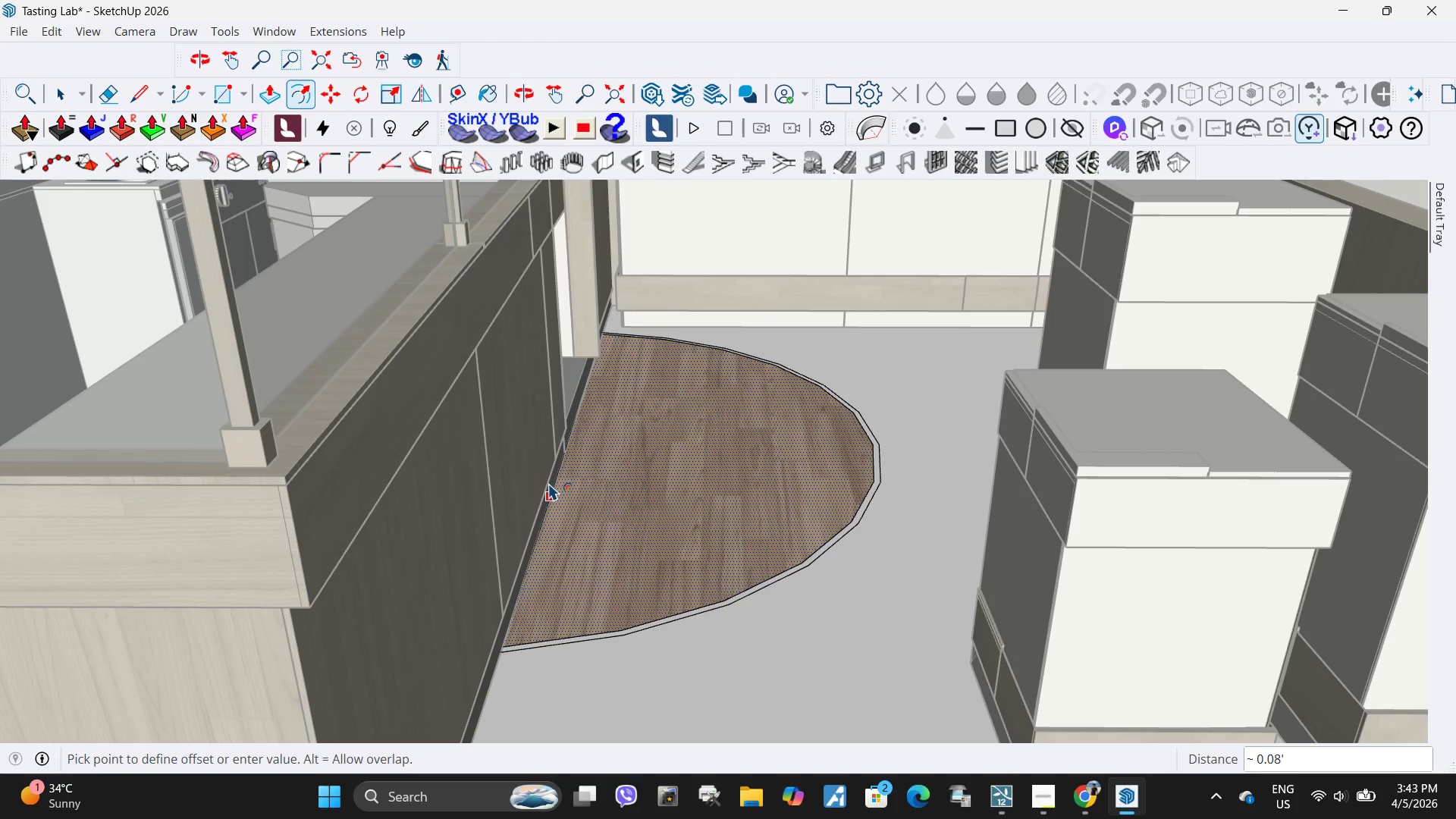 
wait(5.75)
 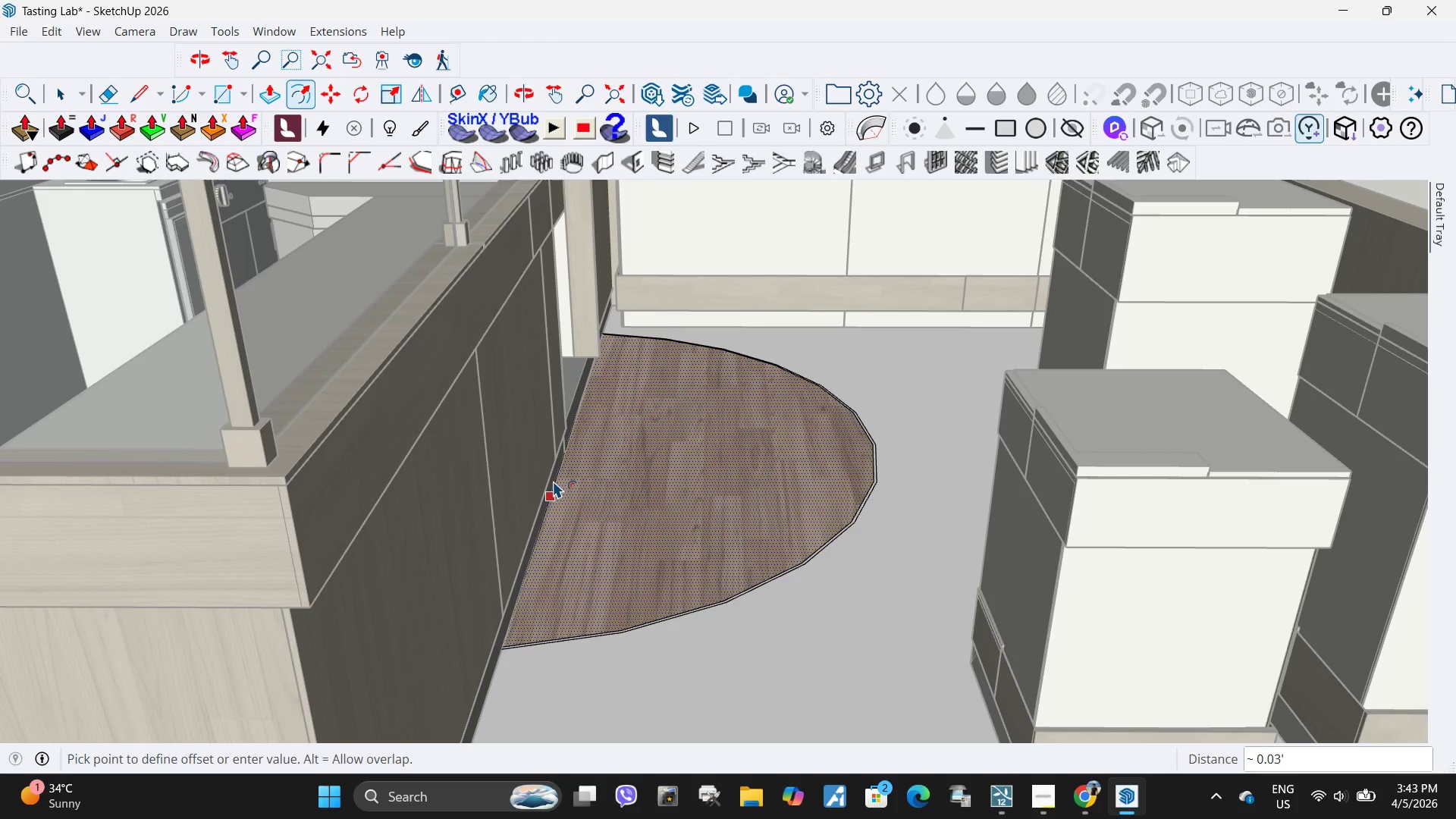 
key(NumpadDecimal)
 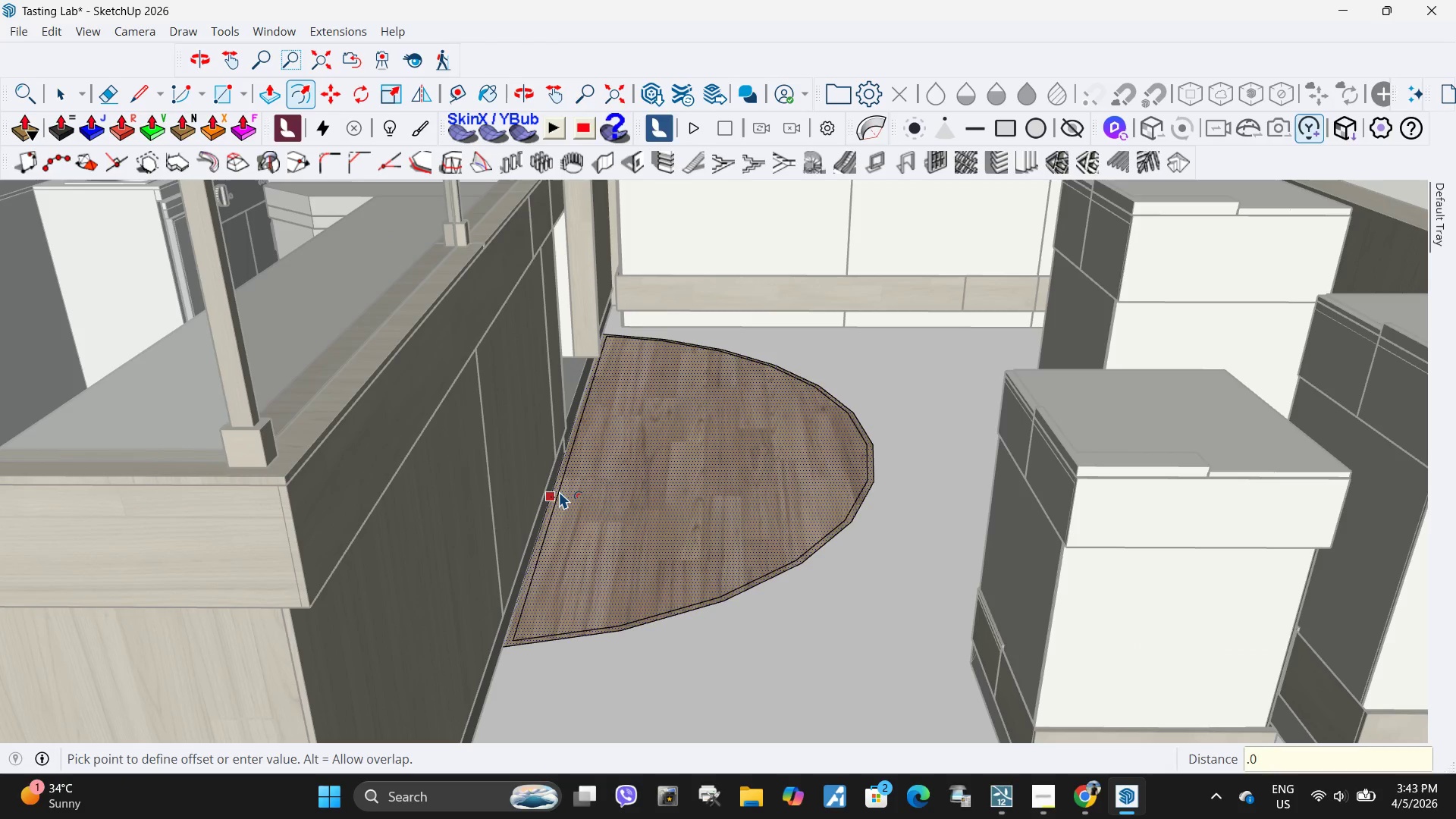 
key(Numpad0)
 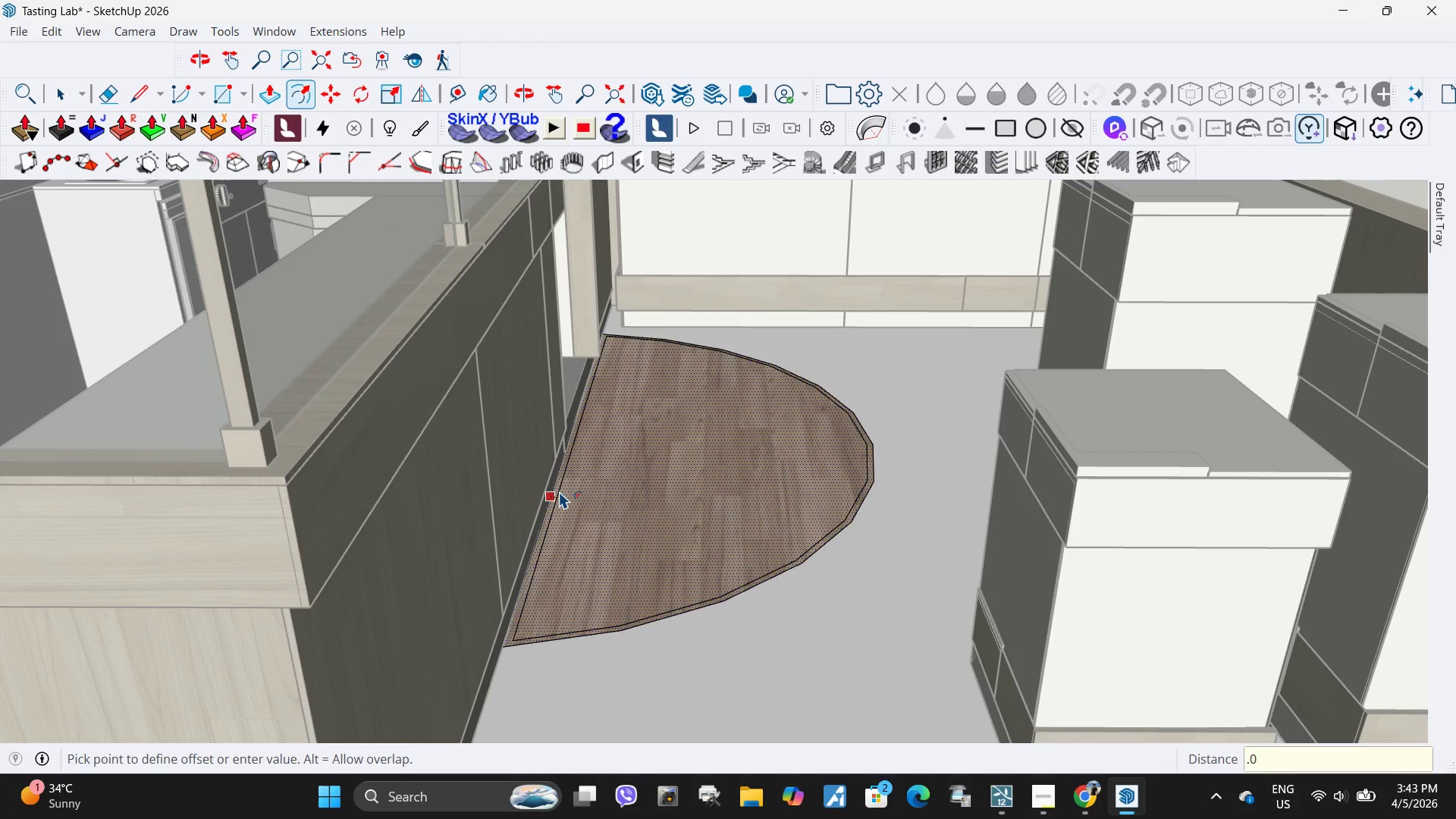 
key(Numpad5)
 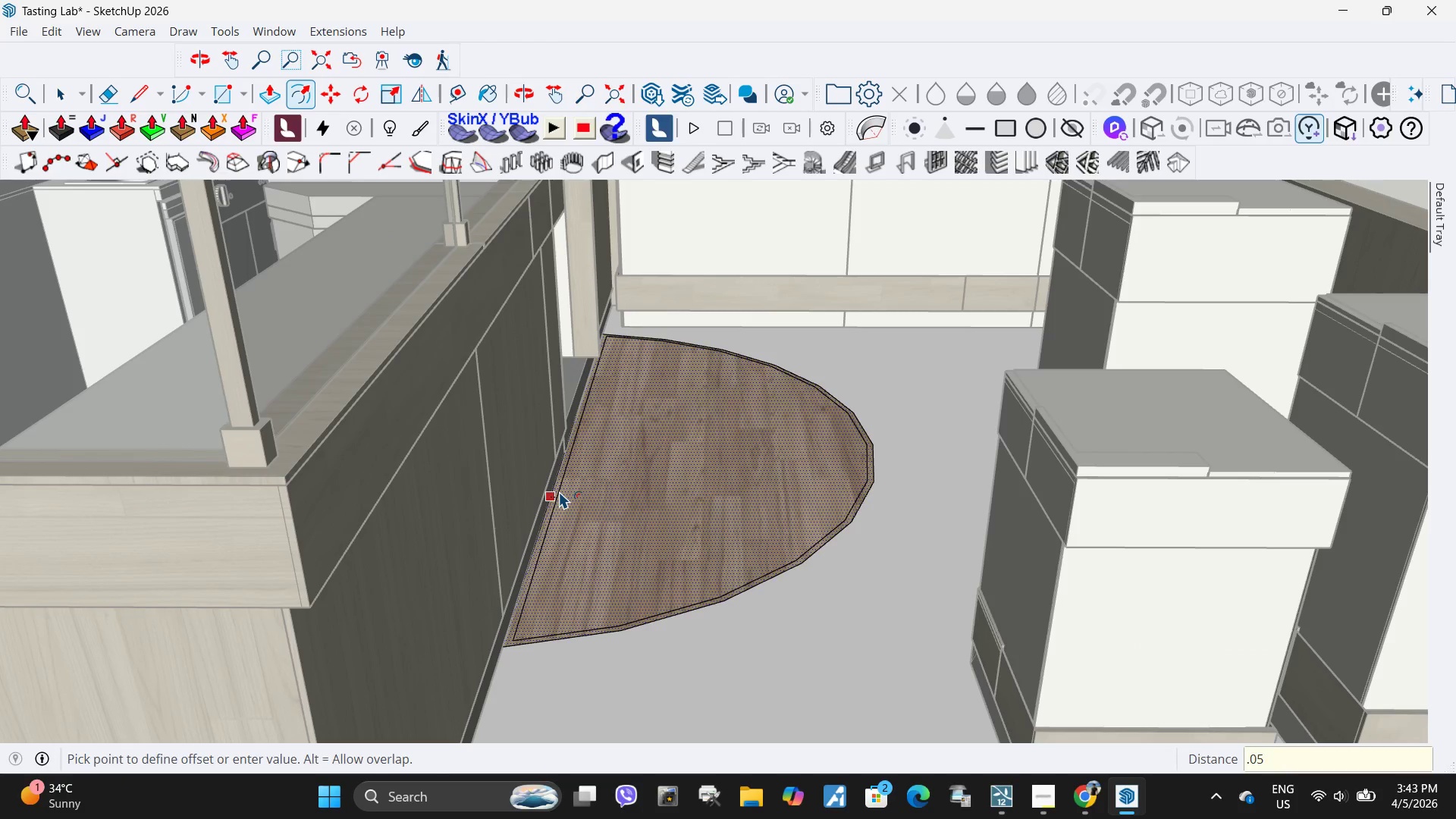 
key(NumpadEnter)
 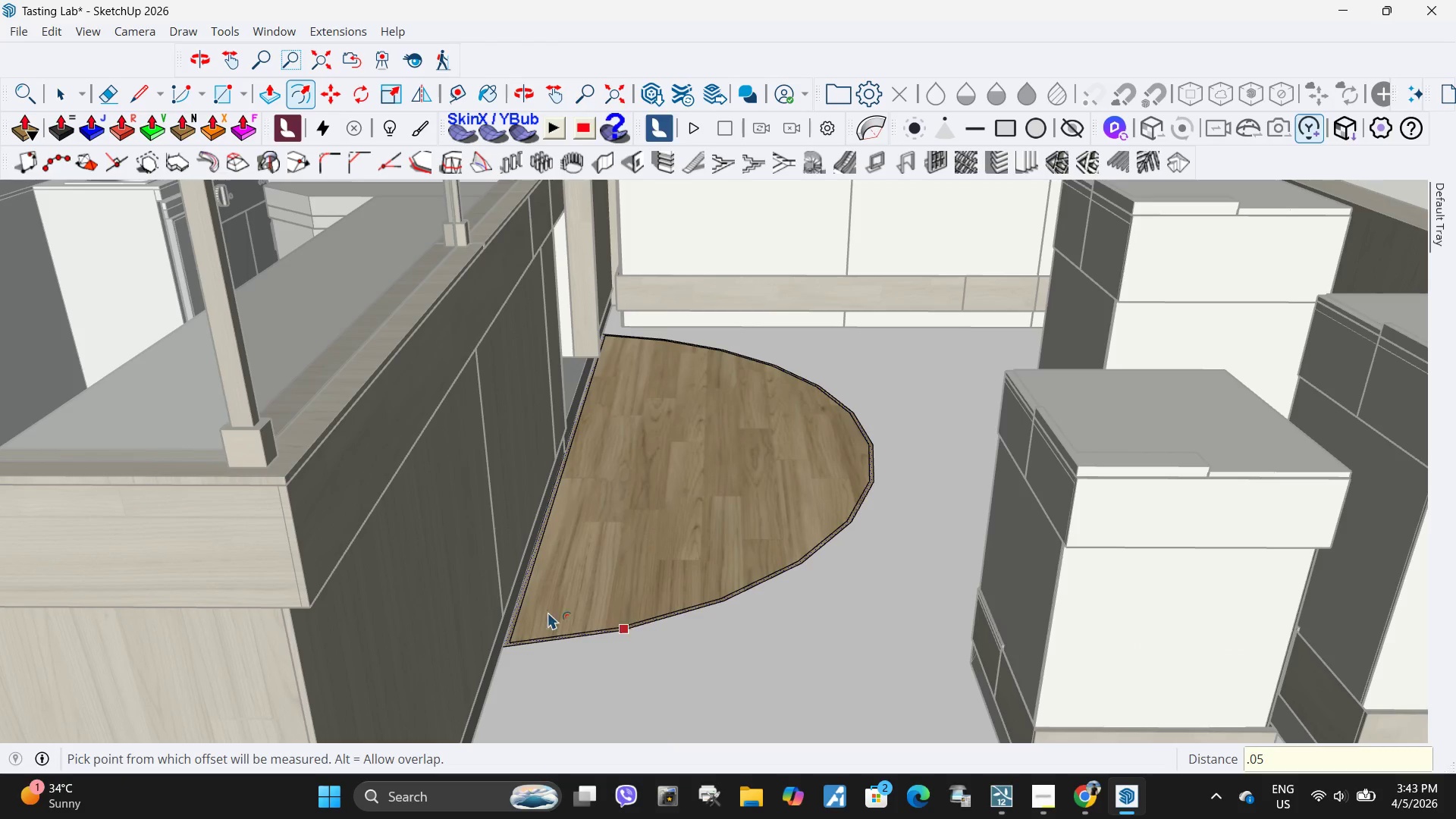 
key(Space)
 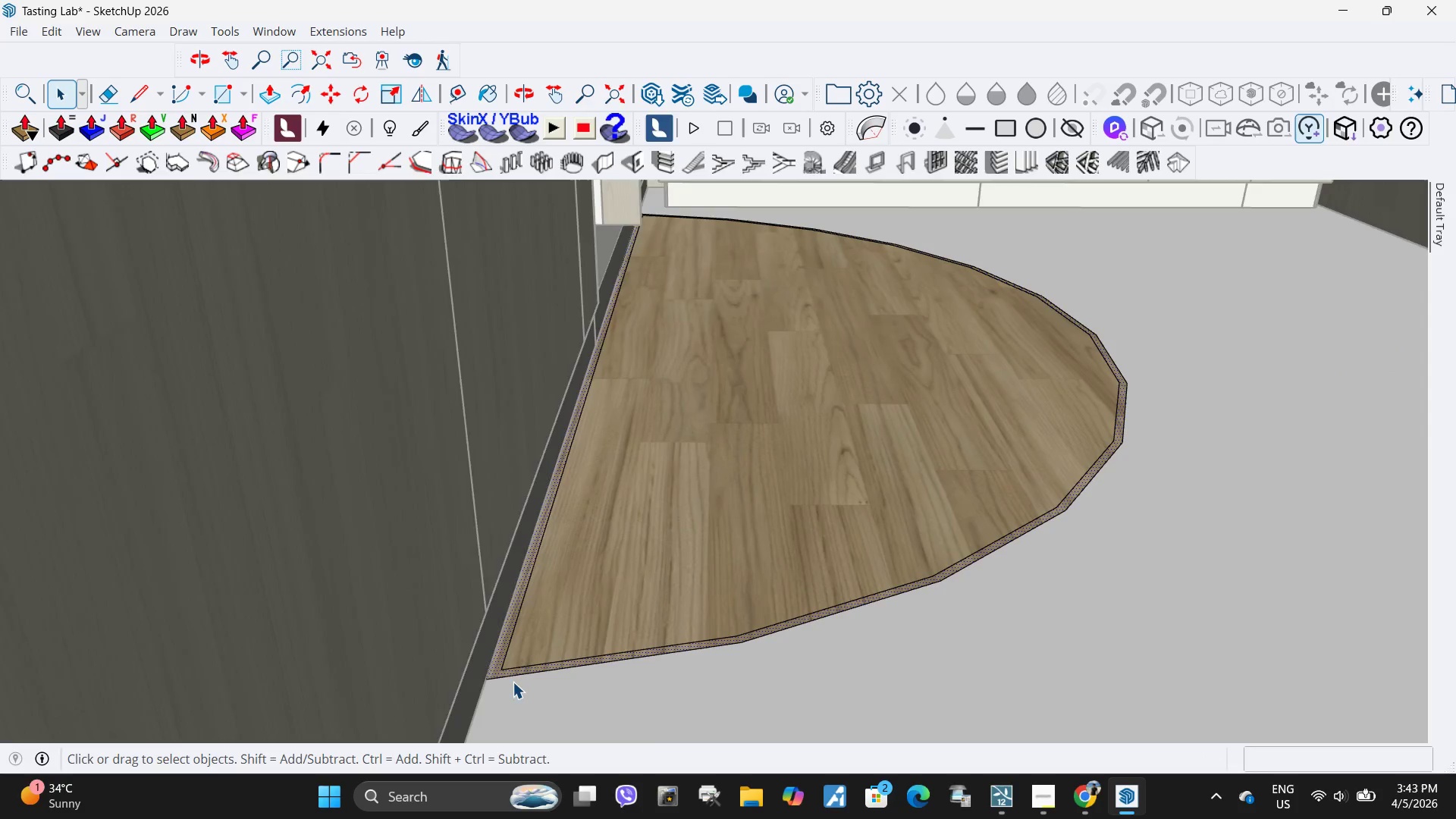 
key(Escape)
 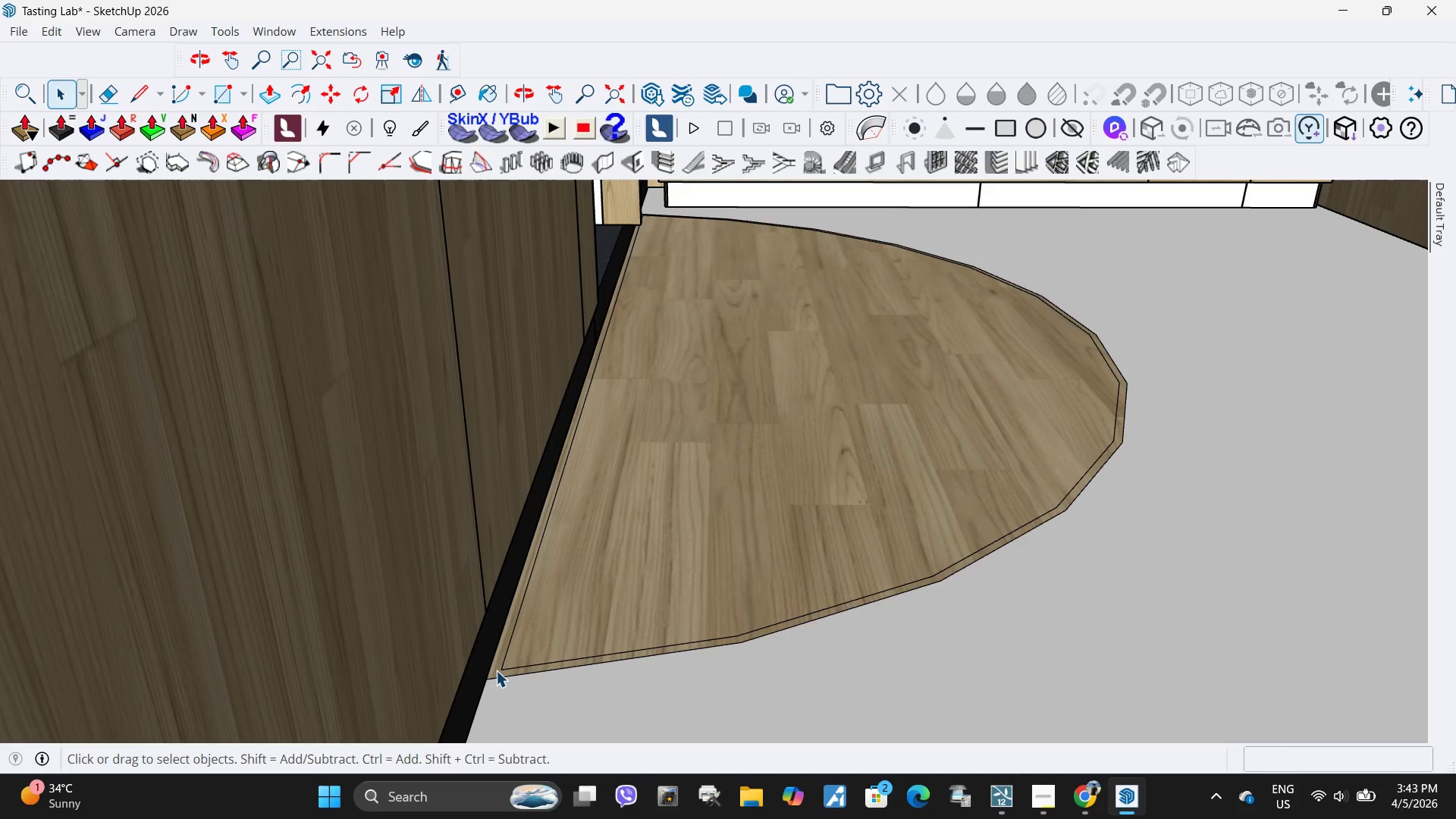 
scroll: coordinate [554, 686], scroll_direction: up, amount: 8.0
 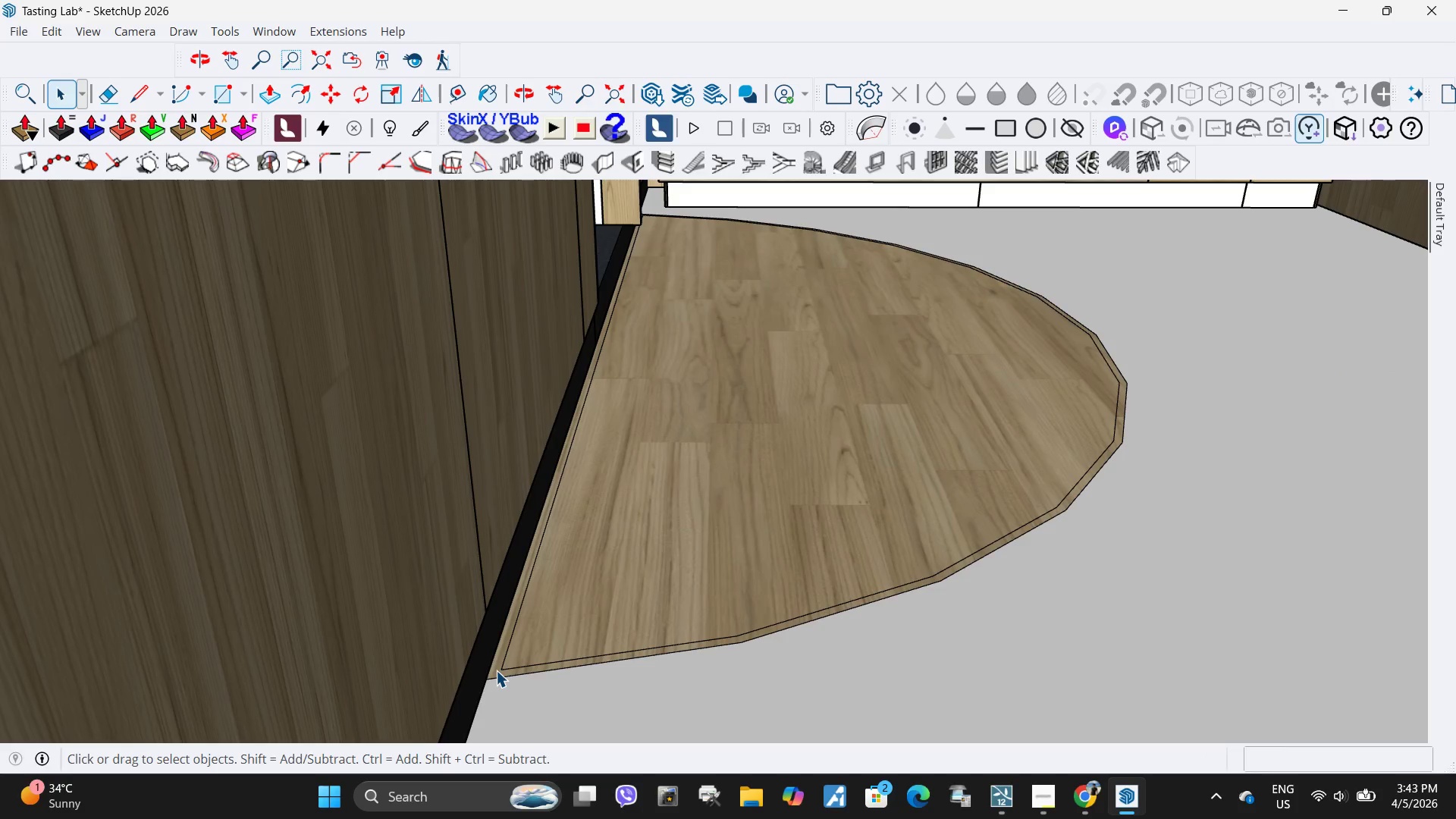 
left_click([496, 670])
 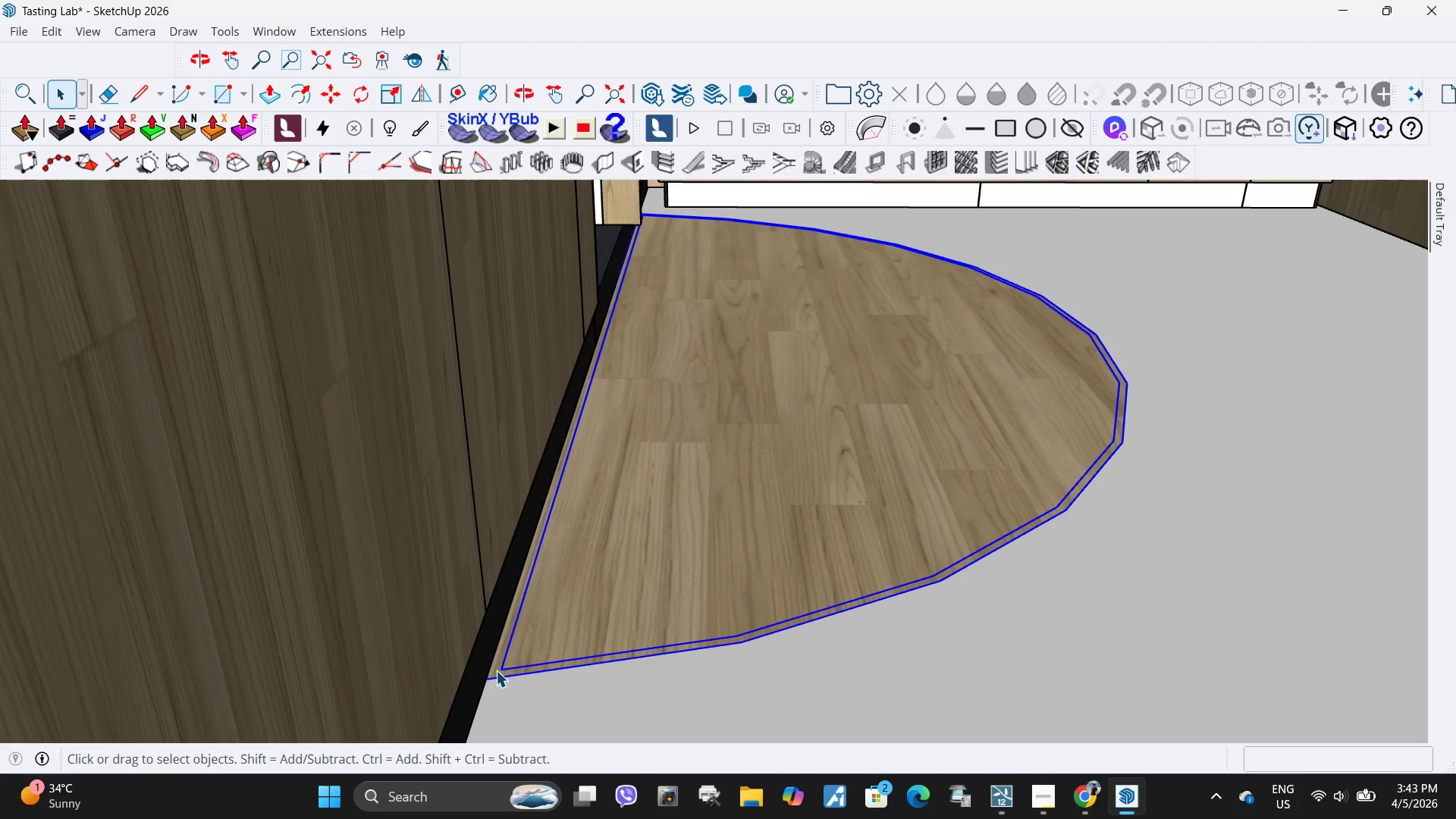 
double_click([496, 670])
 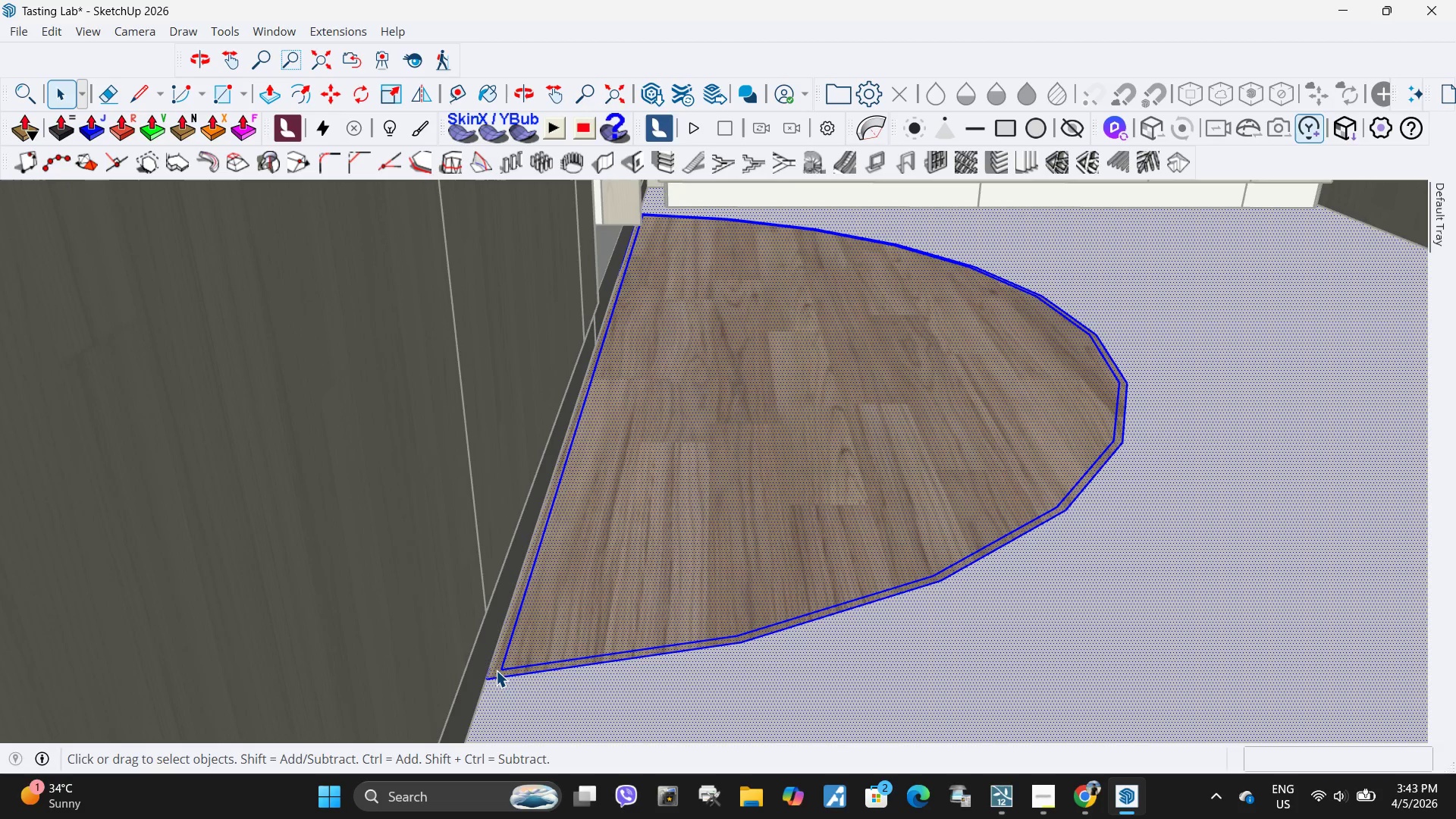 
triple_click([496, 670])
 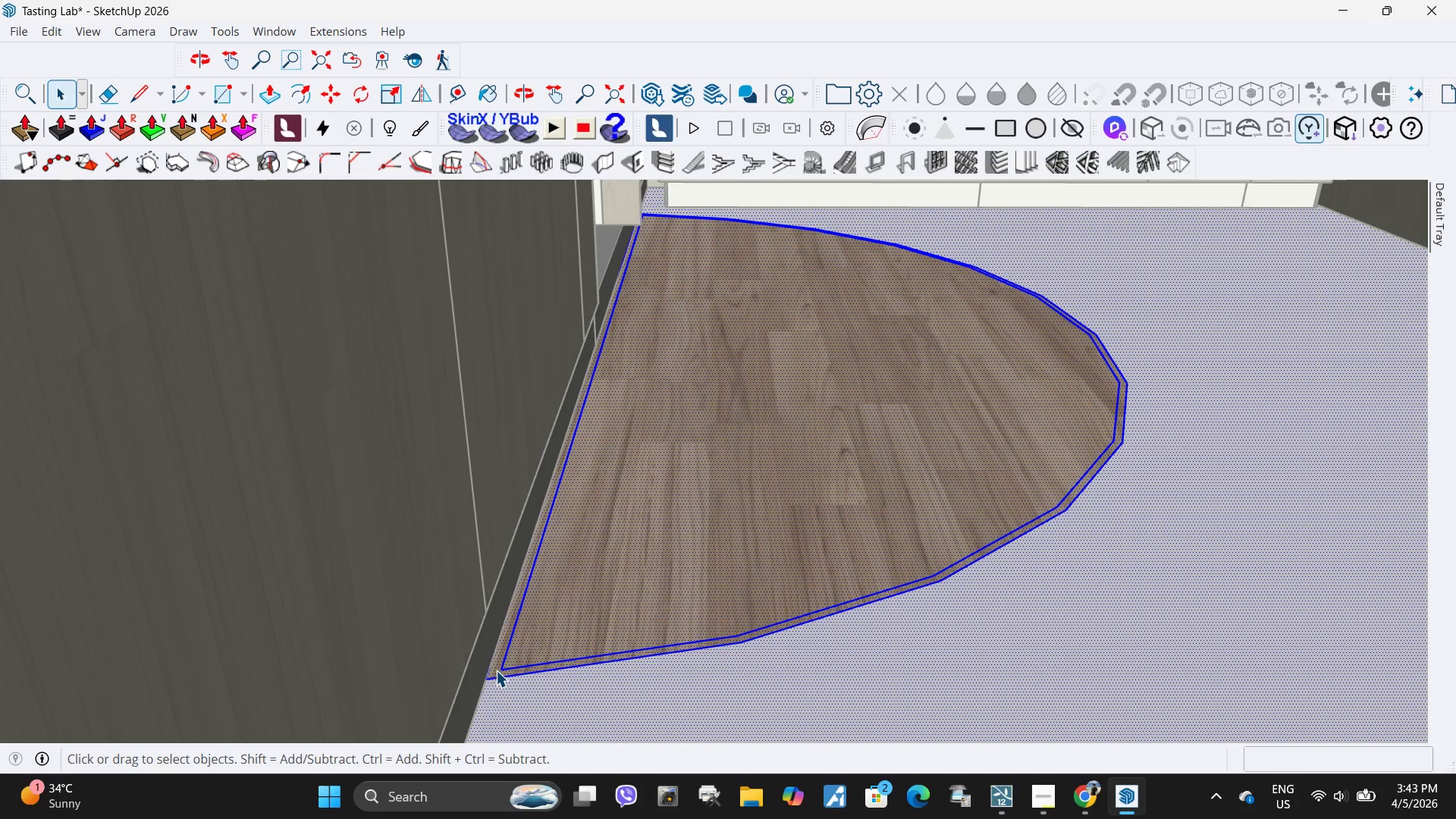 
left_click([496, 670])
 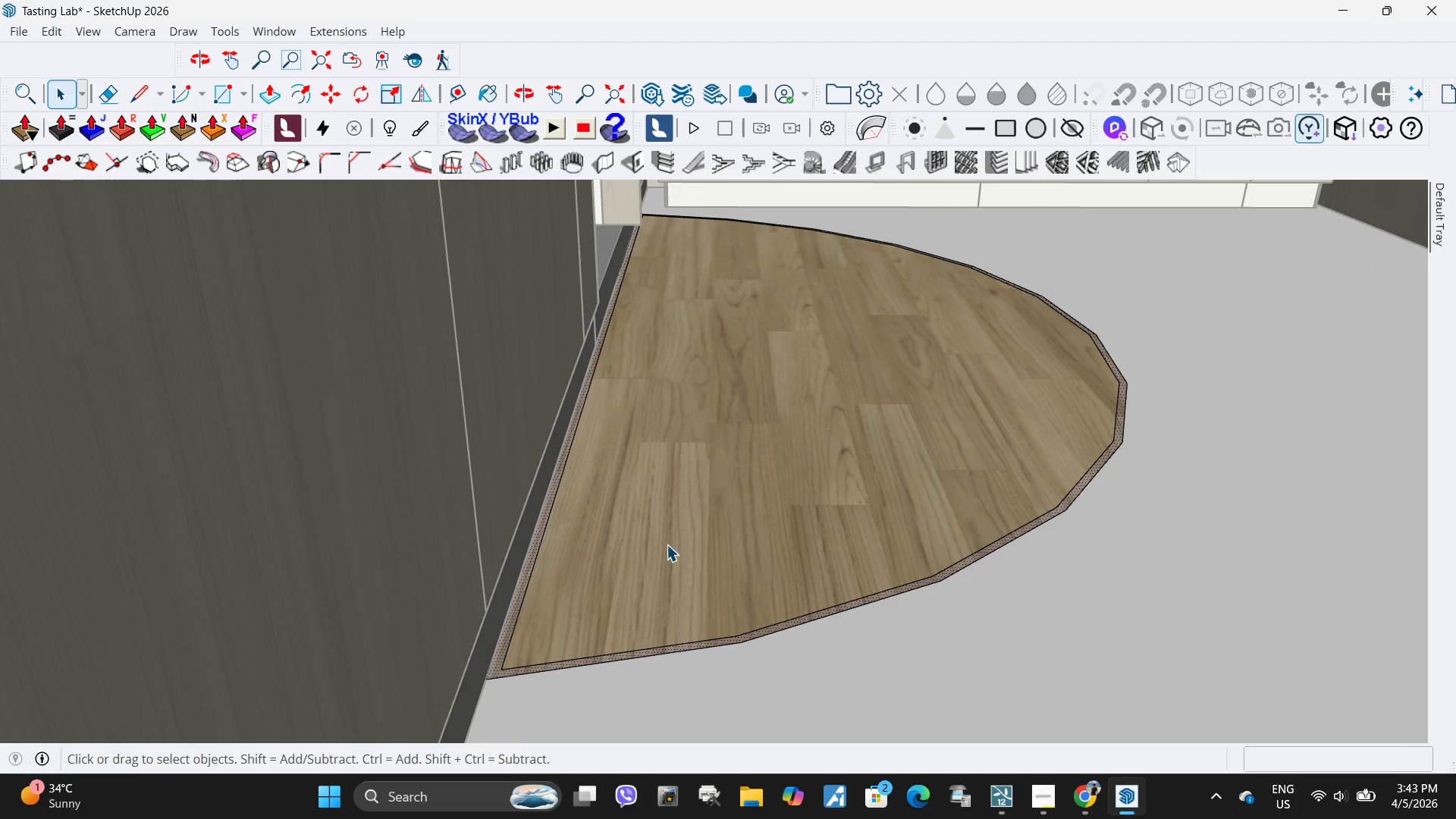 
key(P)
 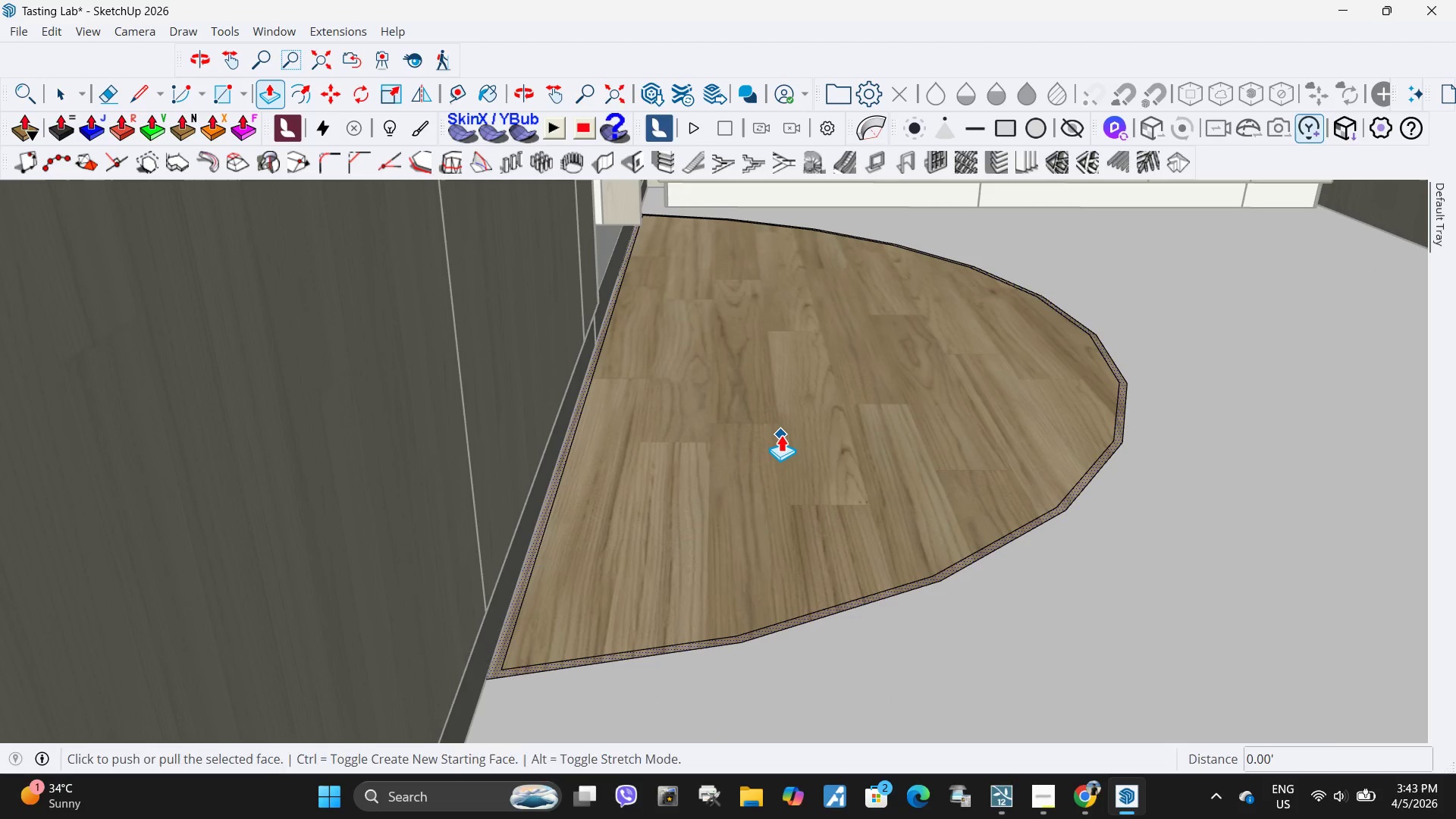 
left_click([781, 435])
 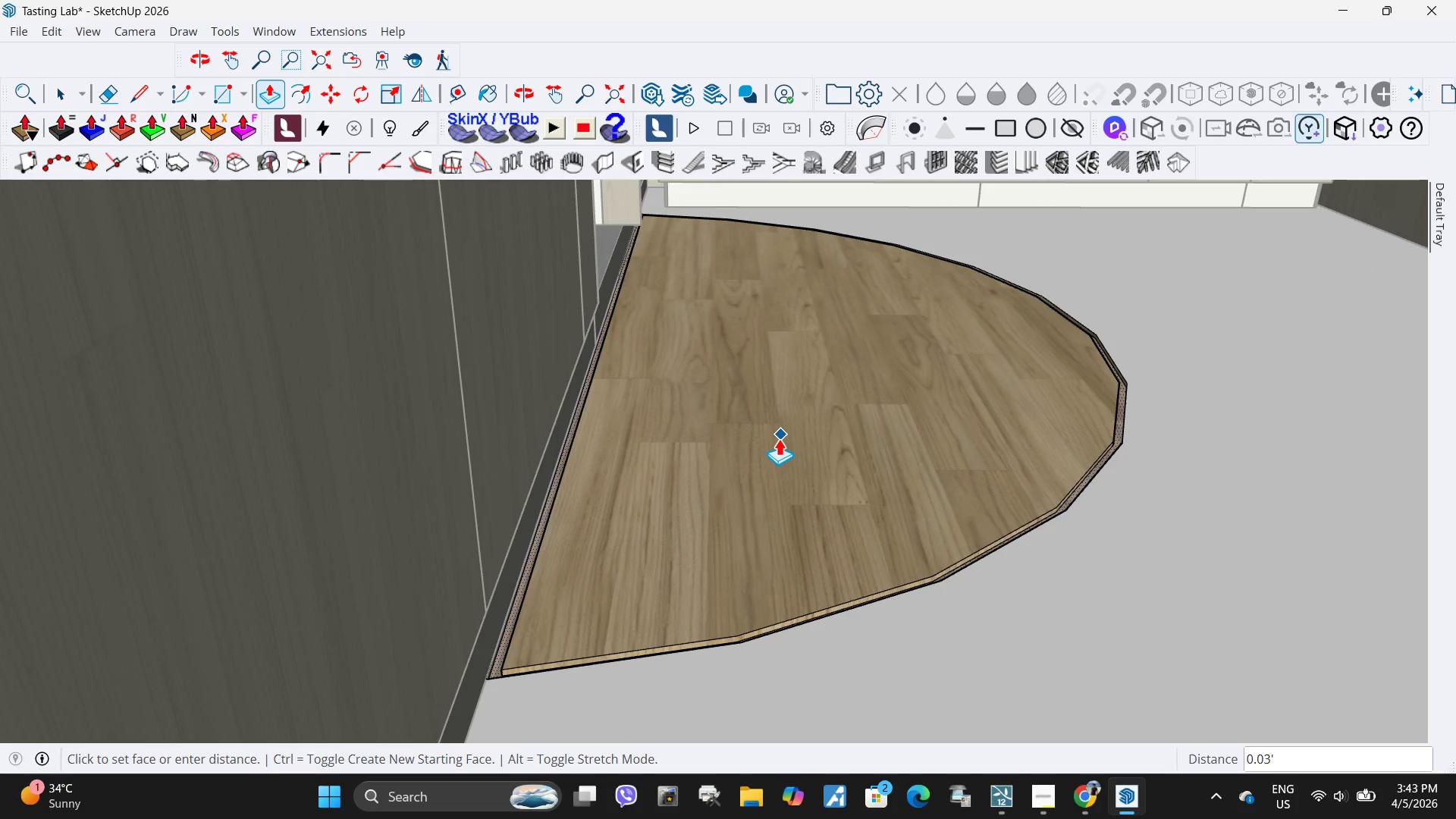 
key(NumpadDecimal)
 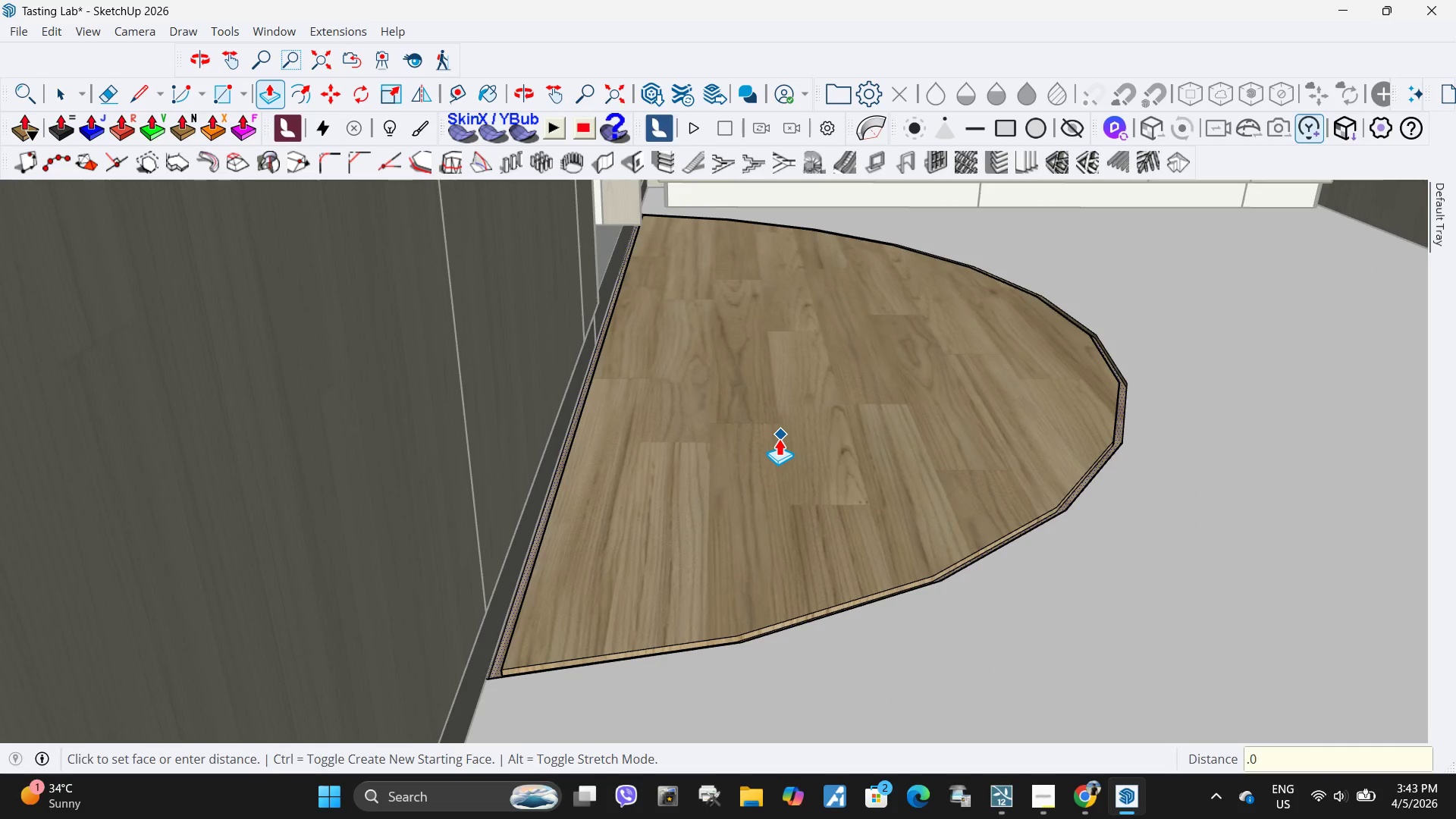 
key(Numpad0)
 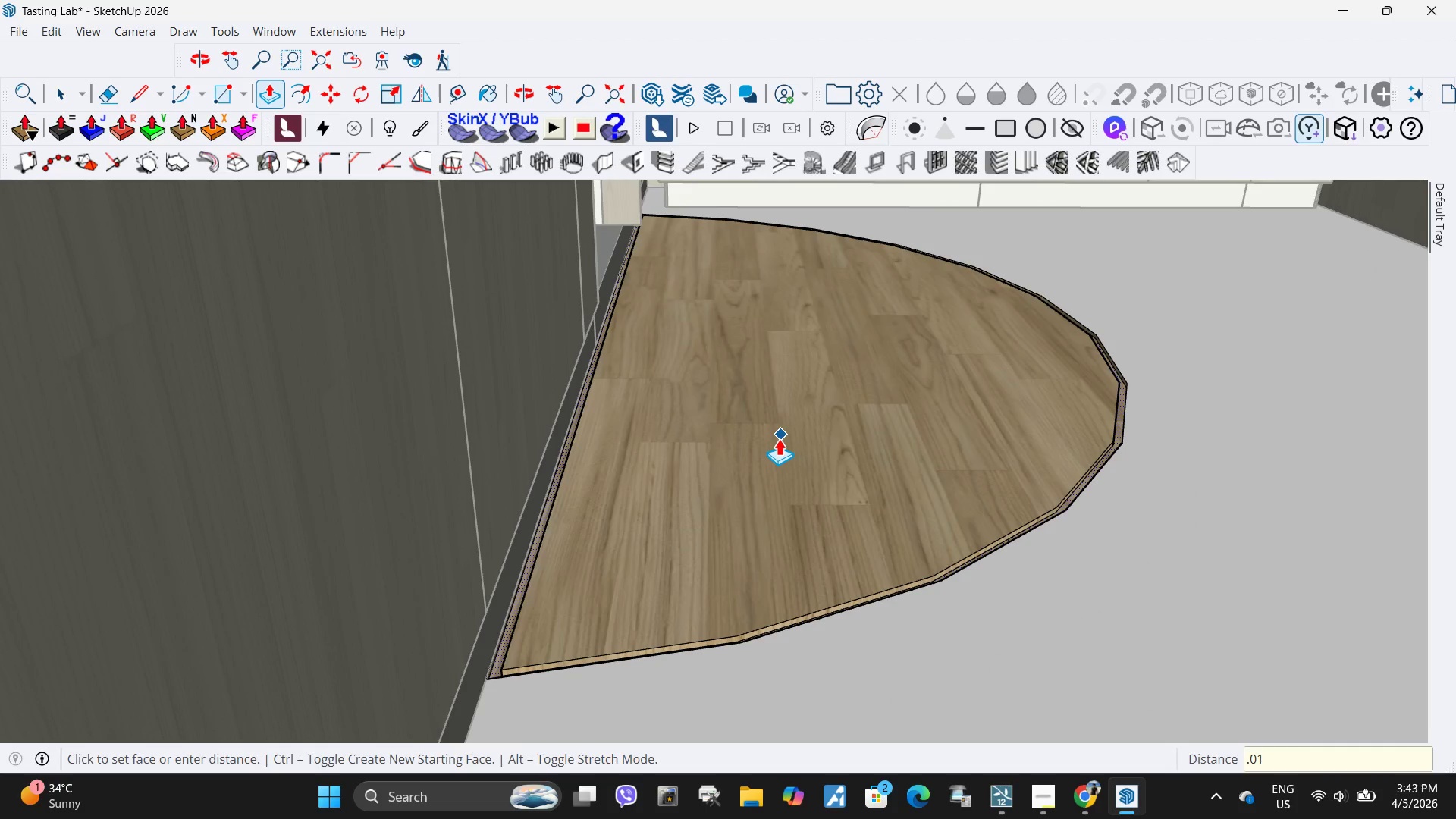 
key(Numpad1)
 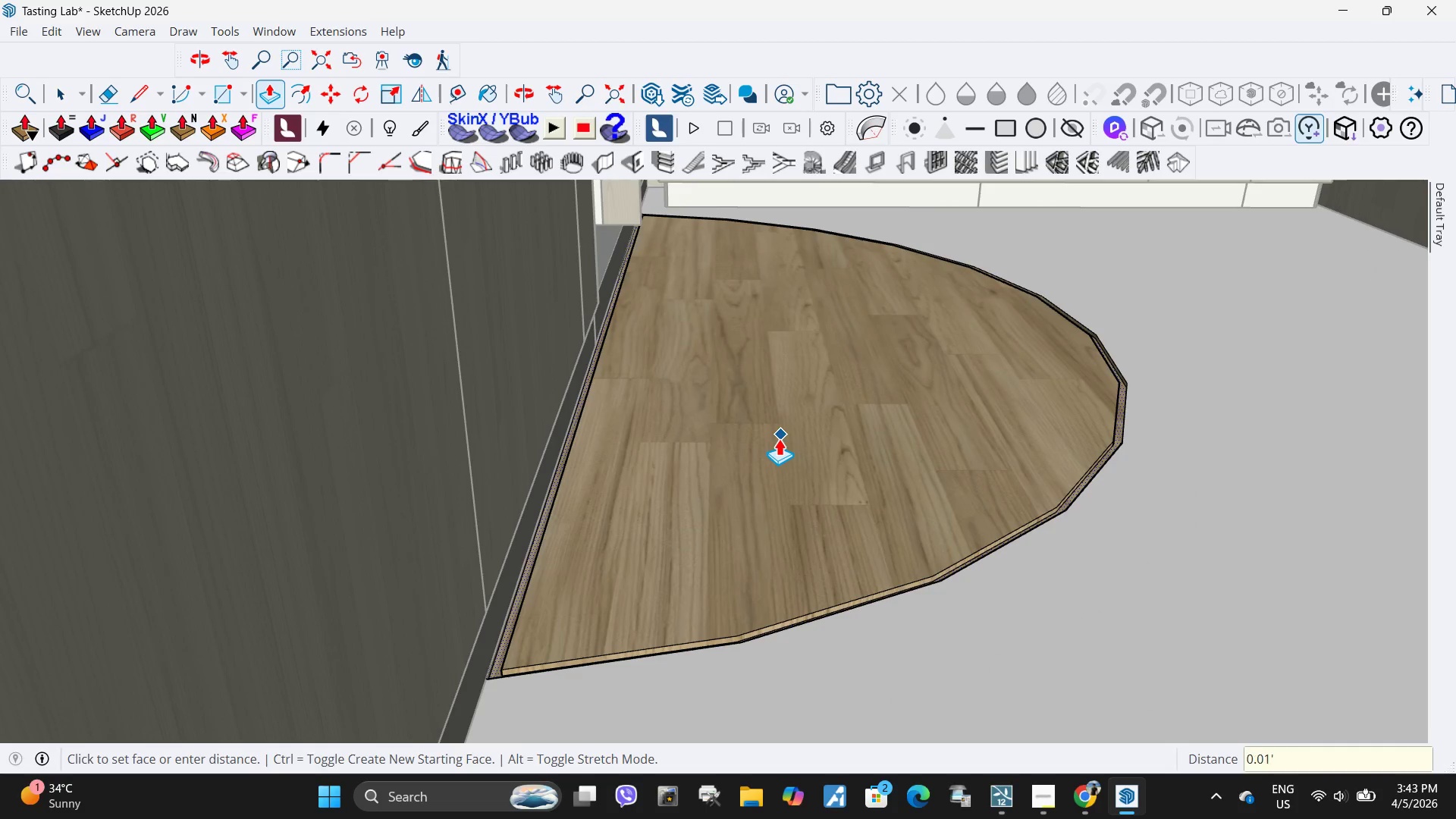 
key(NumpadEnter)
 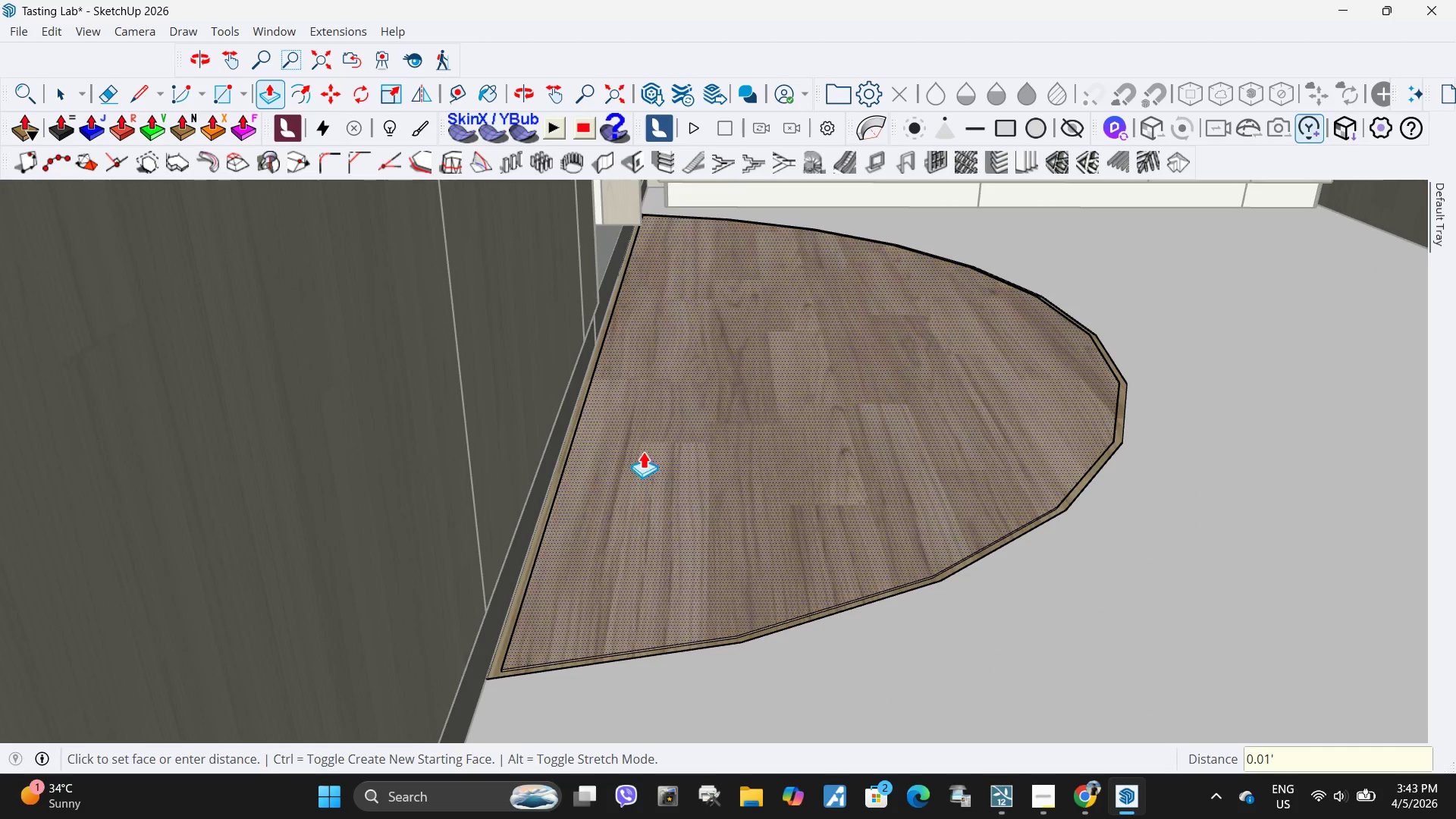 
scroll: coordinate [588, 457], scroll_direction: down, amount: 5.0
 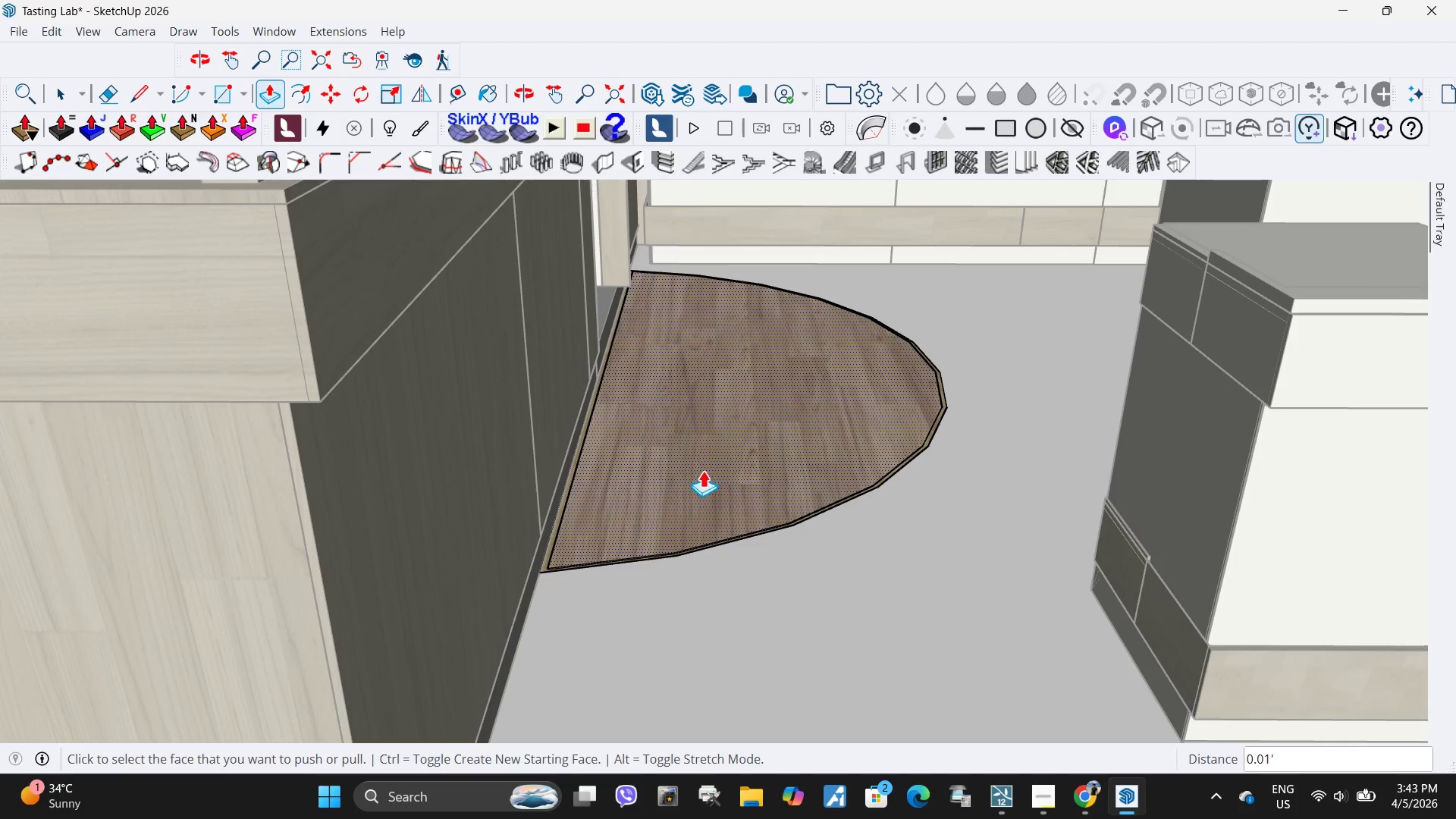 
scroll: coordinate [1012, 433], scroll_direction: up, amount: 13.0
 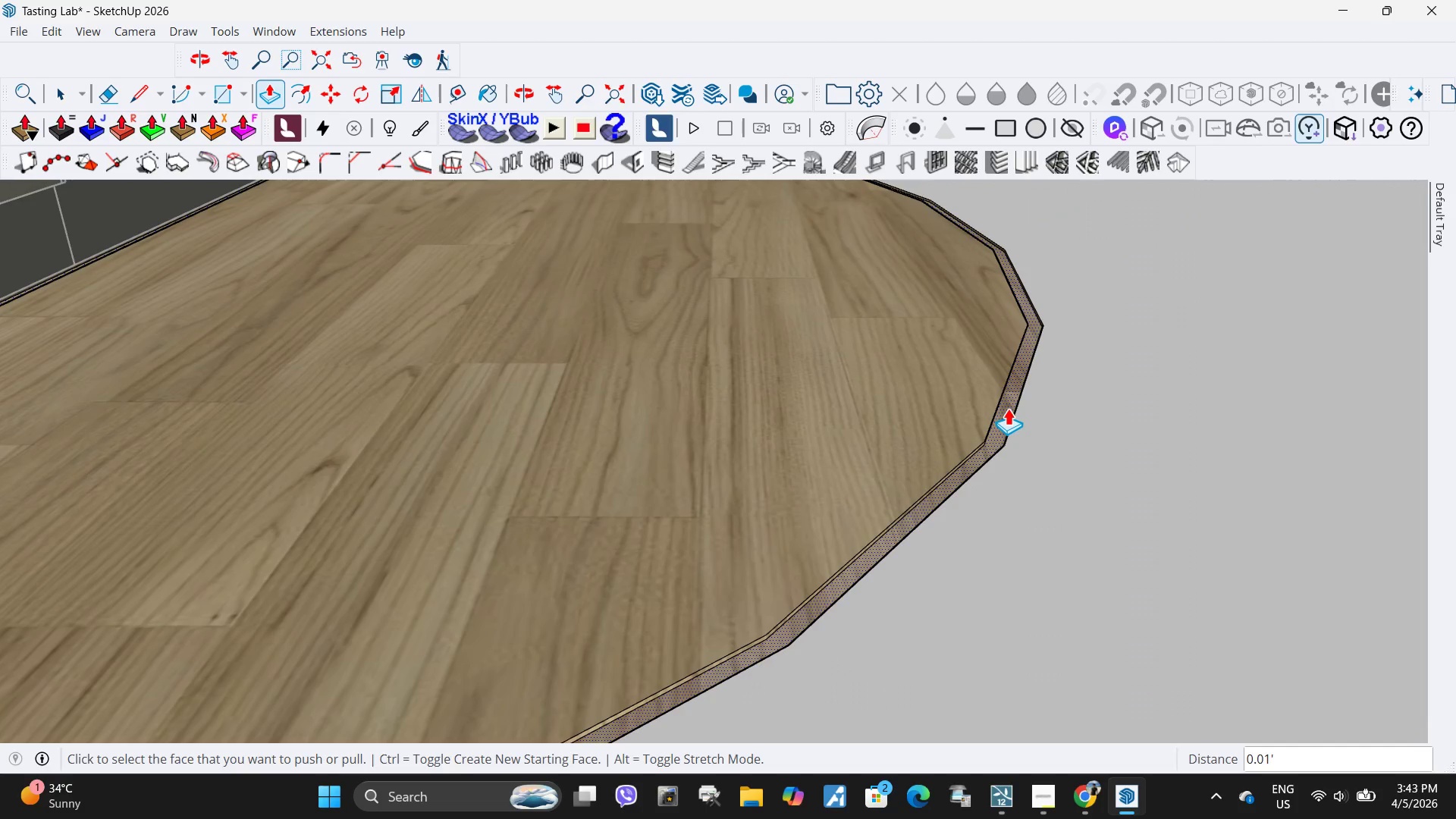 
left_click([1008, 408])
 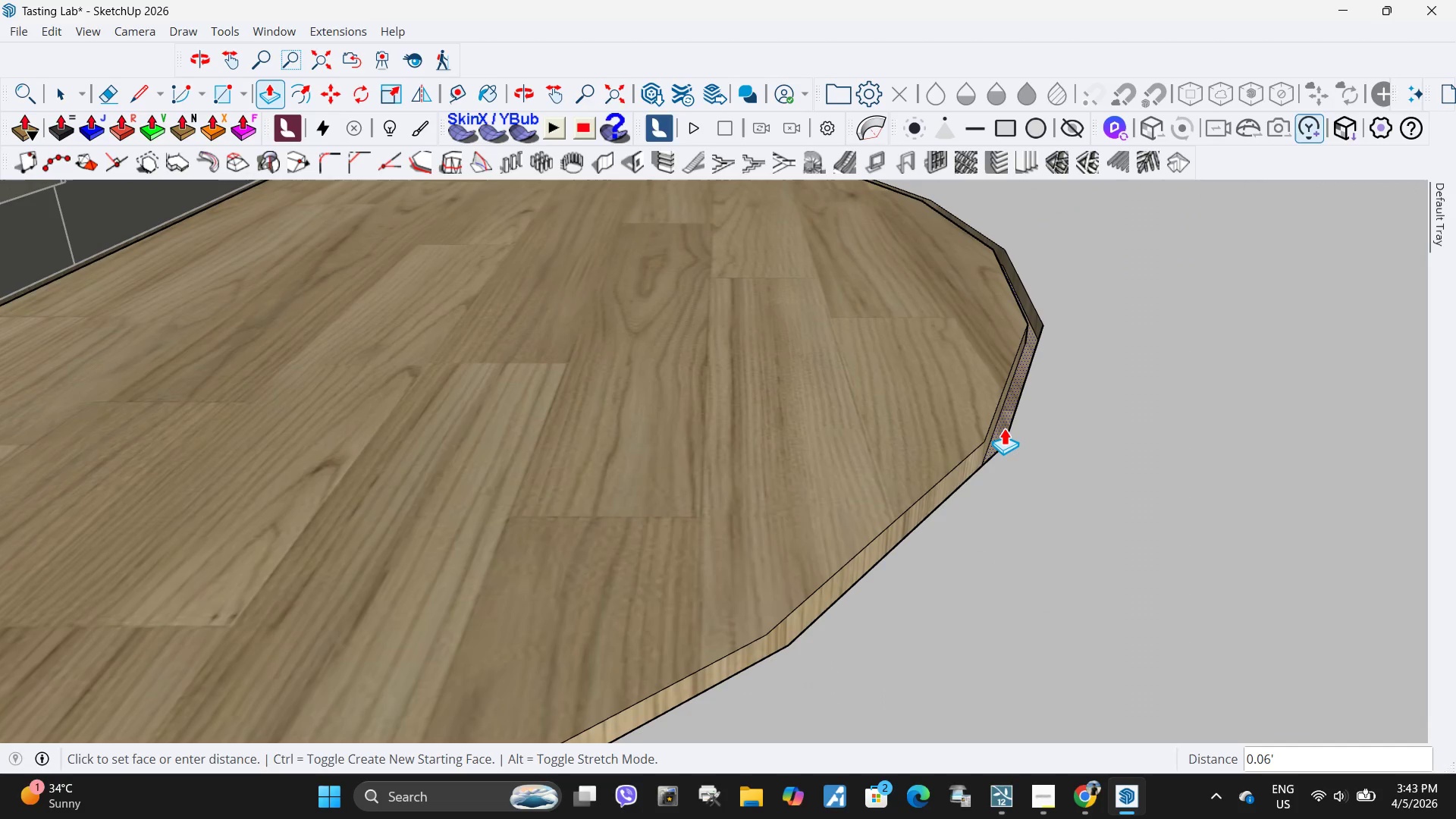 
key(NumpadDecimal)
 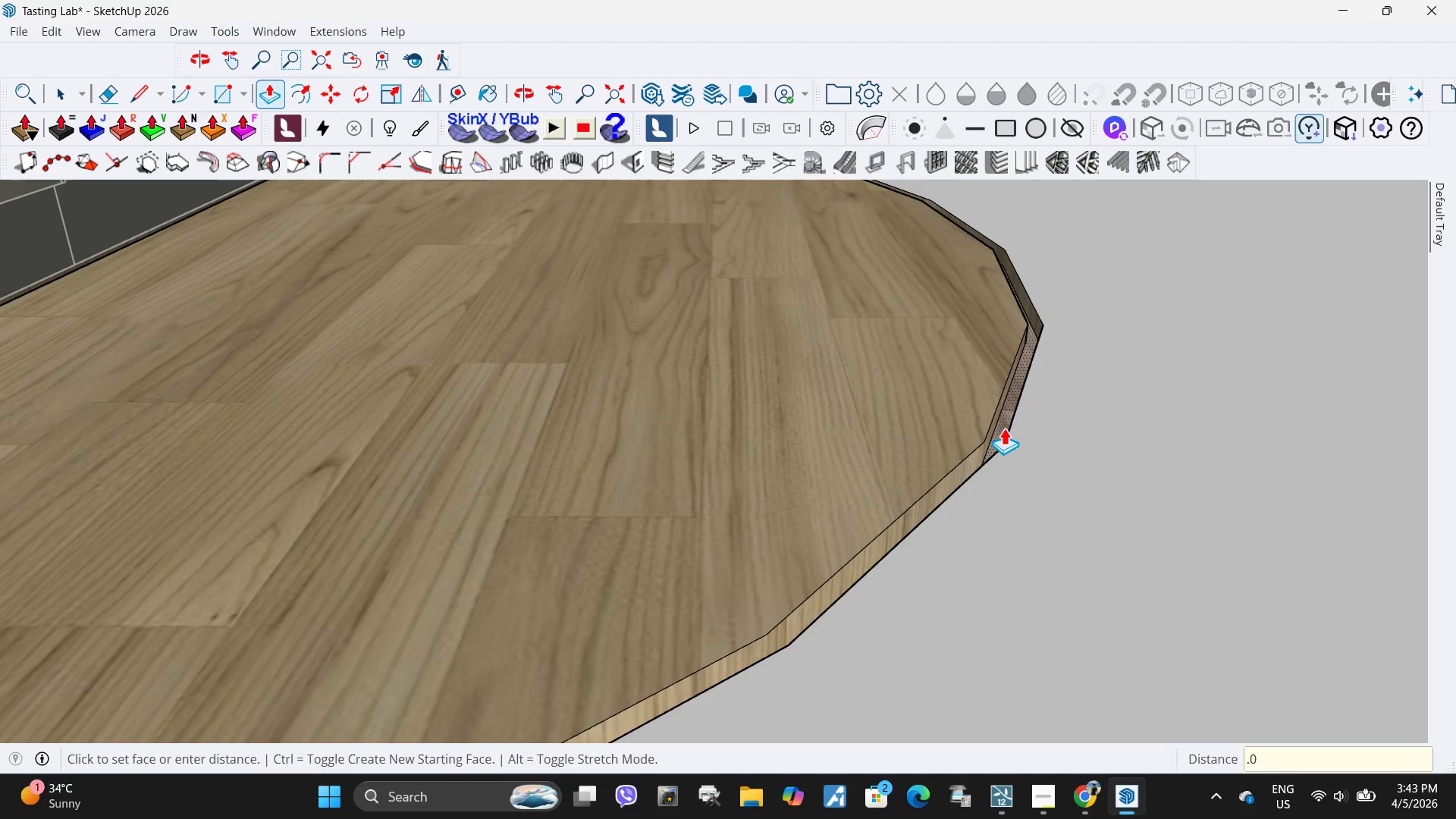 
key(Numpad0)
 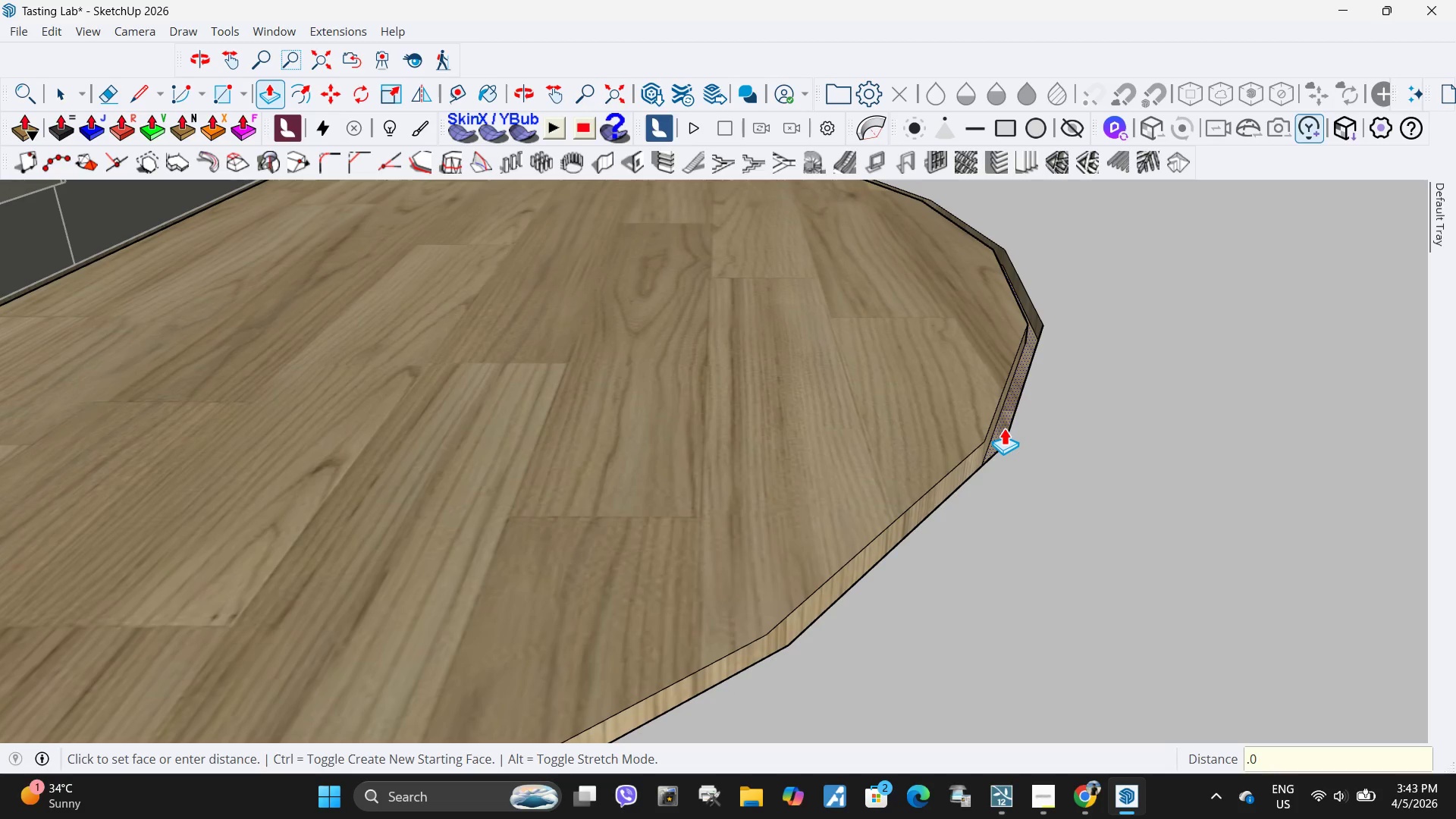 
key(Numpad1)
 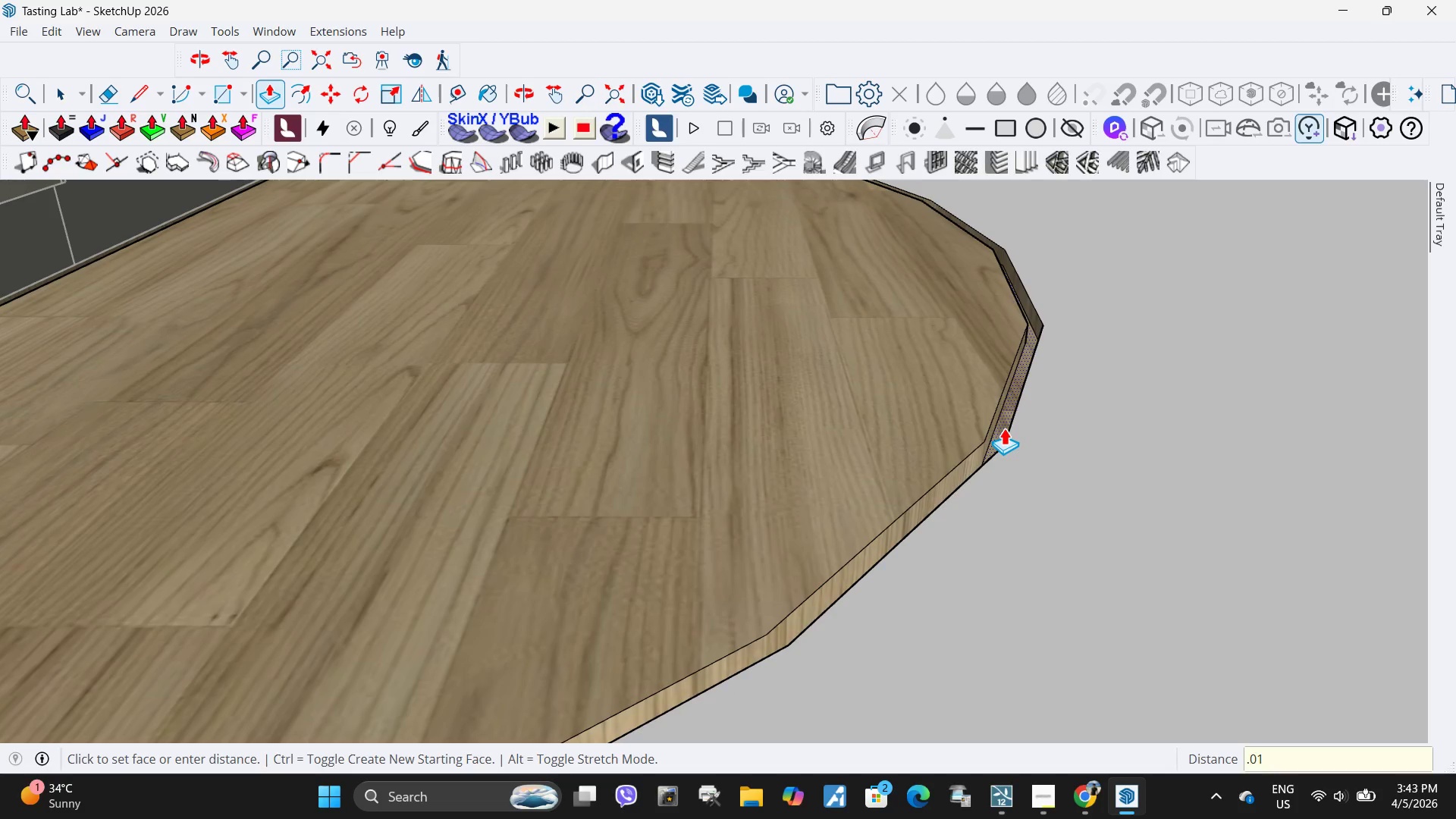 
key(NumpadEnter)
 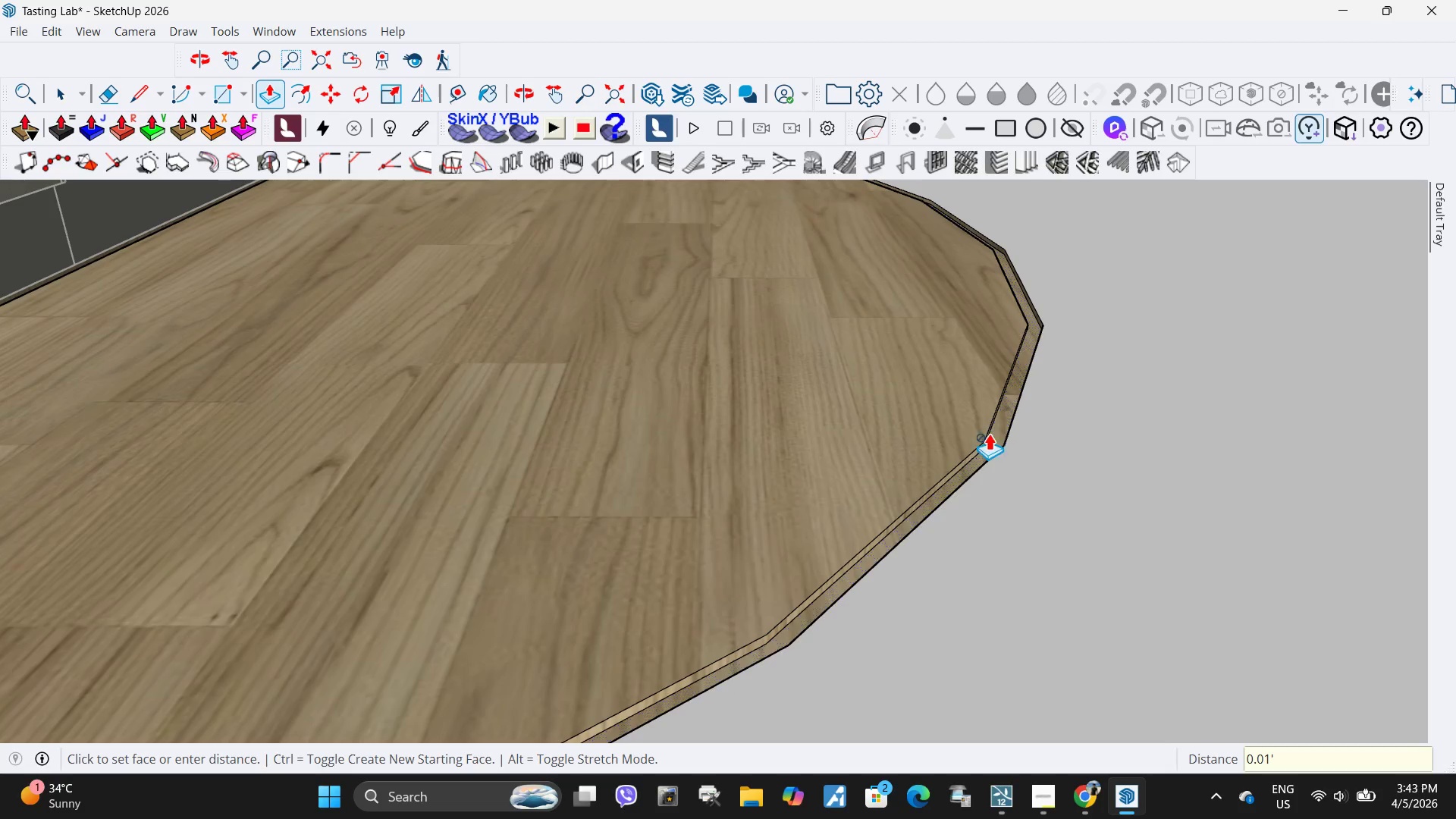 
scroll: coordinate [679, 327], scroll_direction: down, amount: 25.0
 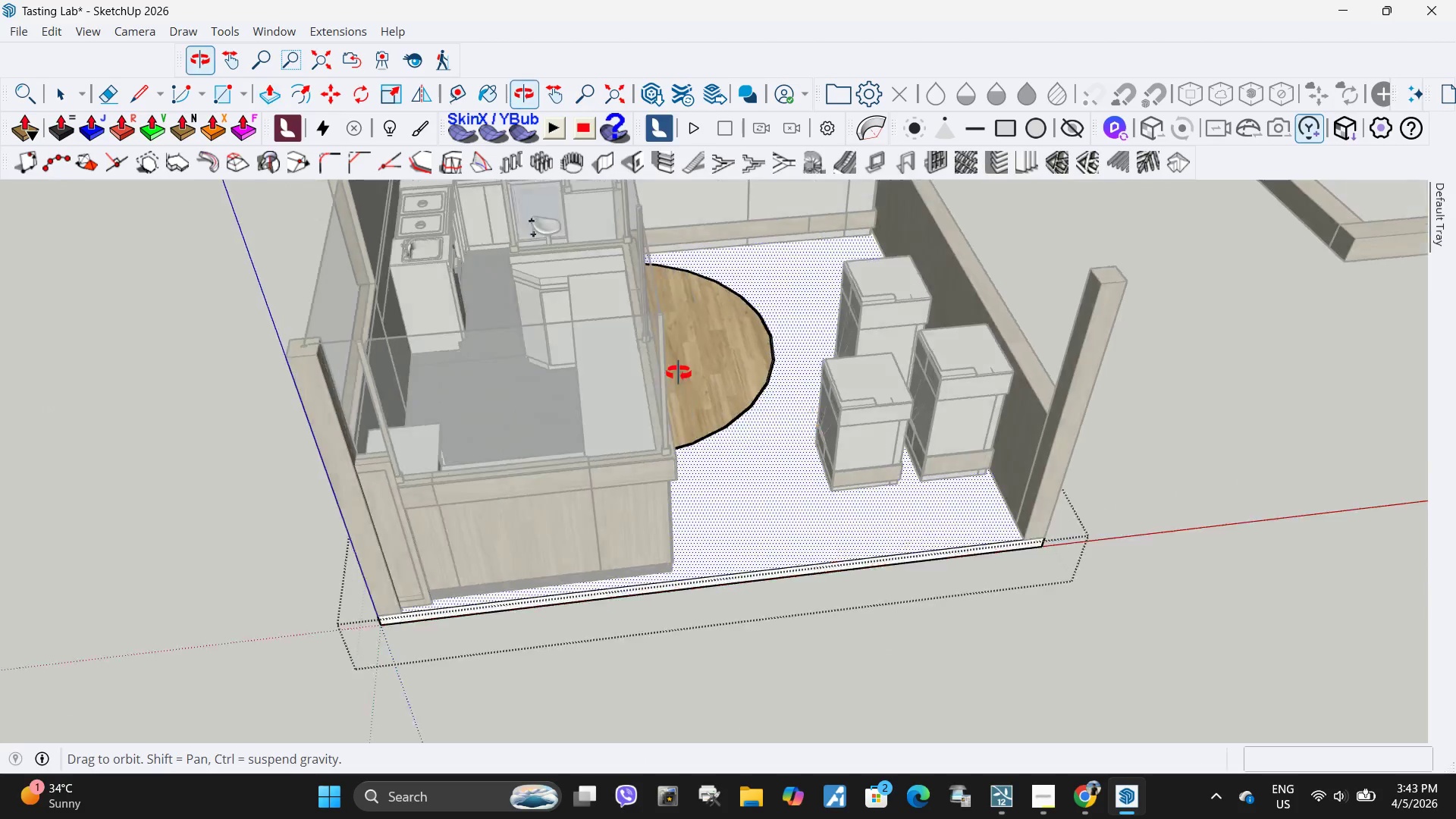 
key(Space)
 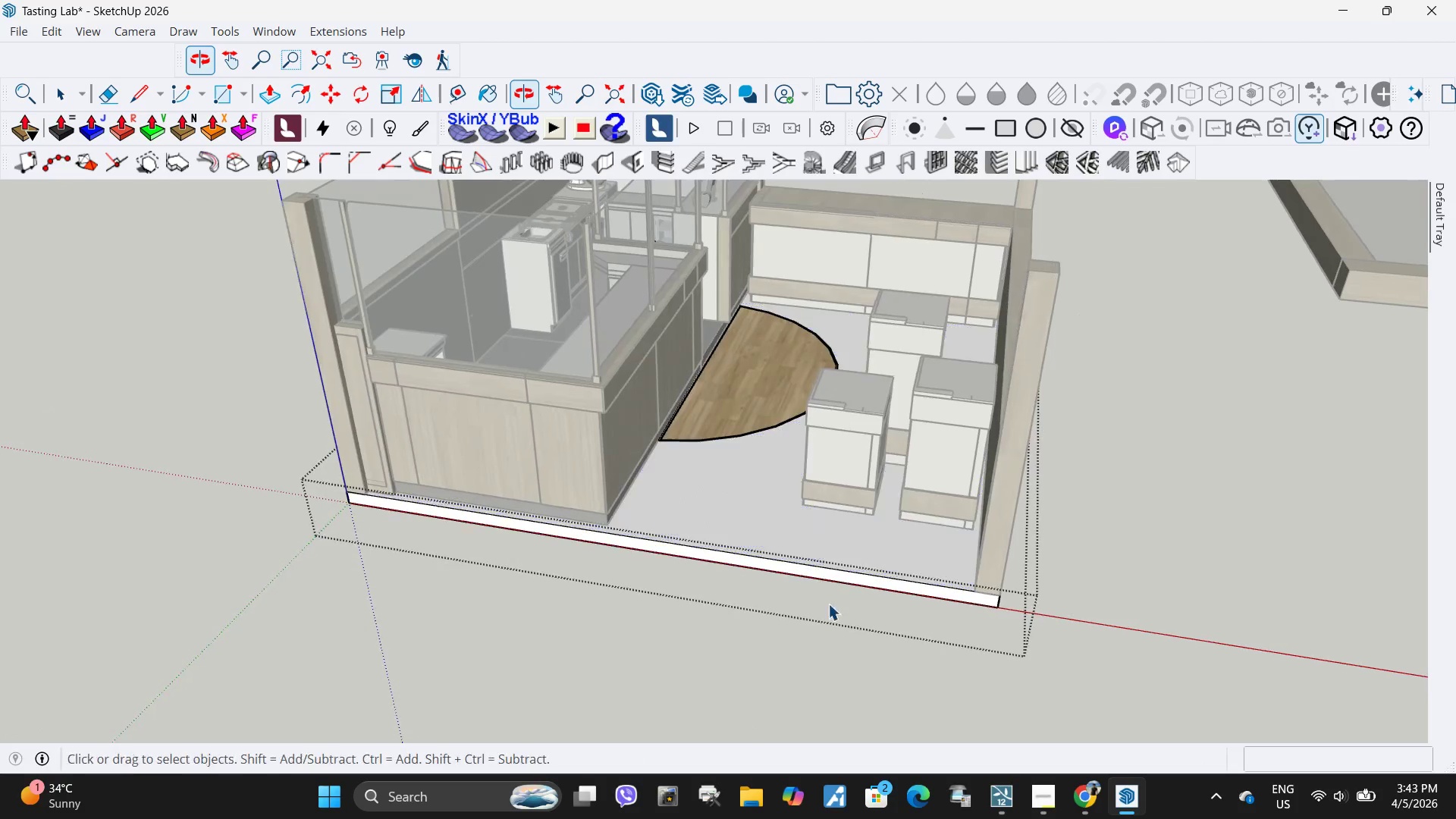 
key(Escape)
 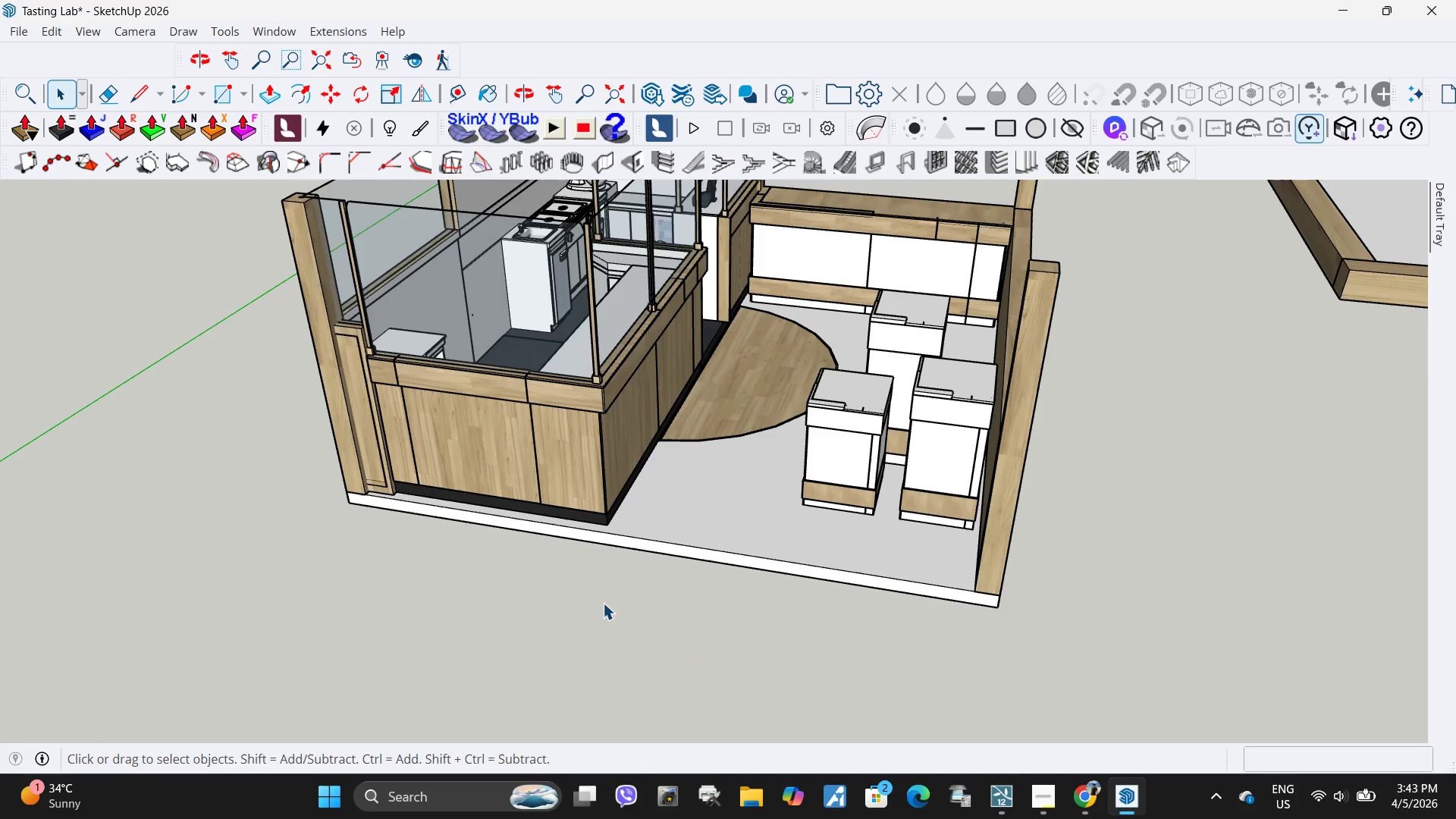 
key(Escape)
 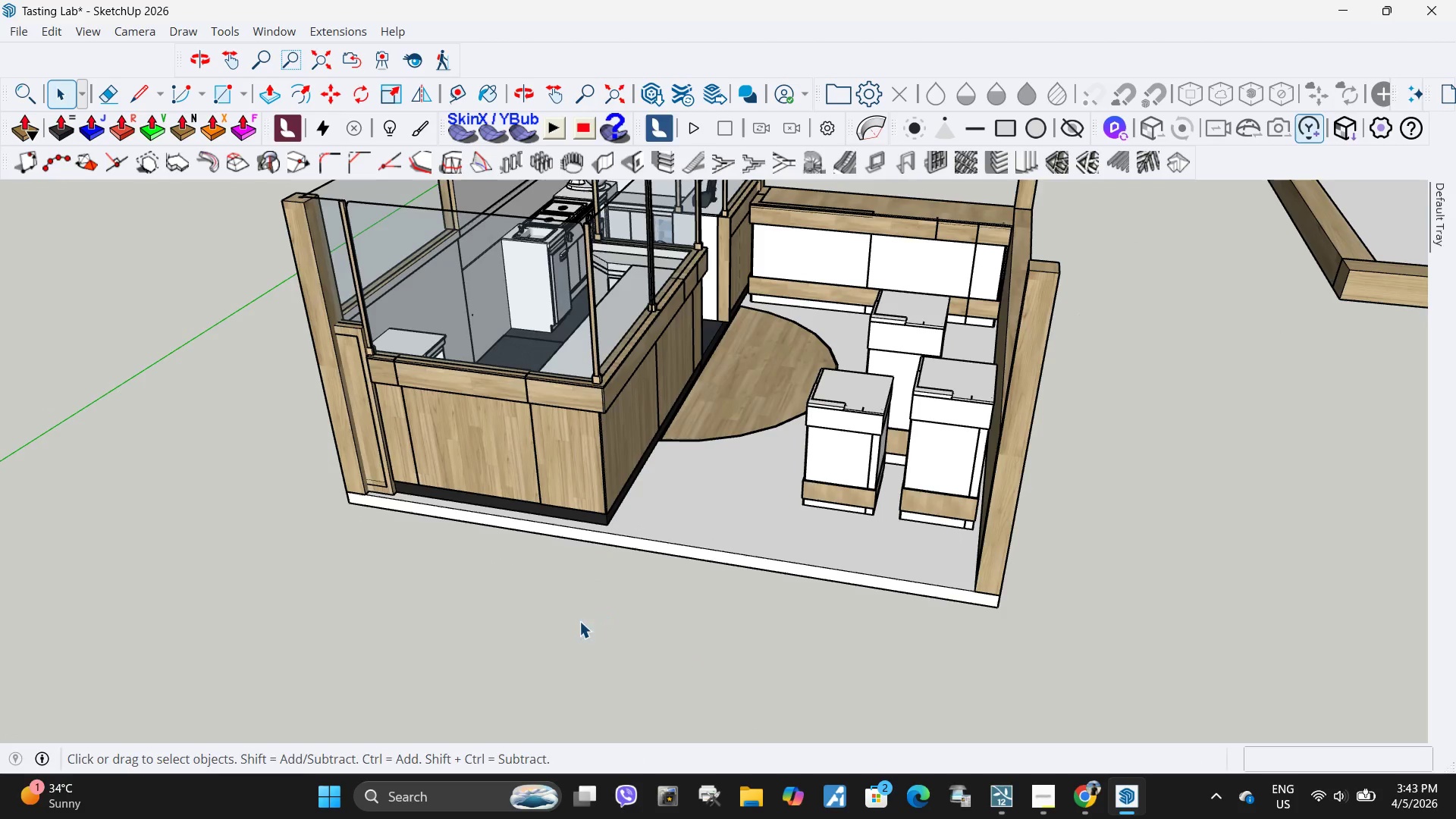 
key(Escape)
 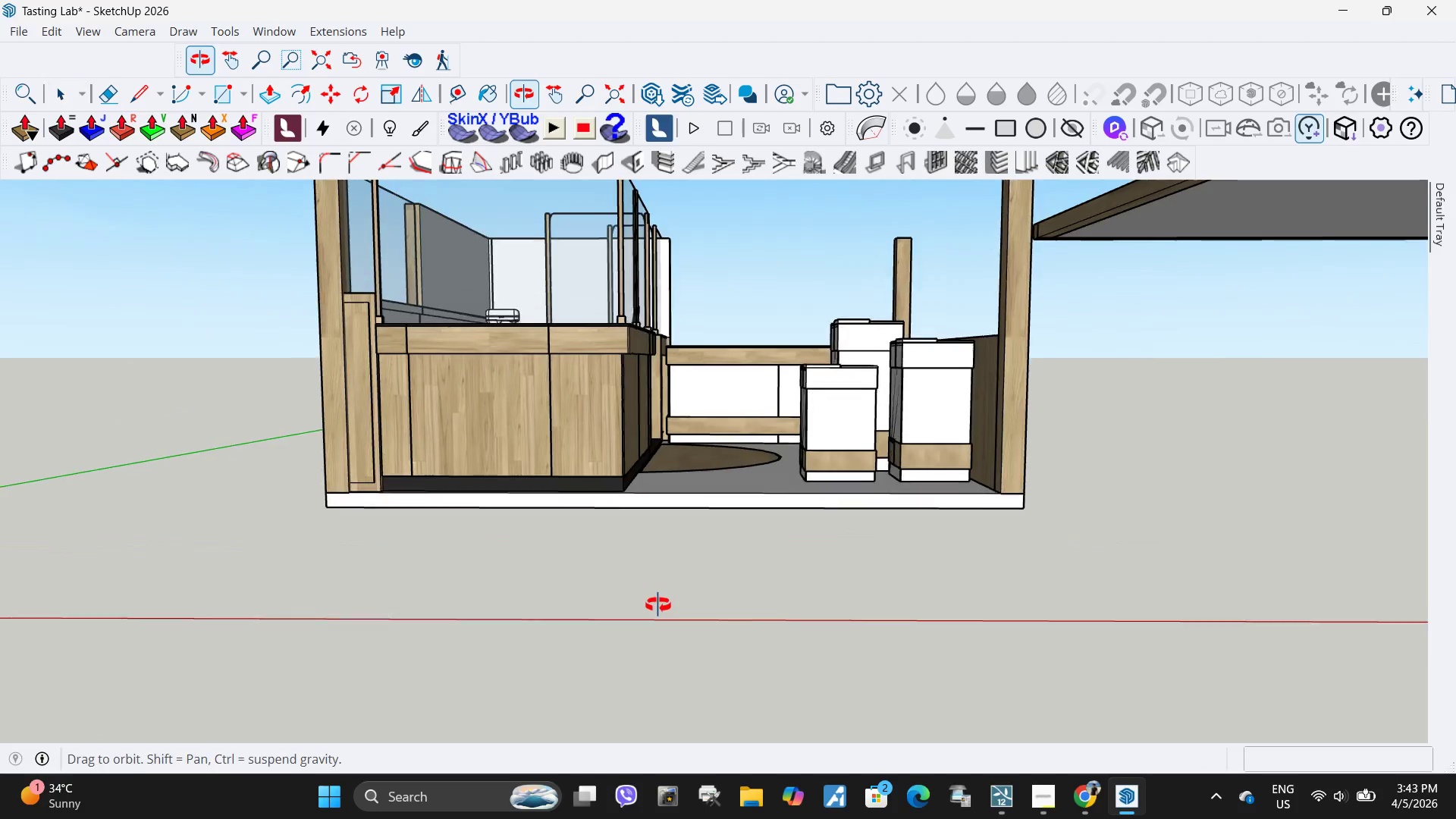 
scroll: coordinate [747, 620], scroll_direction: down, amount: 10.0
 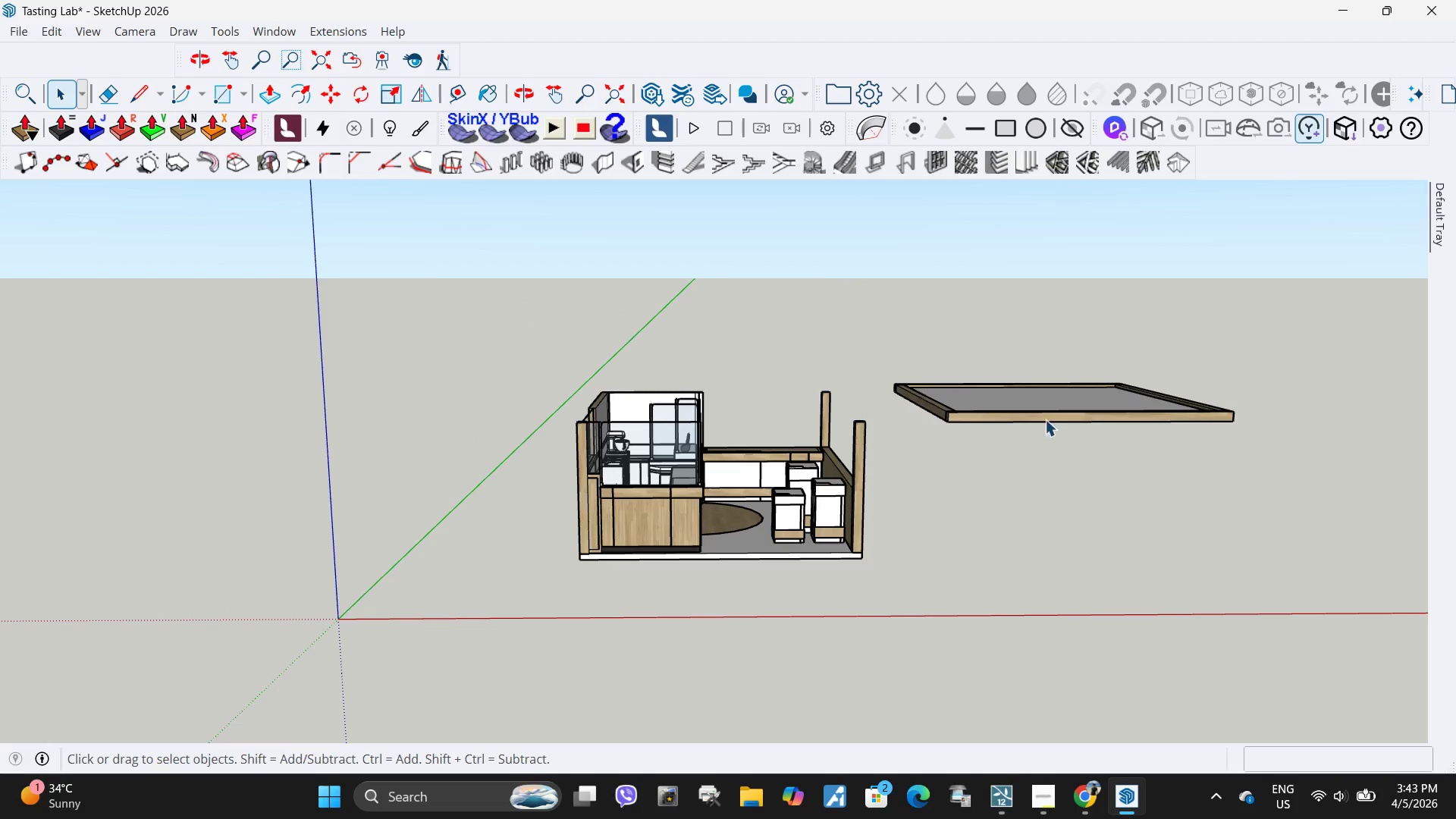 
left_click([957, 422])
 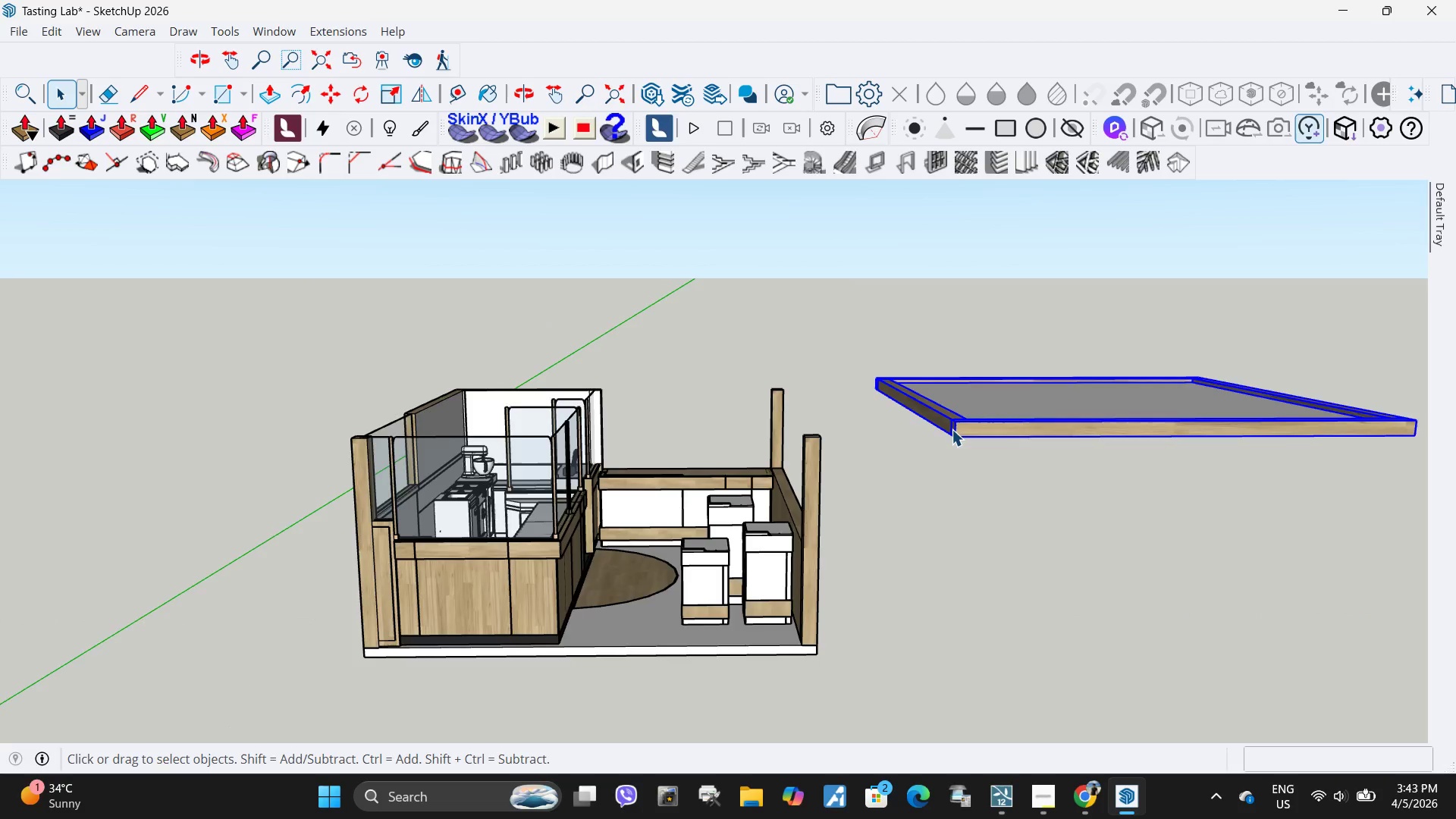 
scroll: coordinate [937, 397], scroll_direction: up, amount: 4.0
 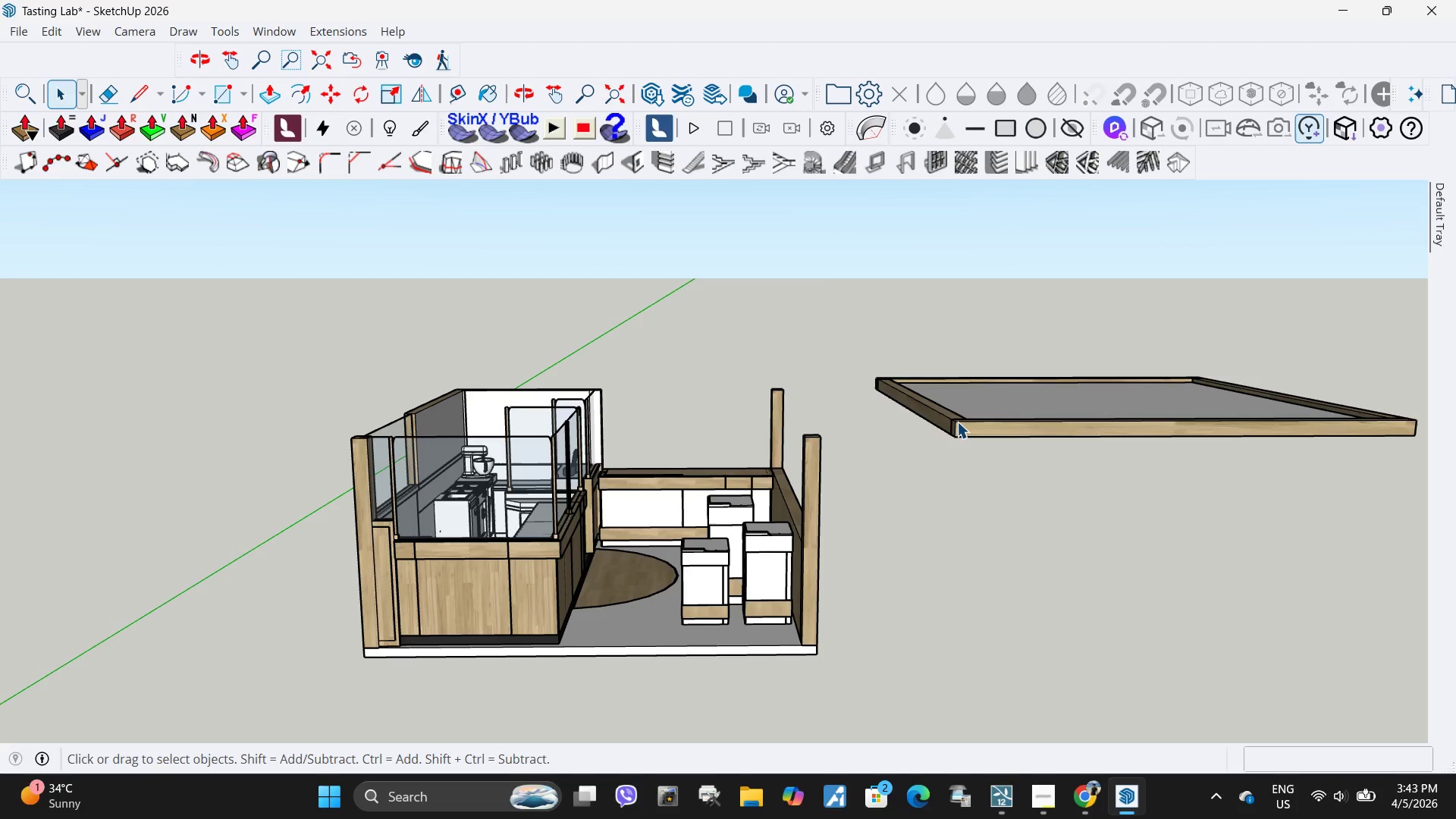 
key(M)
 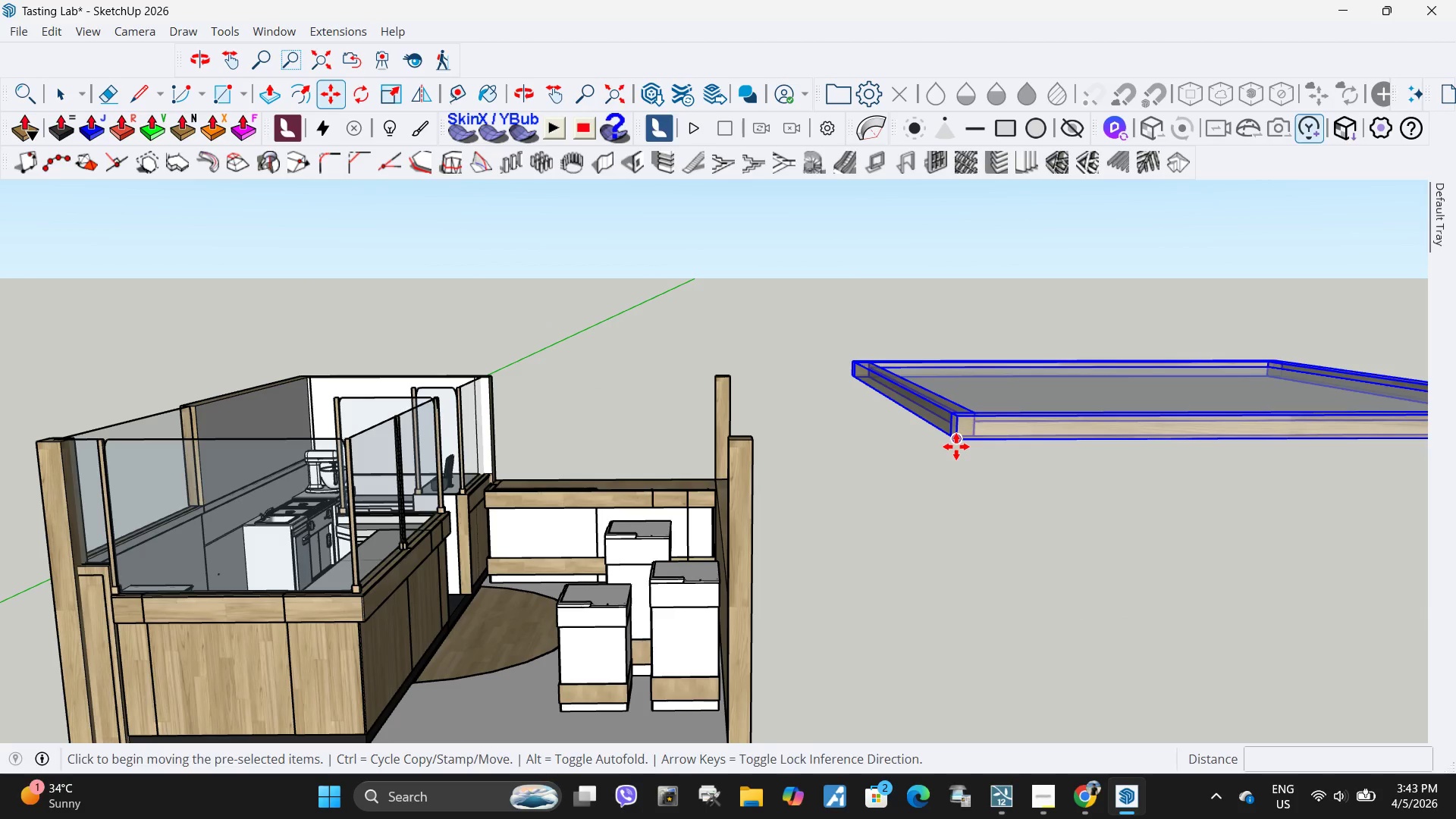 
scroll: coordinate [952, 431], scroll_direction: up, amount: 4.0
 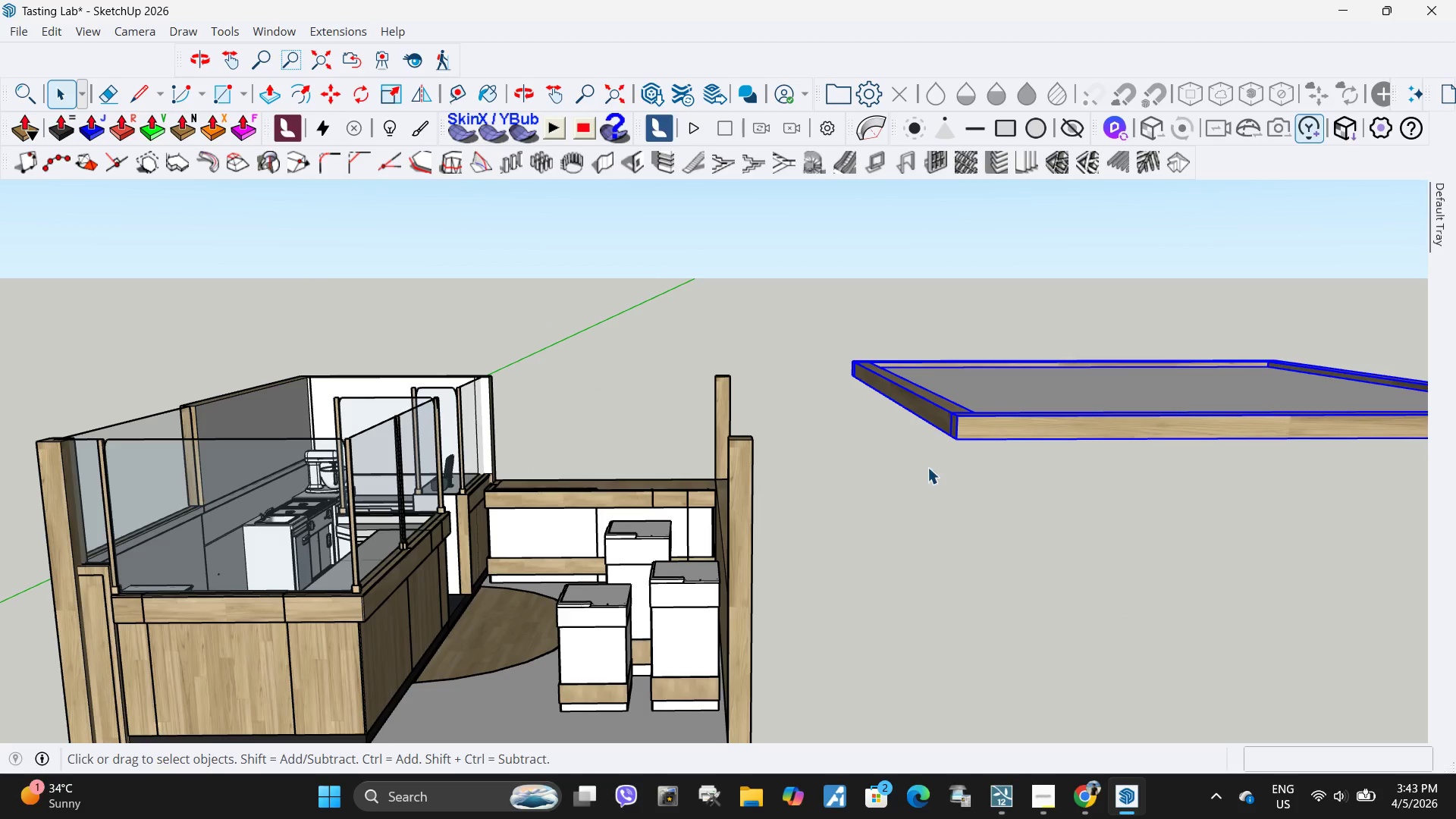 
scroll: coordinate [1083, 501], scroll_direction: down, amount: 5.0
 